 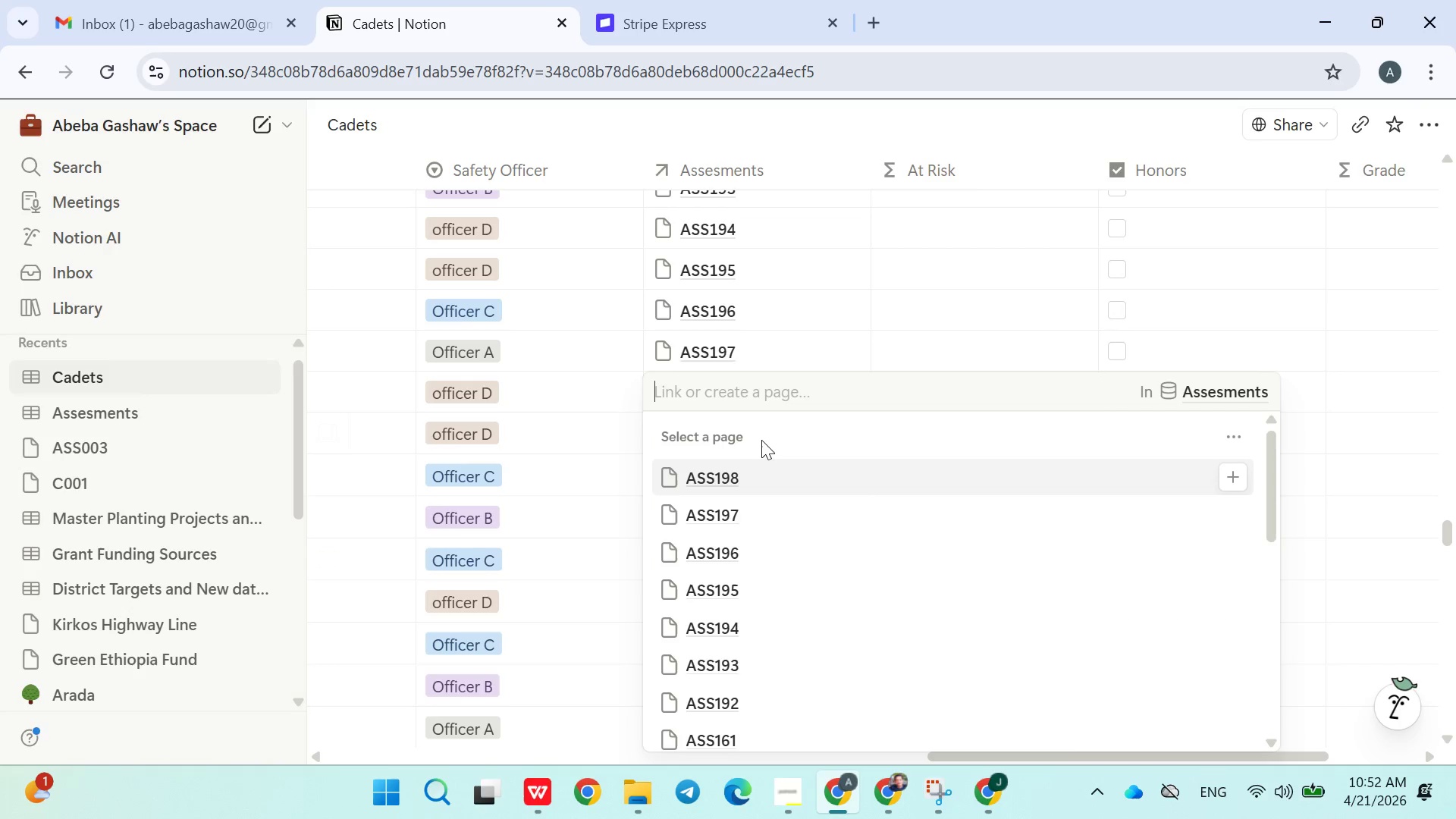 
type(ASS199)
 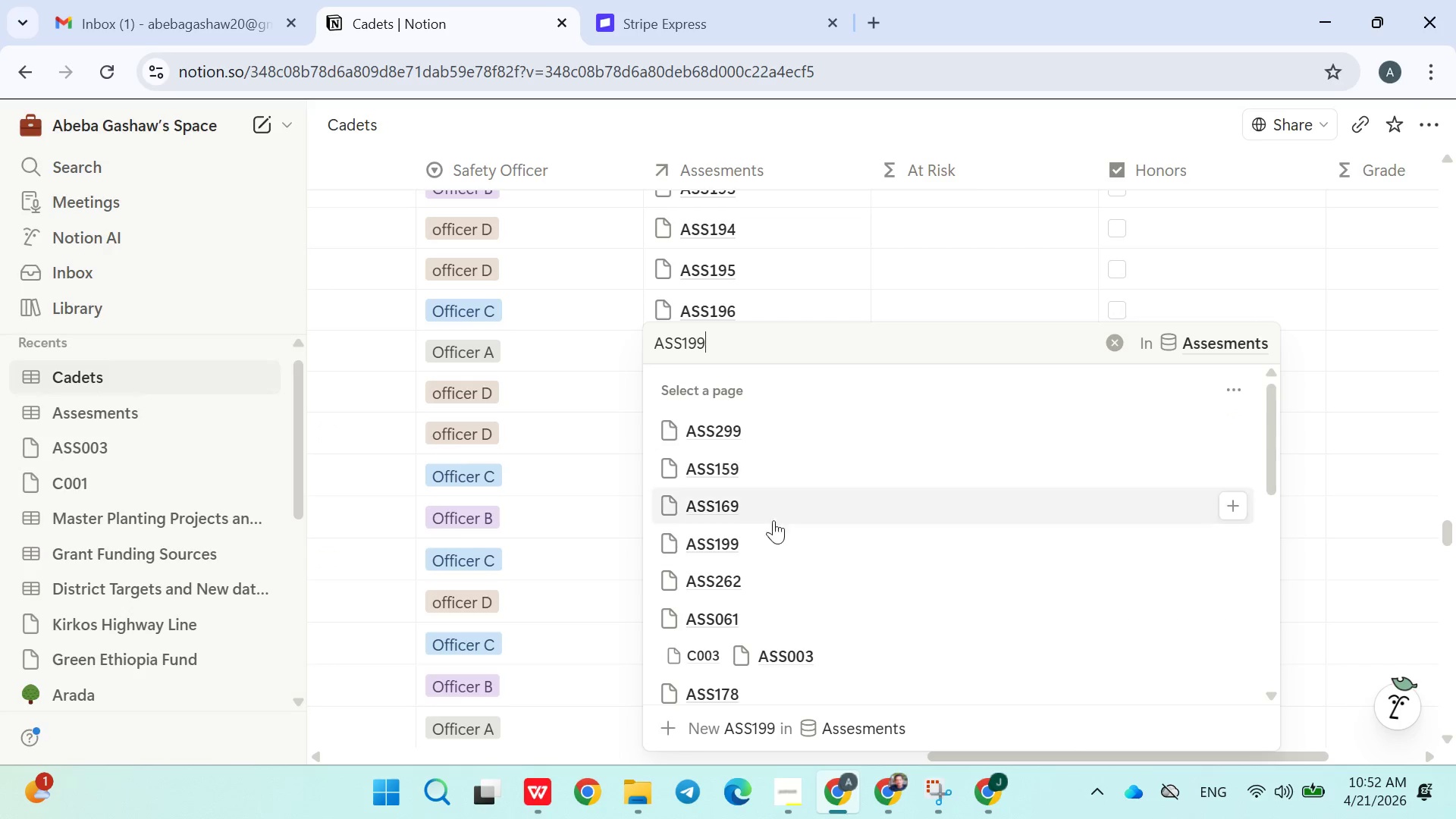 
left_click([761, 532])
 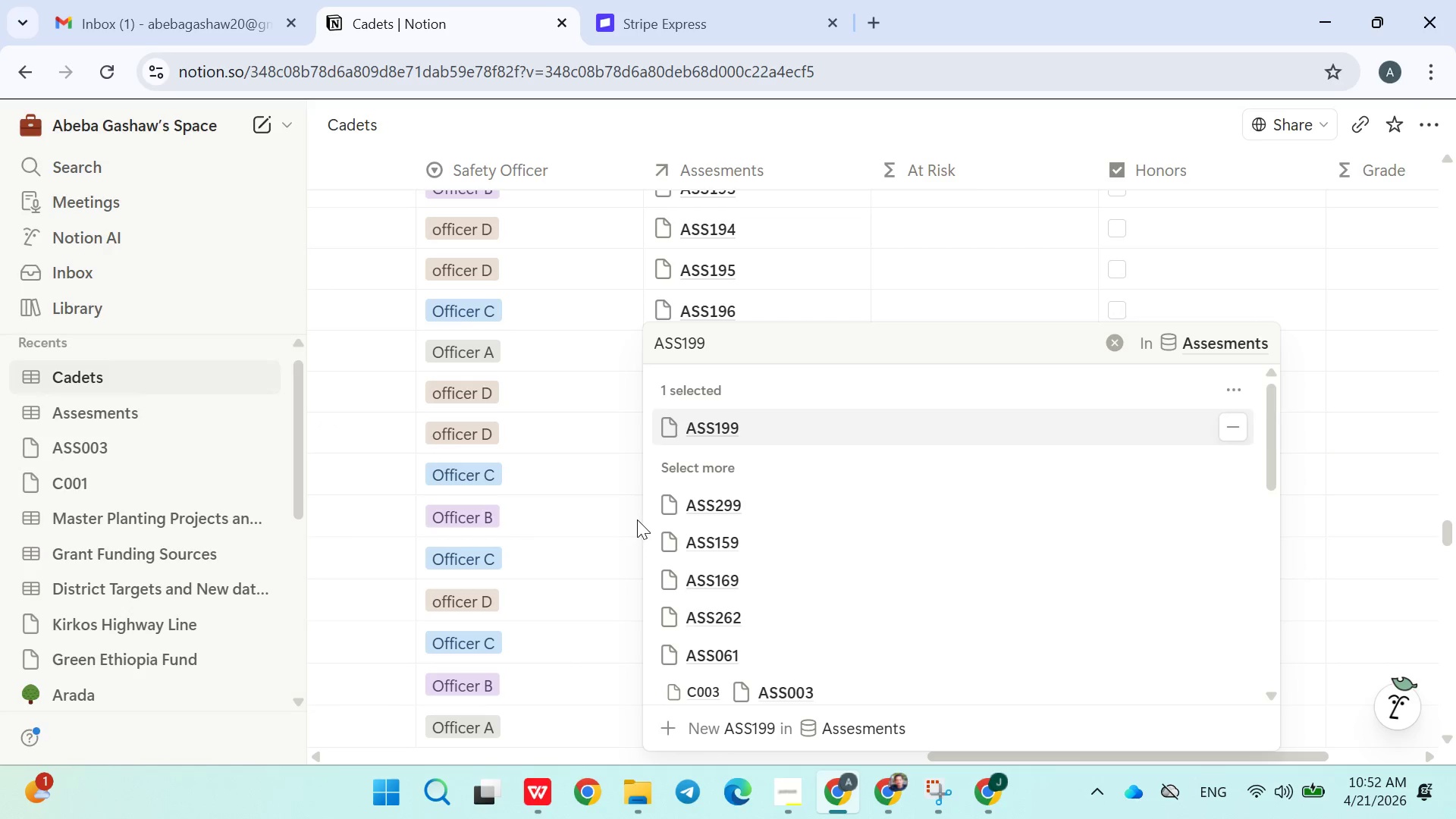 
left_click([635, 519])
 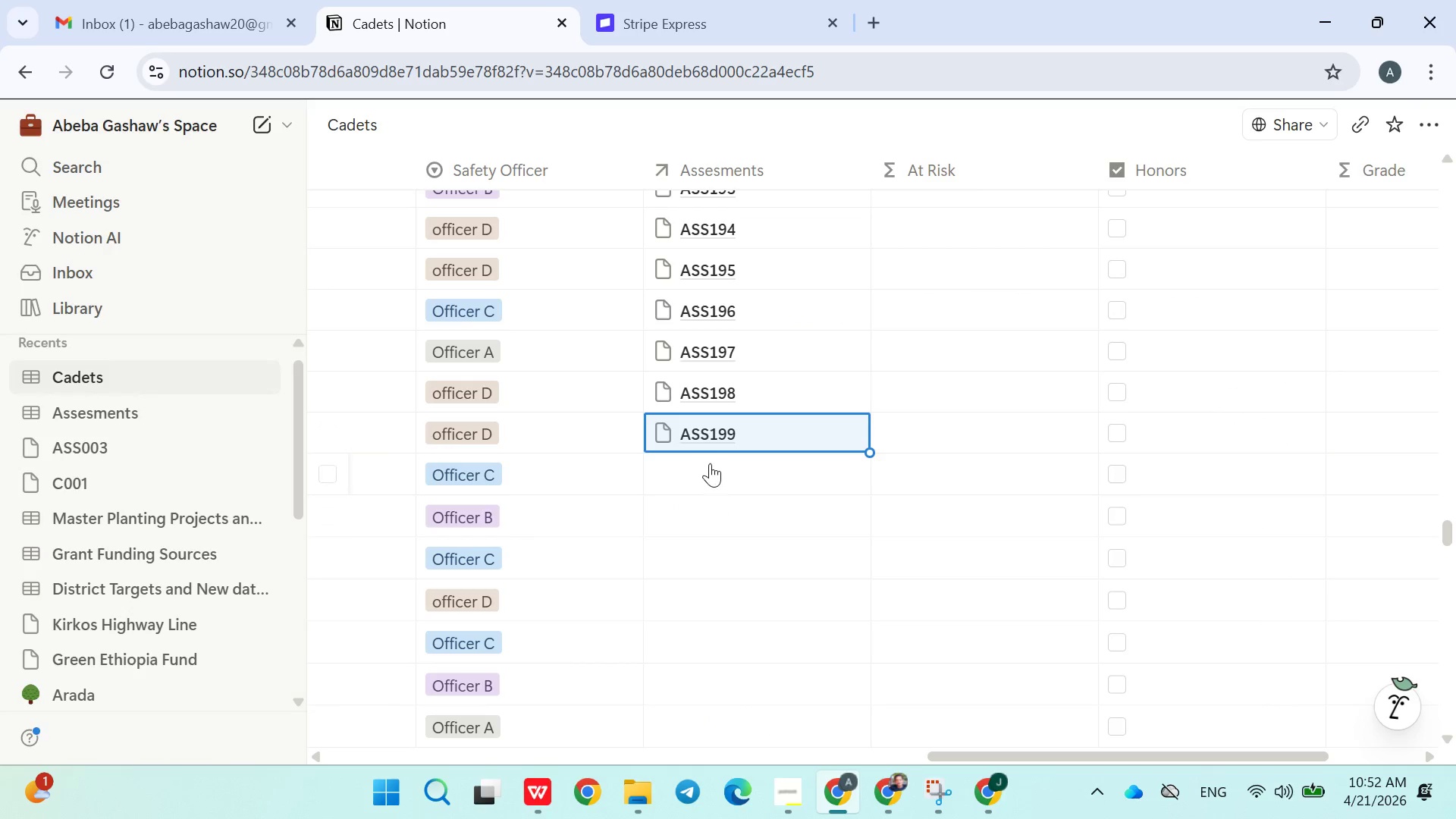 
left_click([710, 478])
 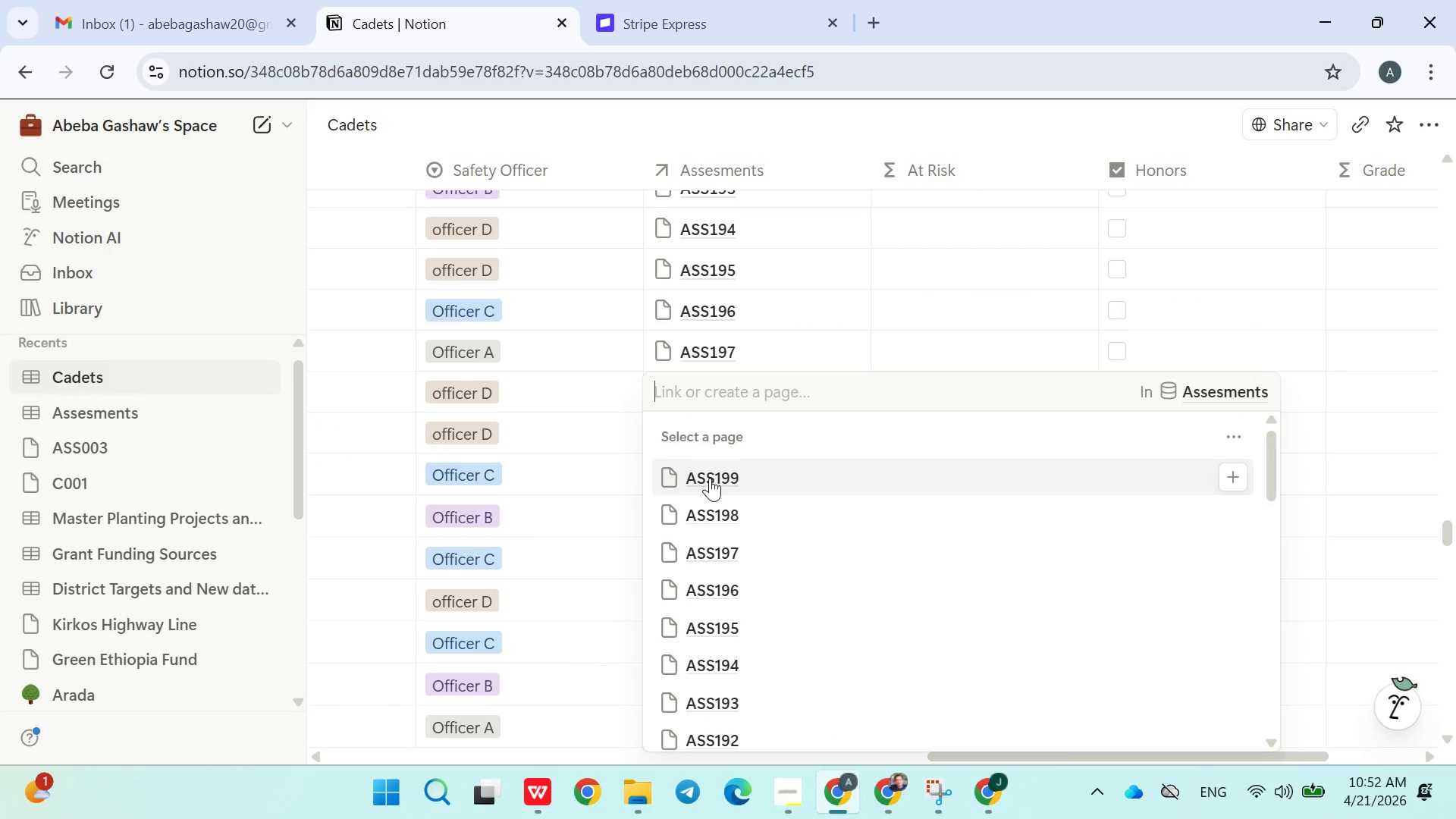 
type(ASS200)
 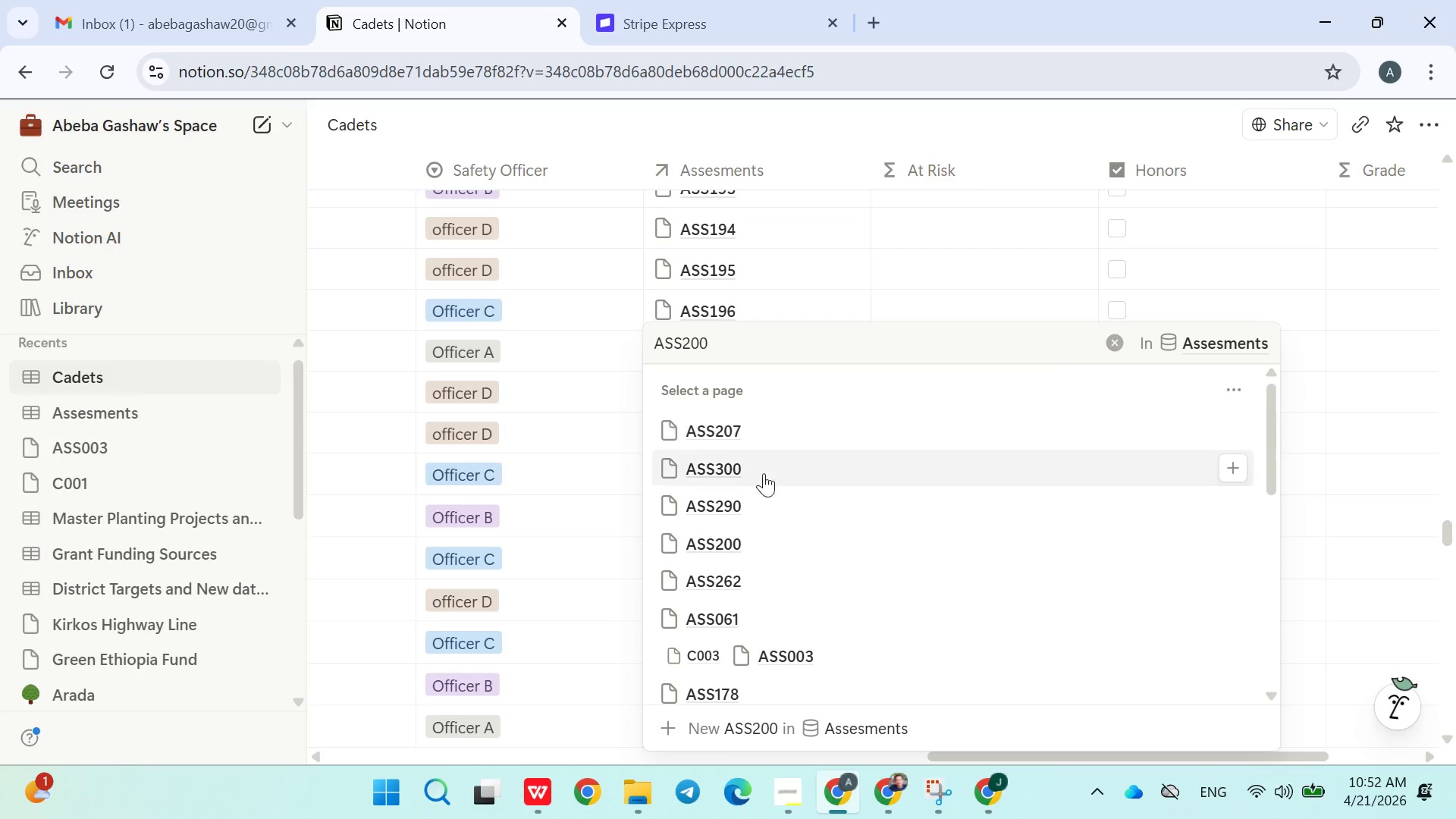 
left_click([751, 549])
 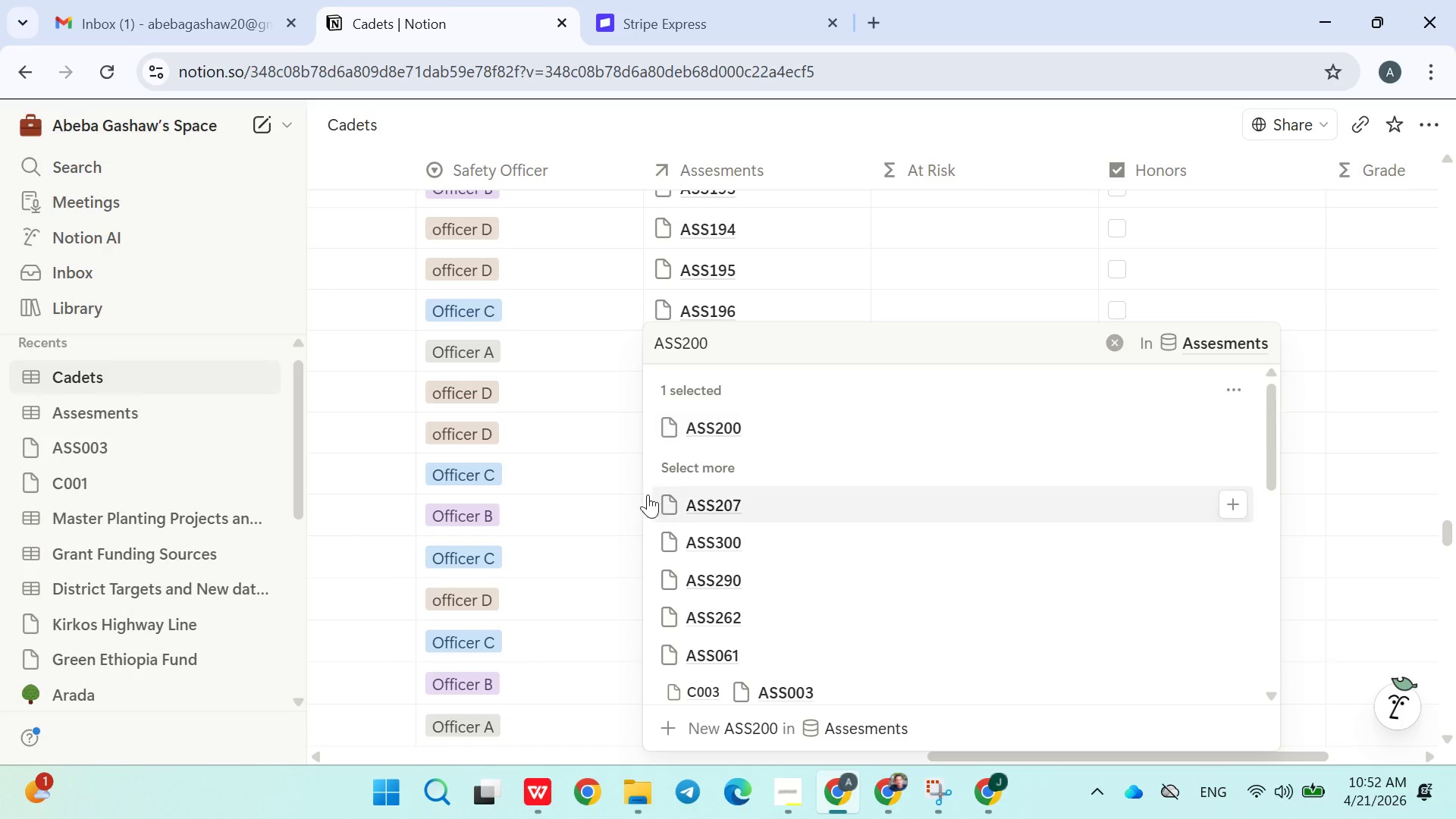 
left_click([623, 494])
 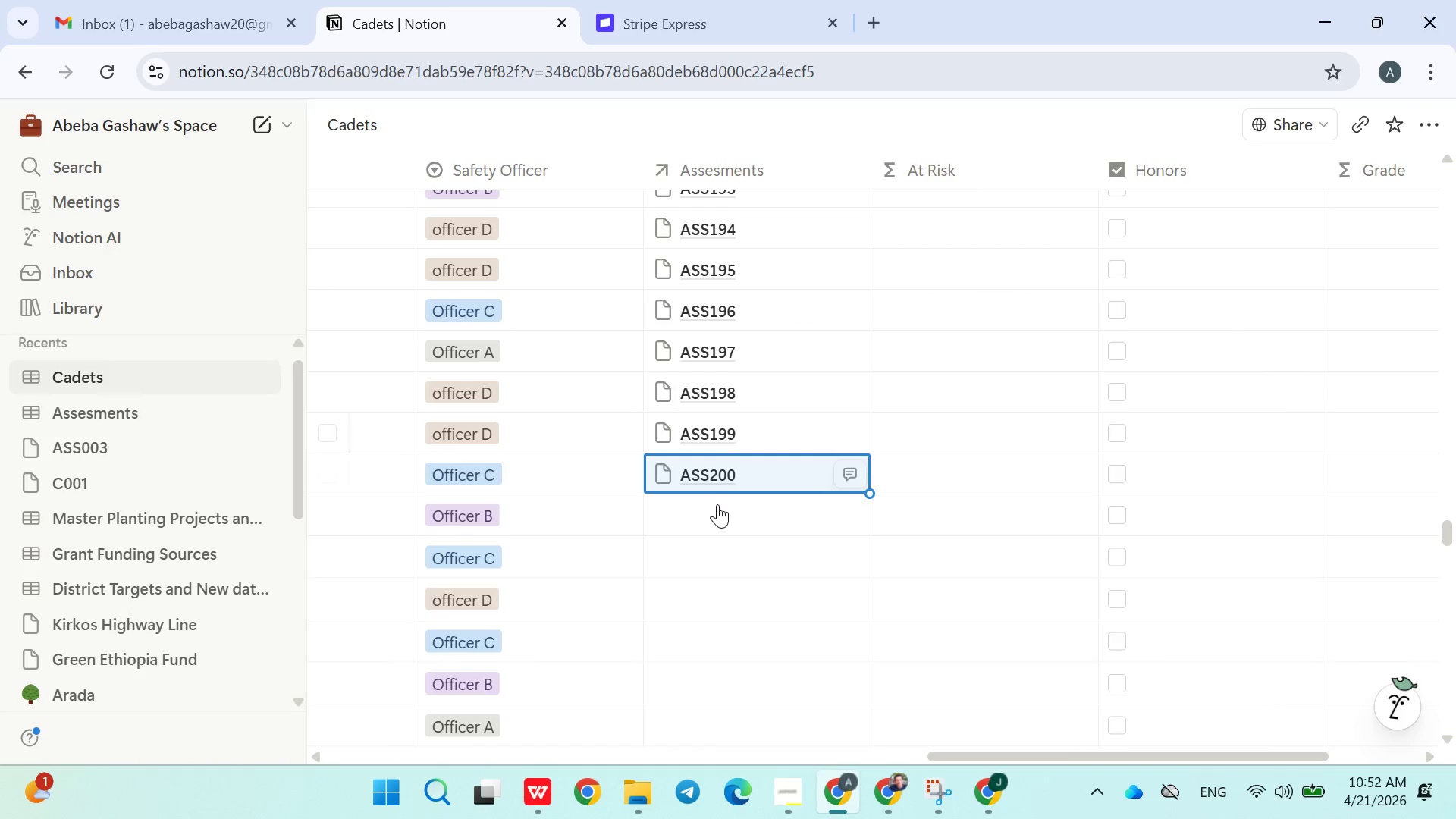 
left_click([717, 508])
 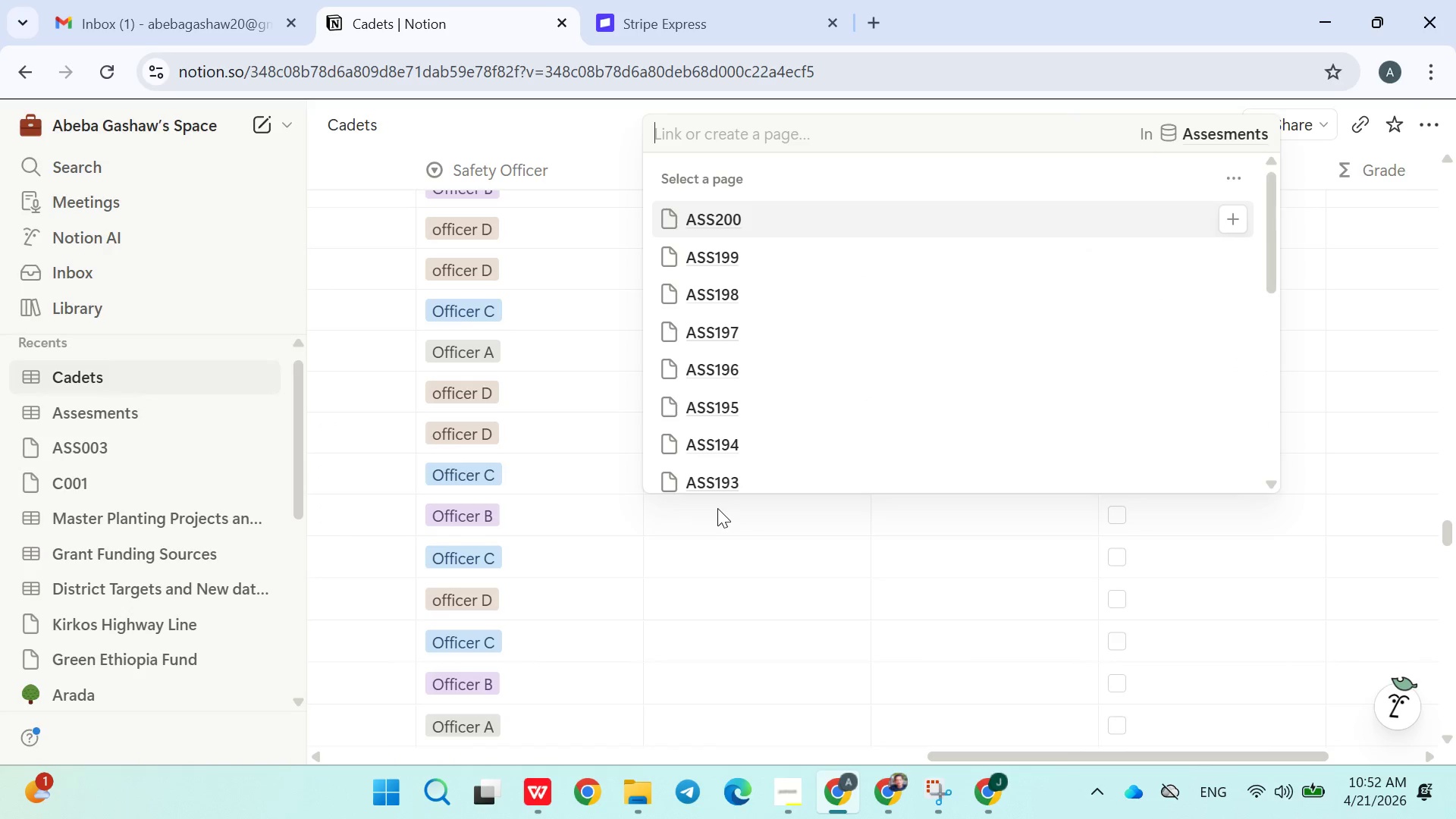 
type(ASS201)
 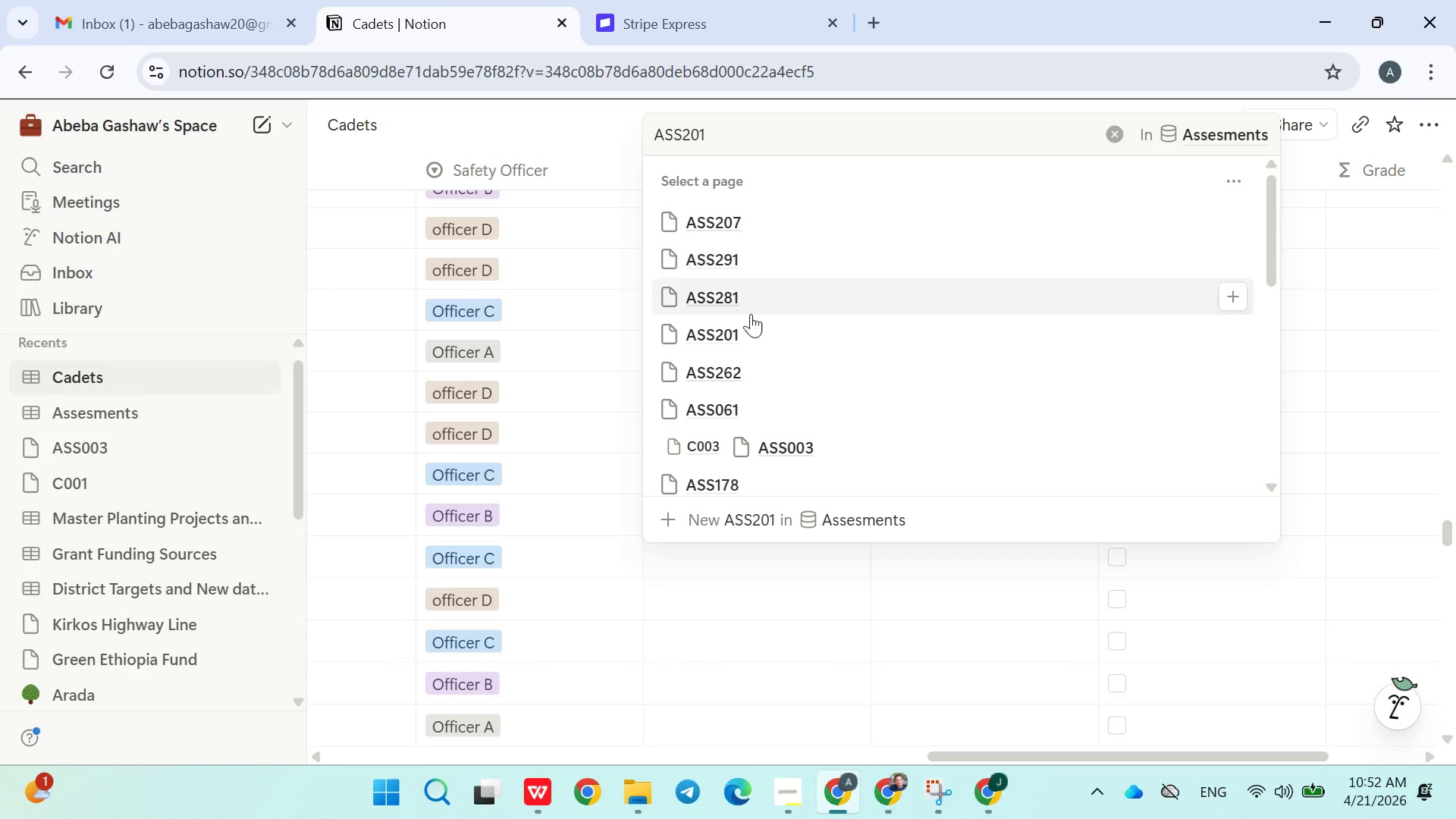 
left_click([724, 329])
 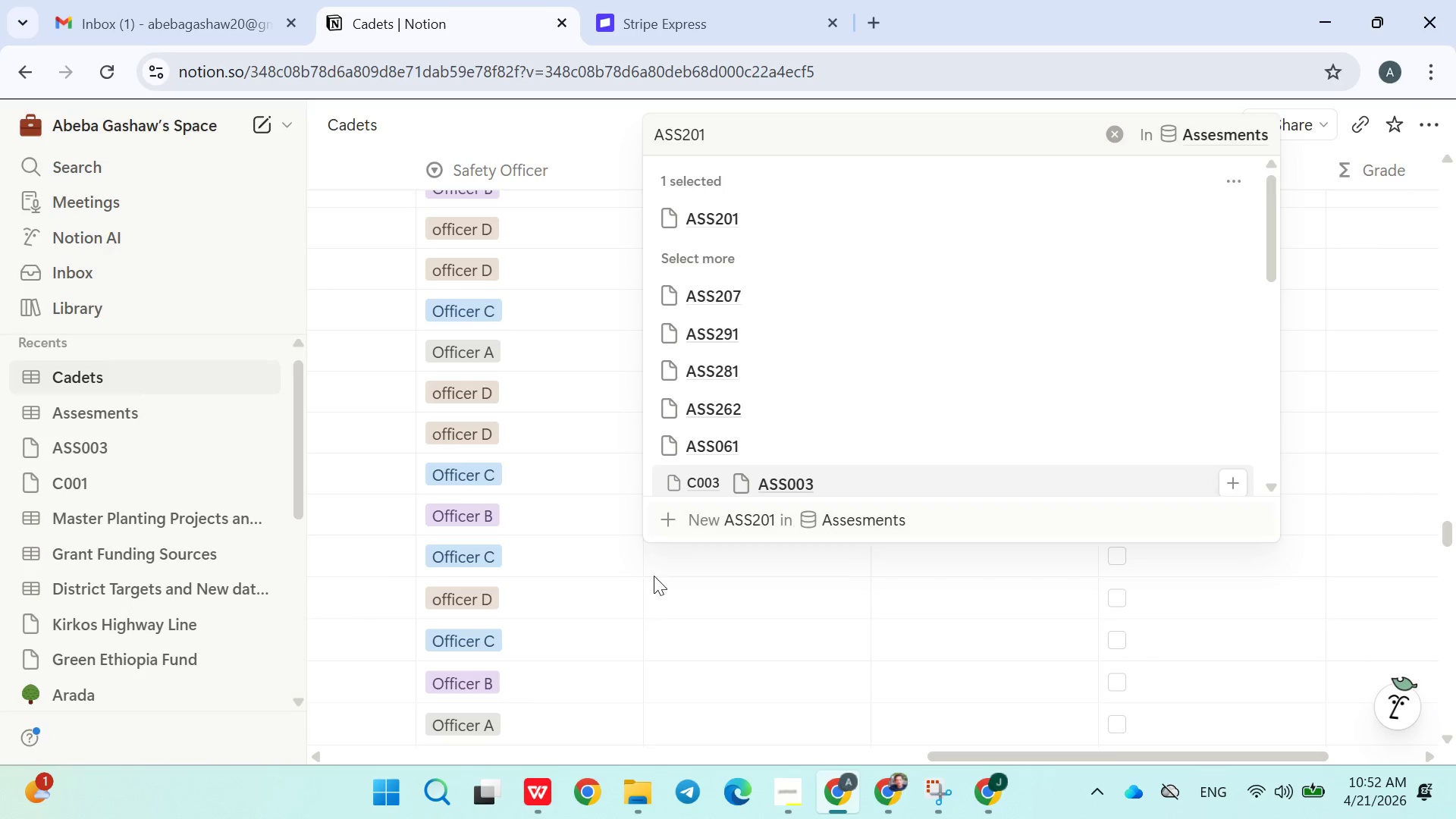 
left_click([658, 586])
 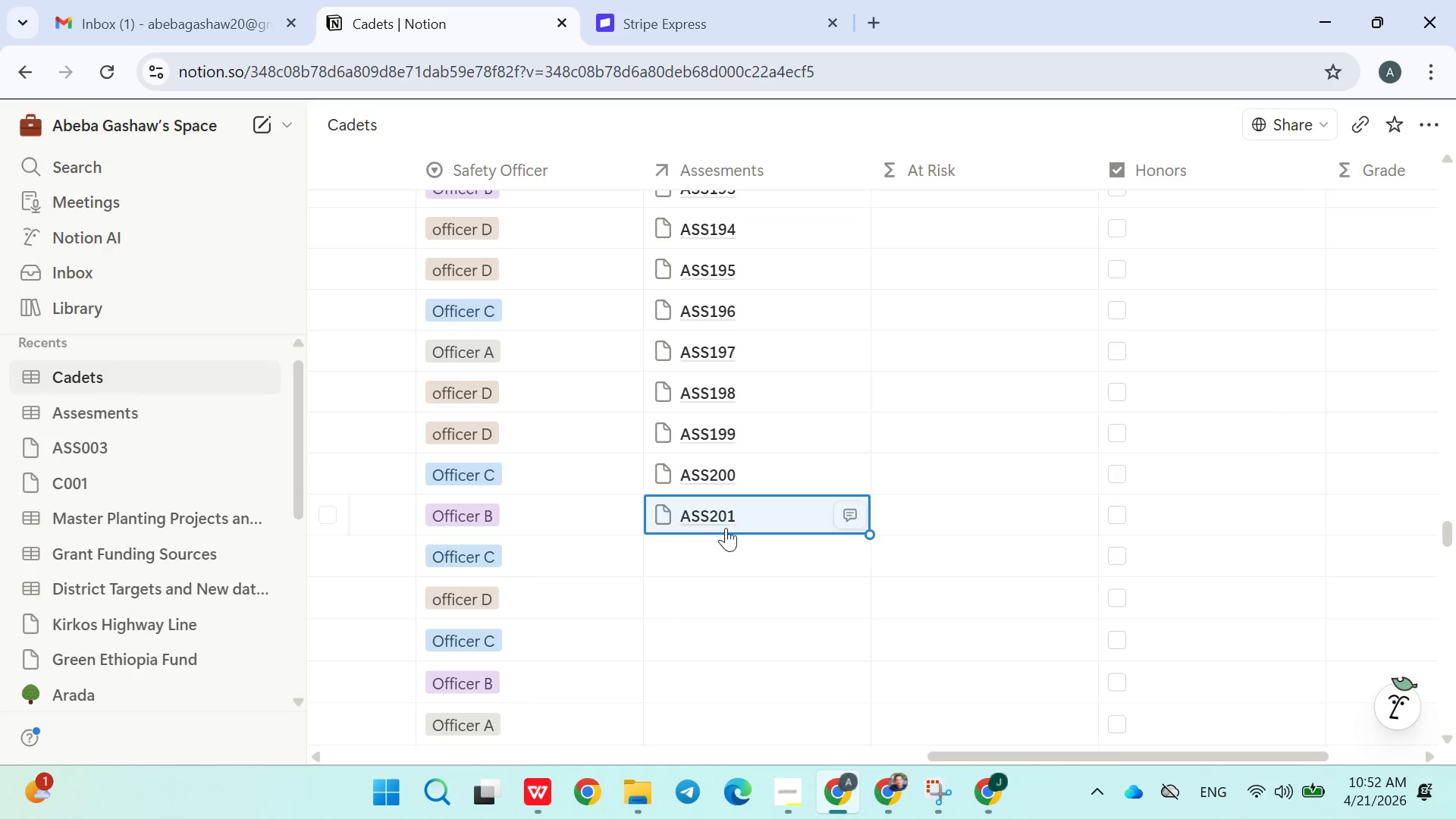 
left_click([726, 549])
 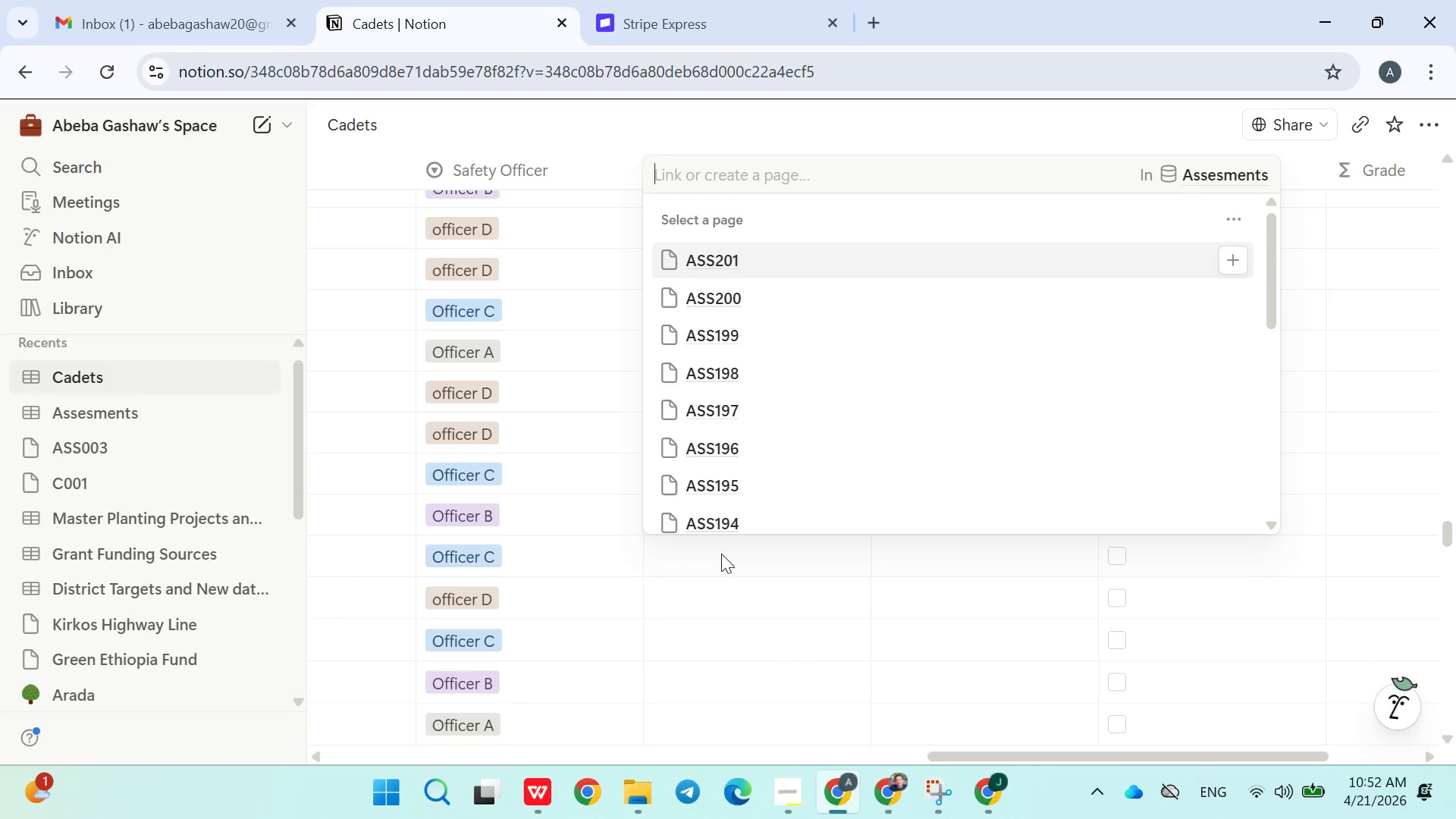 
type(ASS2012)
 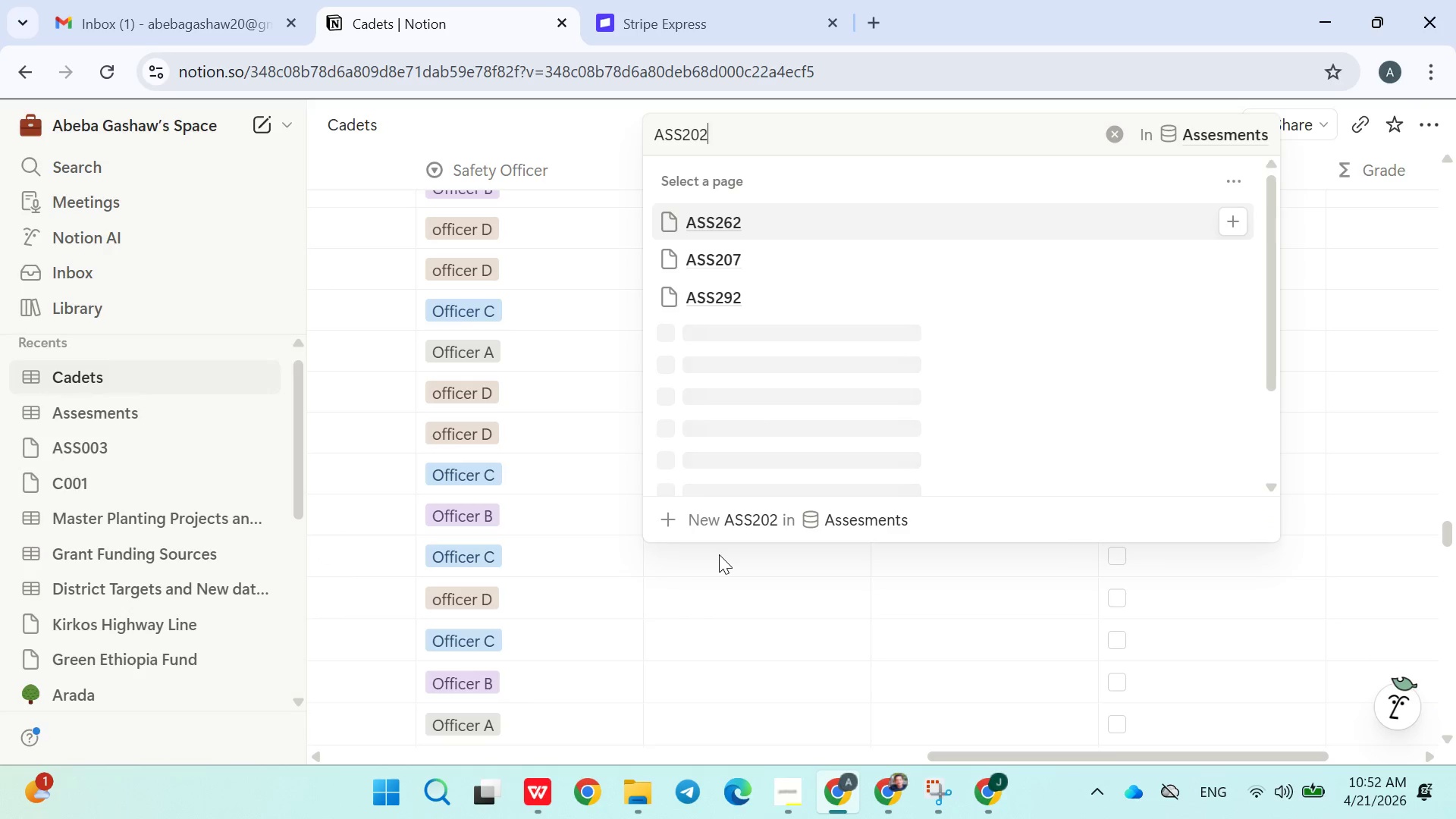 
hold_key(key=Backspace, duration=9.67)
 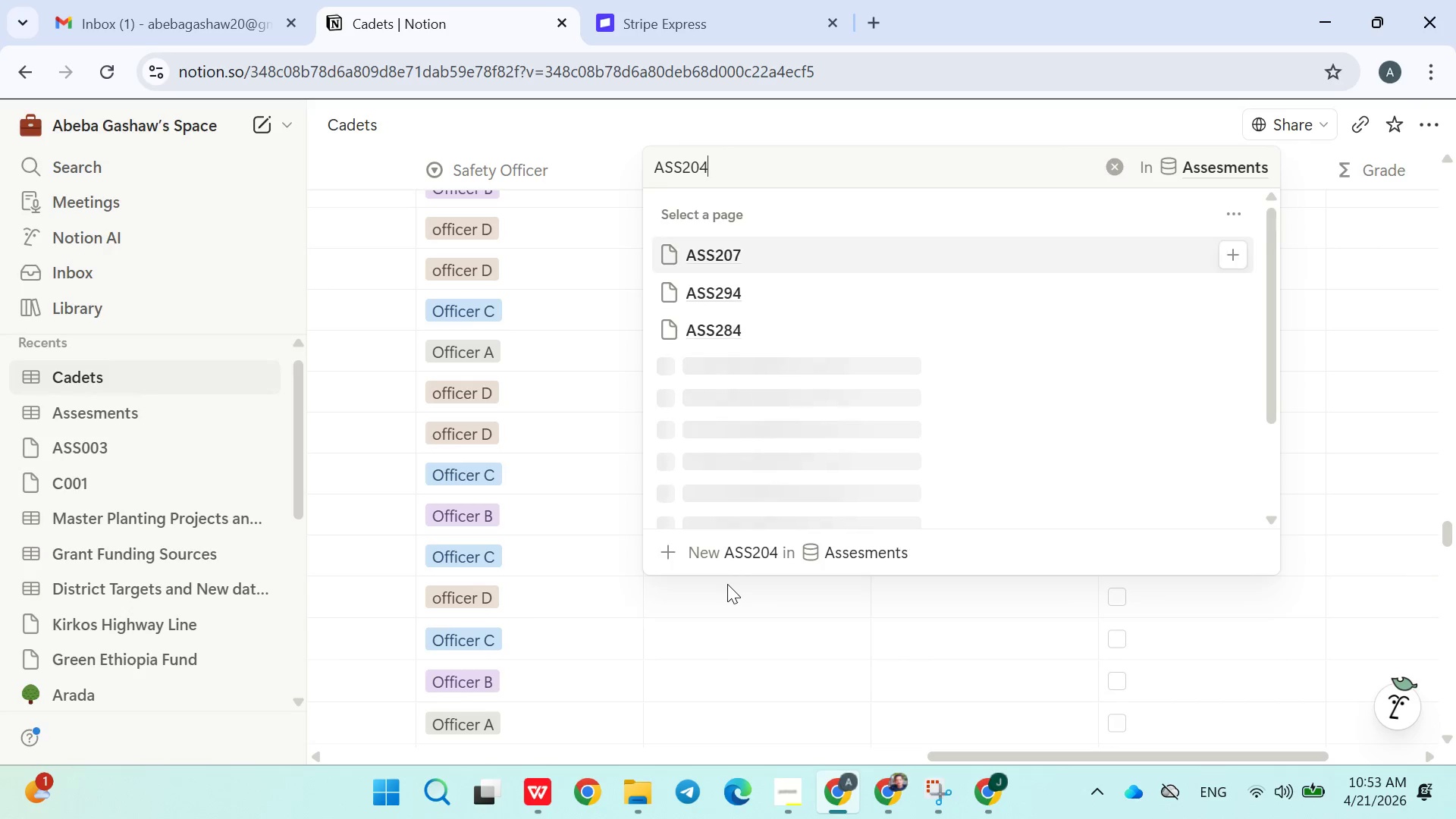 
left_click([773, 334])
 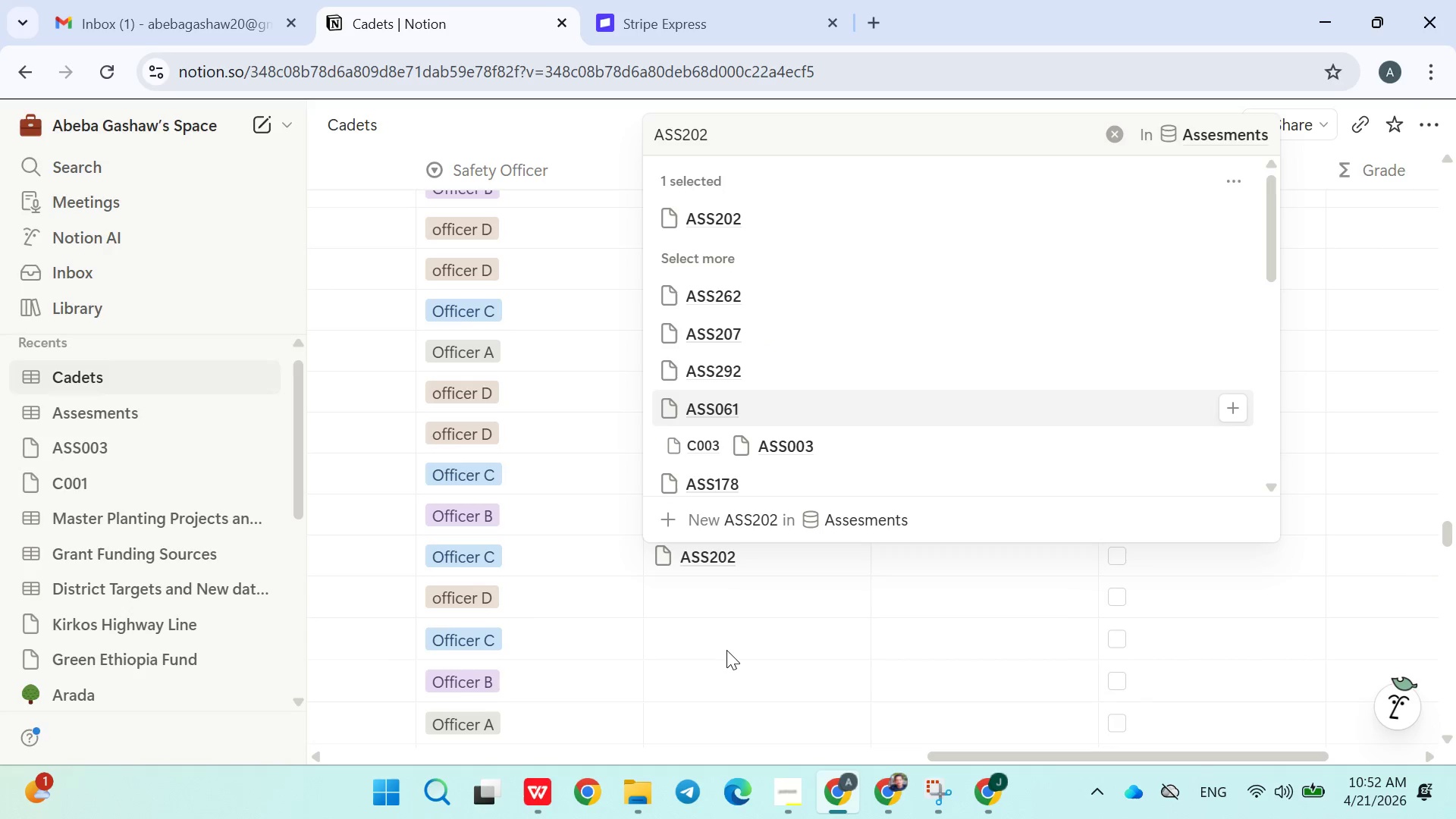 
left_click([726, 651])
 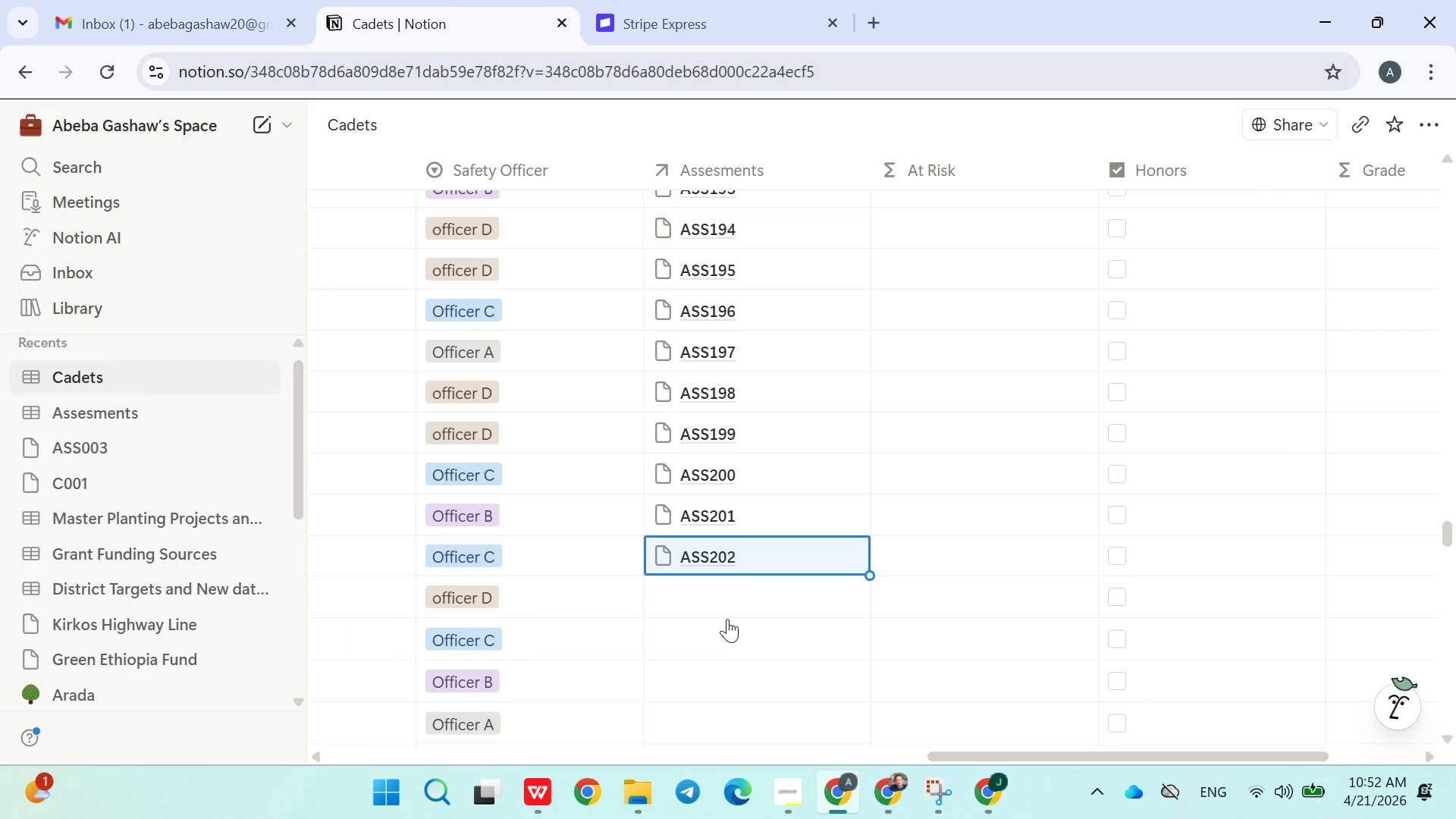 
left_click([727, 584])
 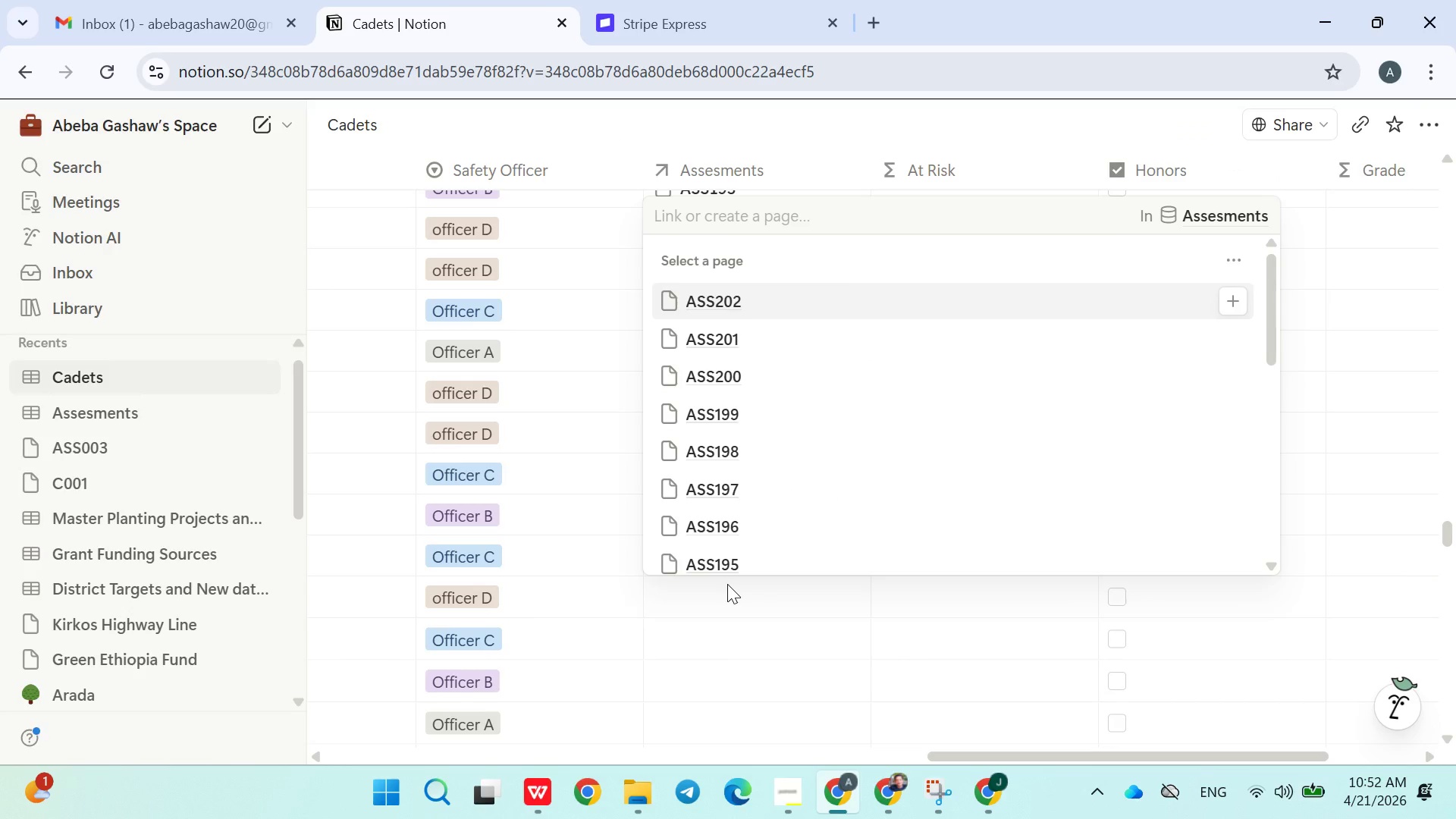 
type(ASS2034)
 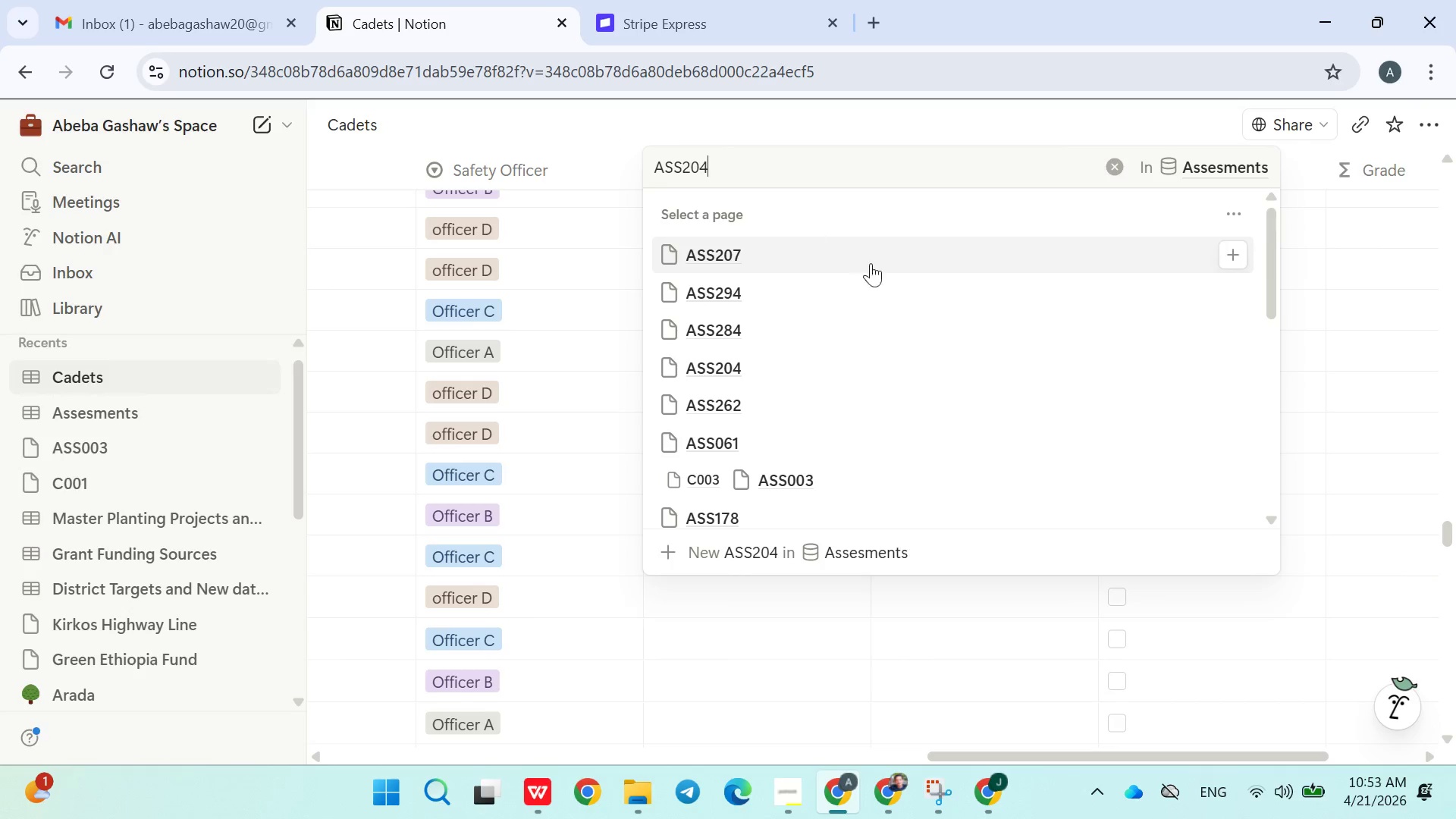 
left_click([776, 361])
 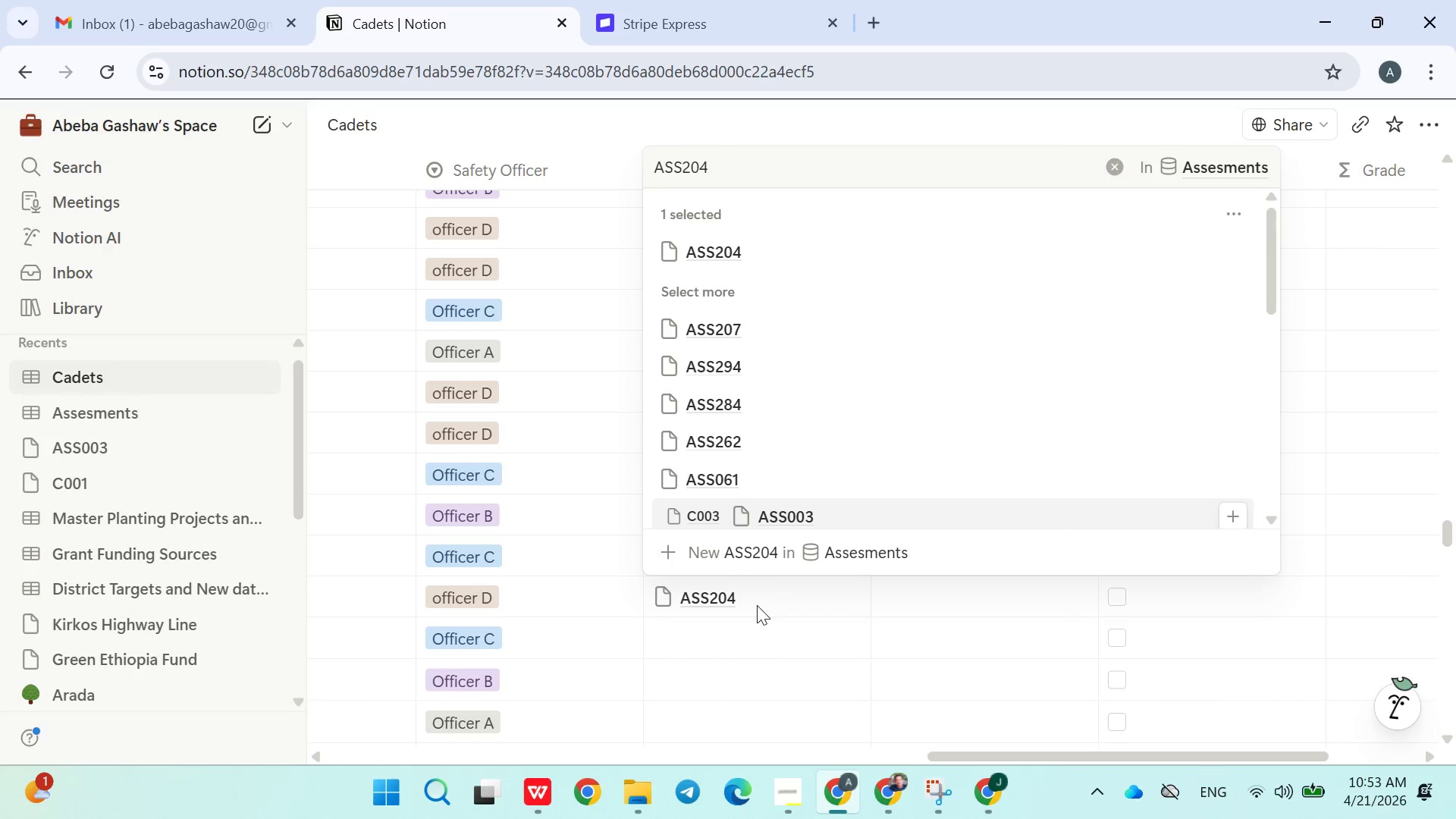 
left_click([746, 638])
 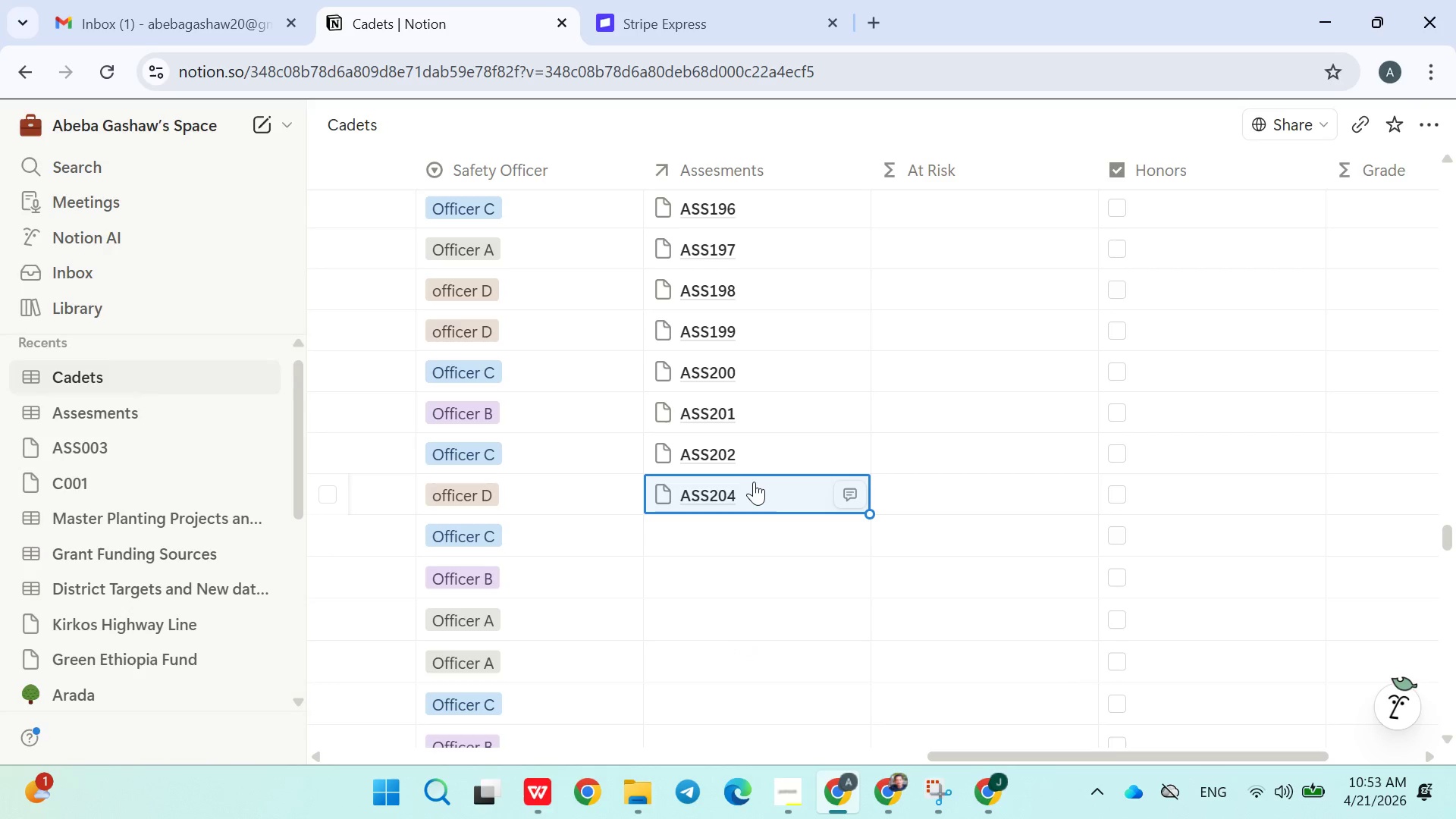 
left_click([749, 496])
 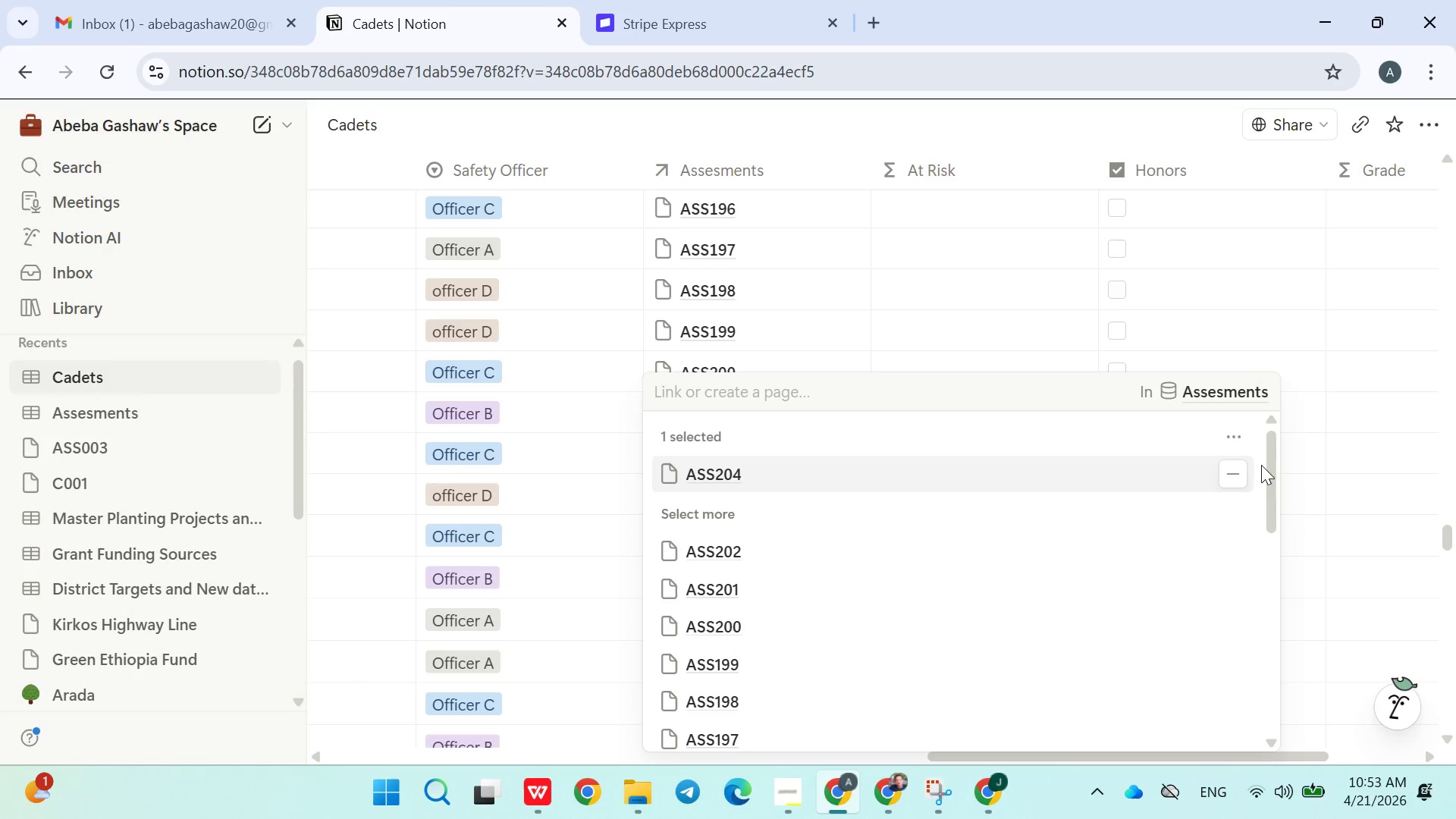 
left_click([1243, 482])
 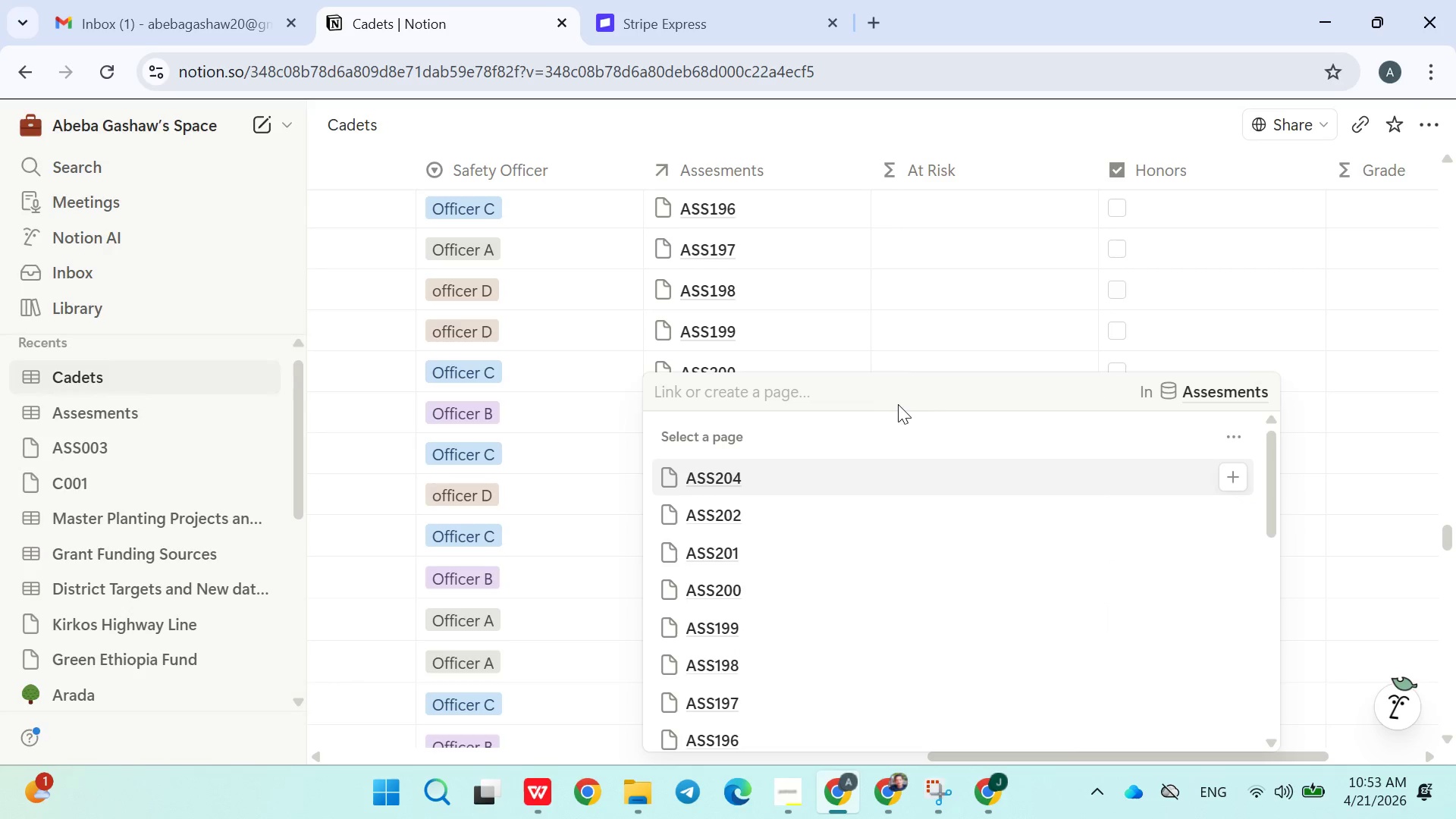 
left_click([874, 397])
 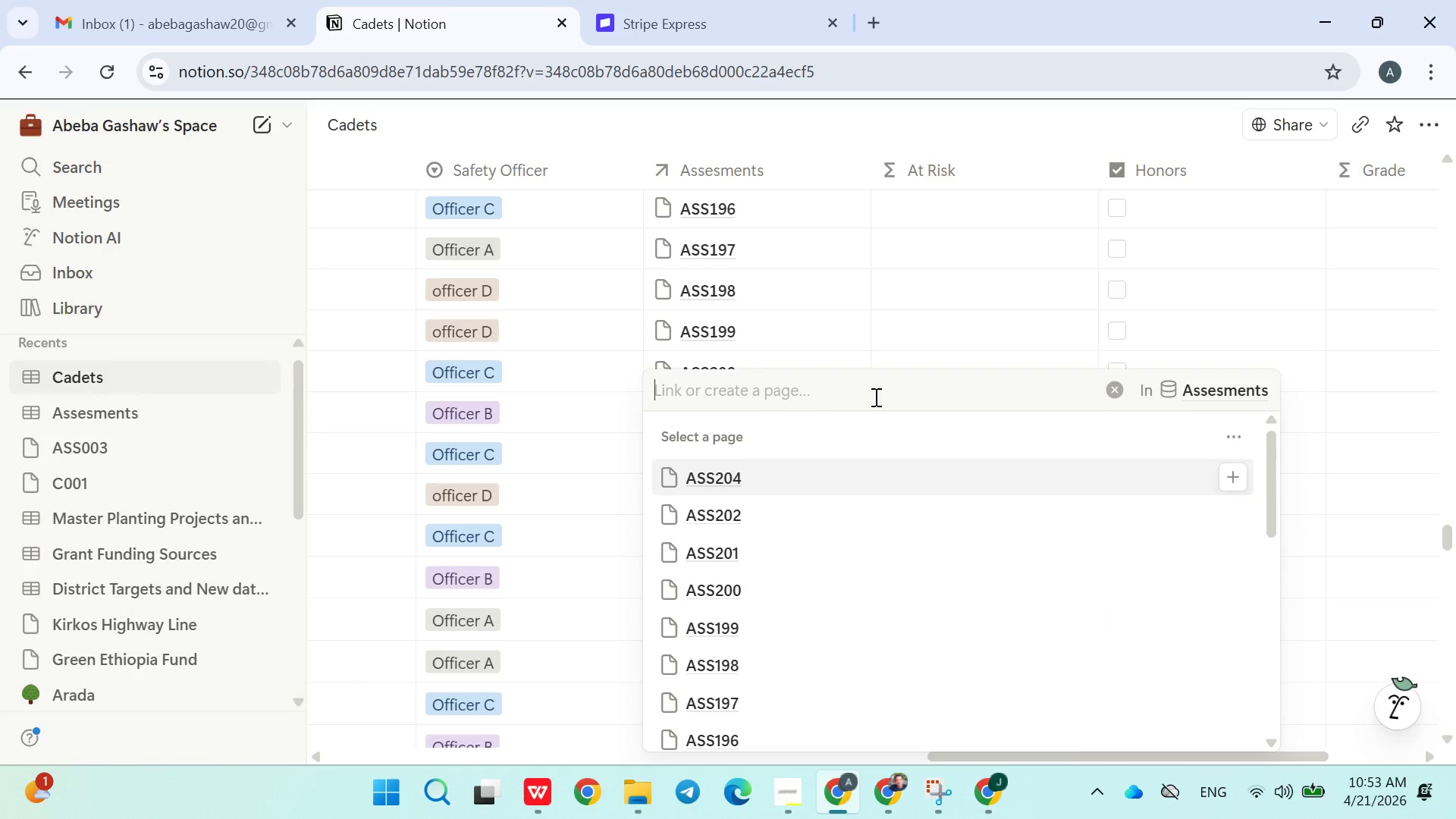 
type(ASS203)
 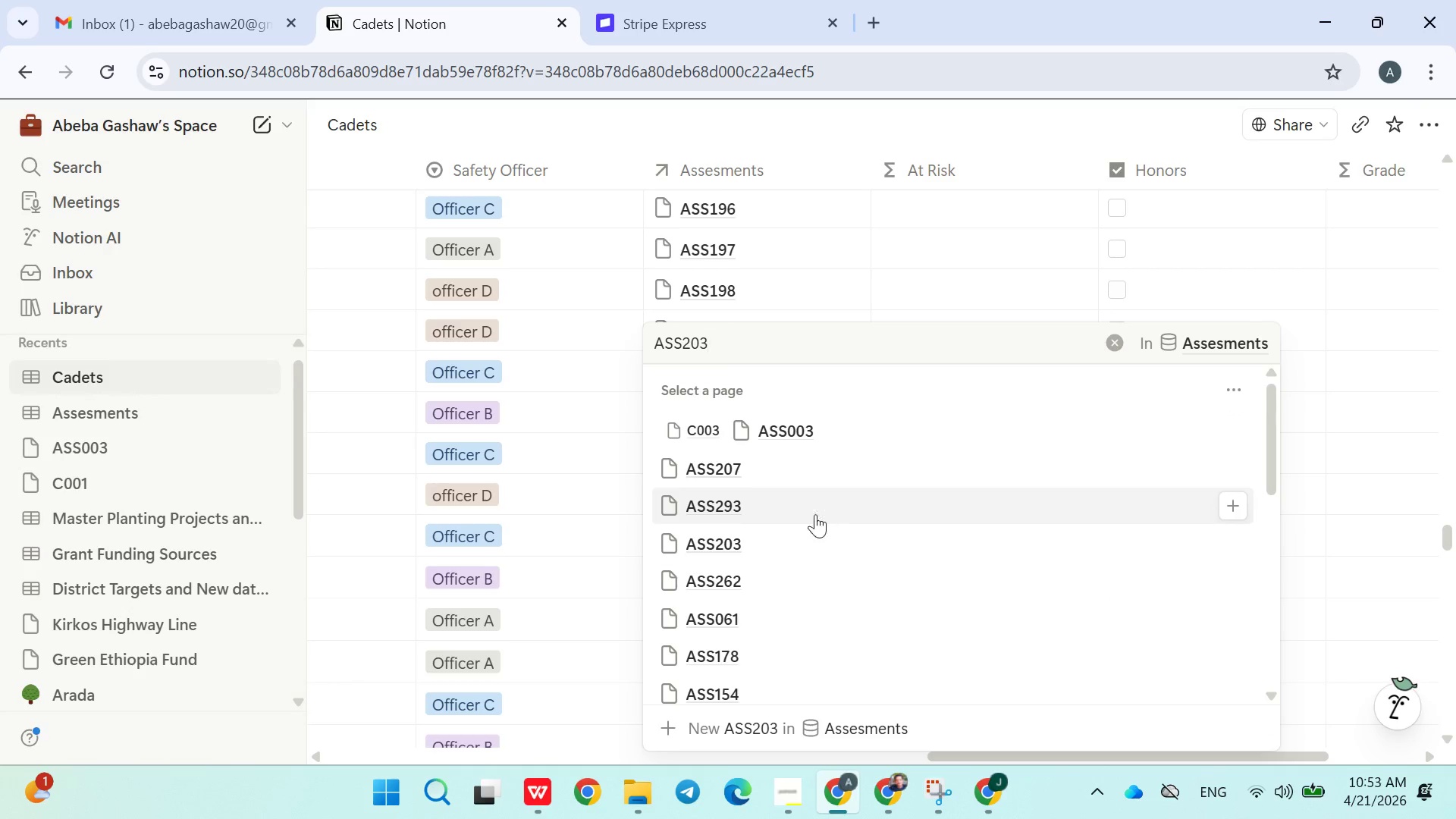 
left_click([785, 552])
 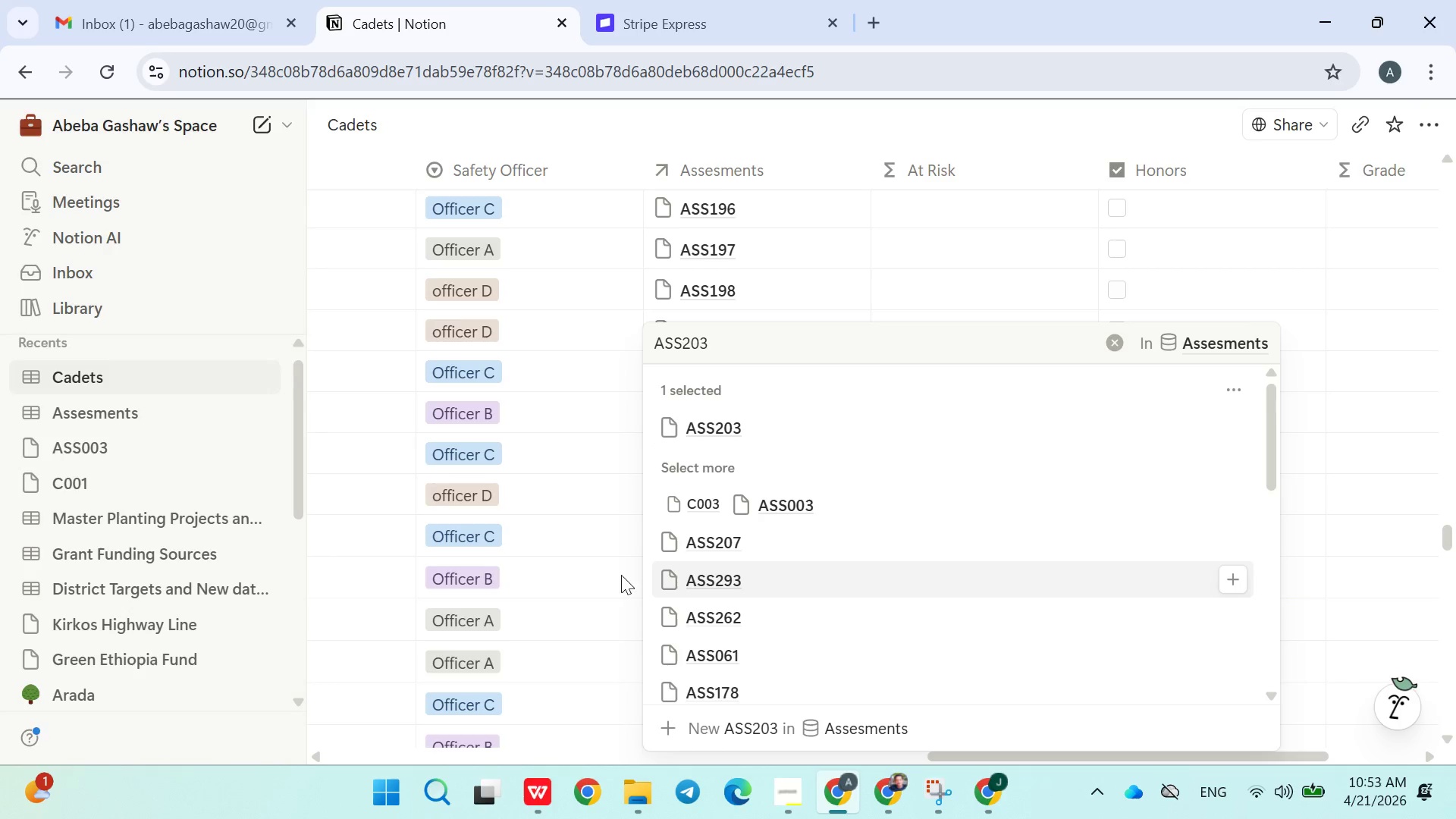 
left_click([612, 585])
 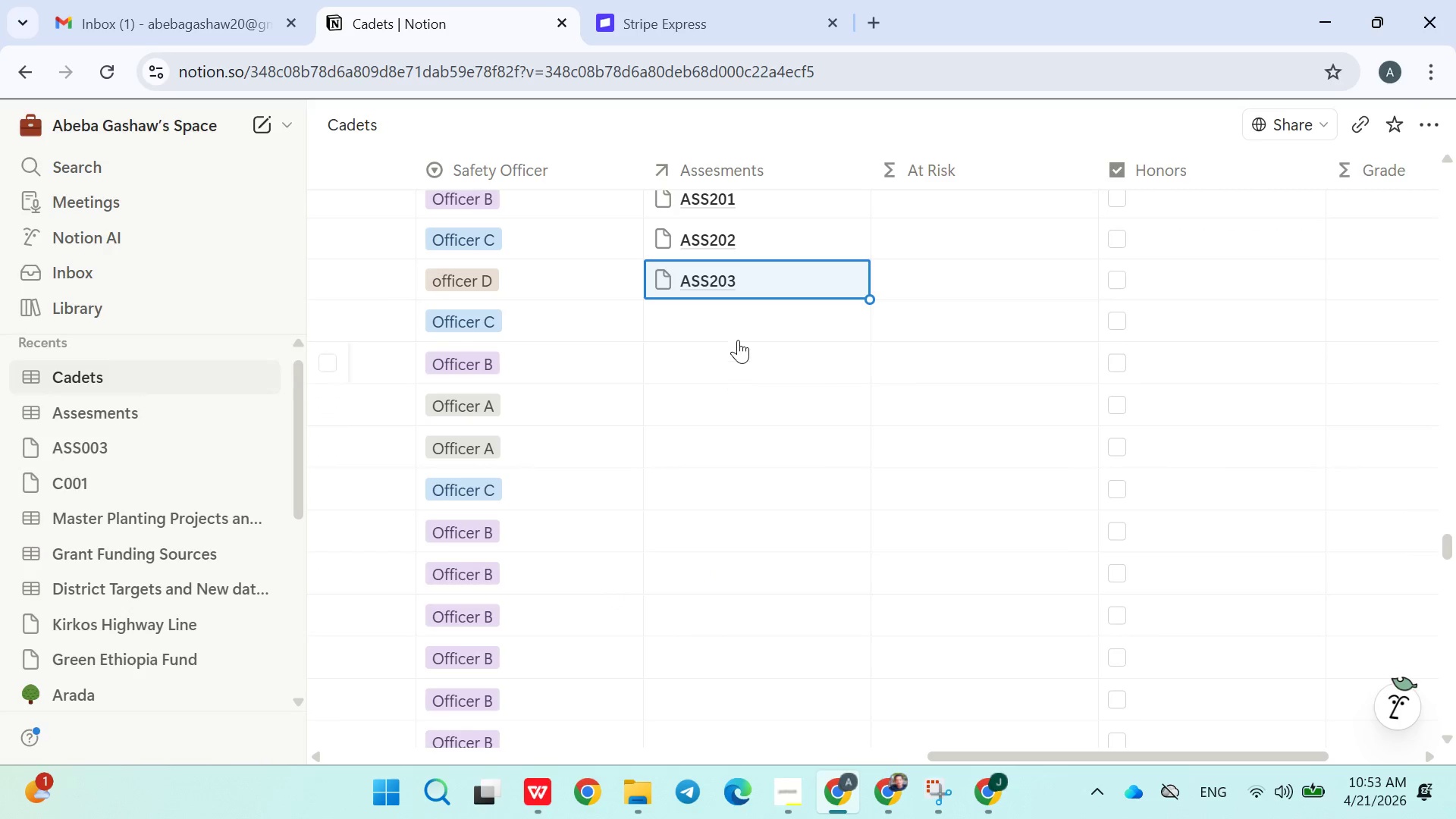 
left_click([727, 329])
 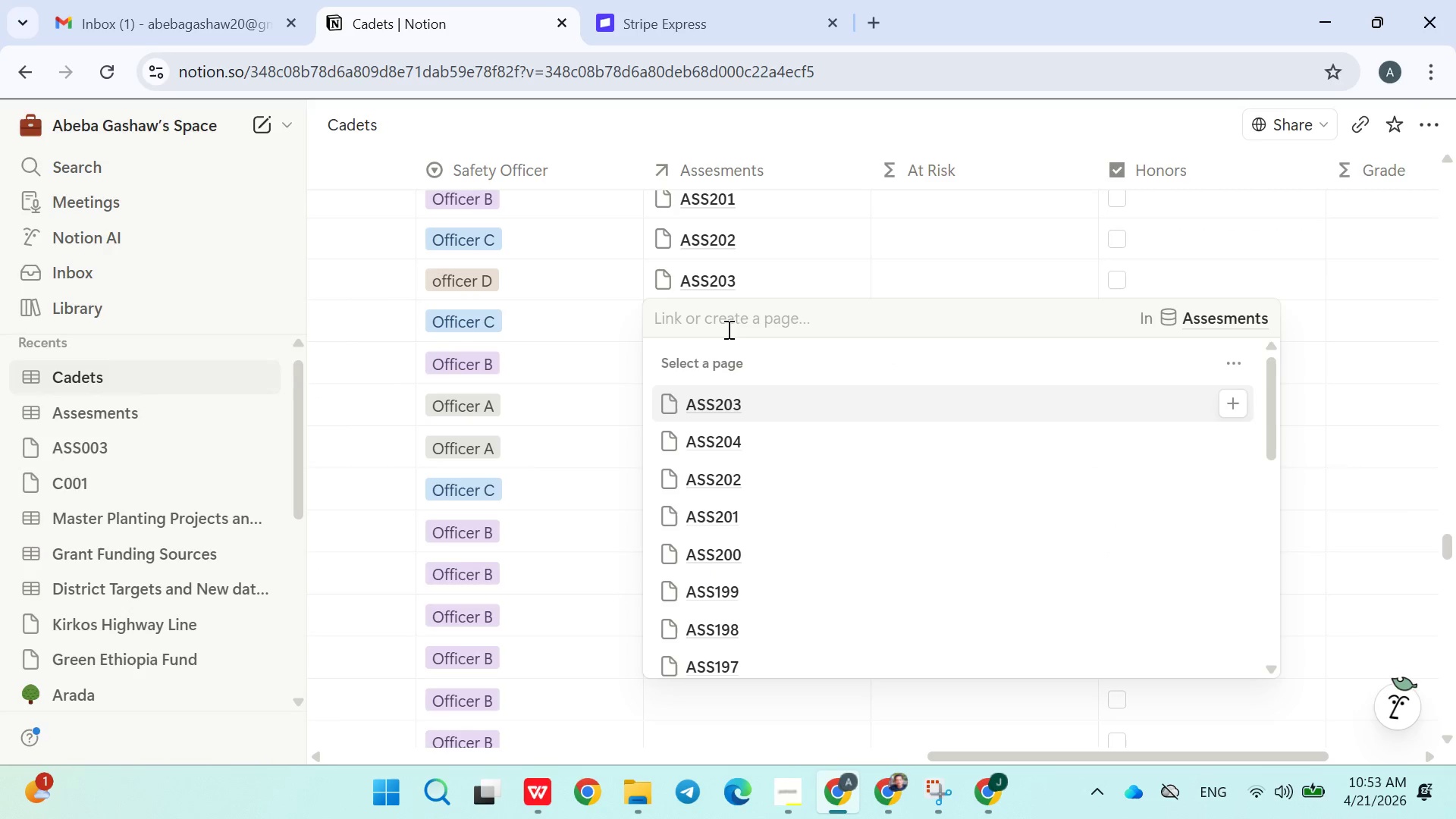 
type(ASS204)
 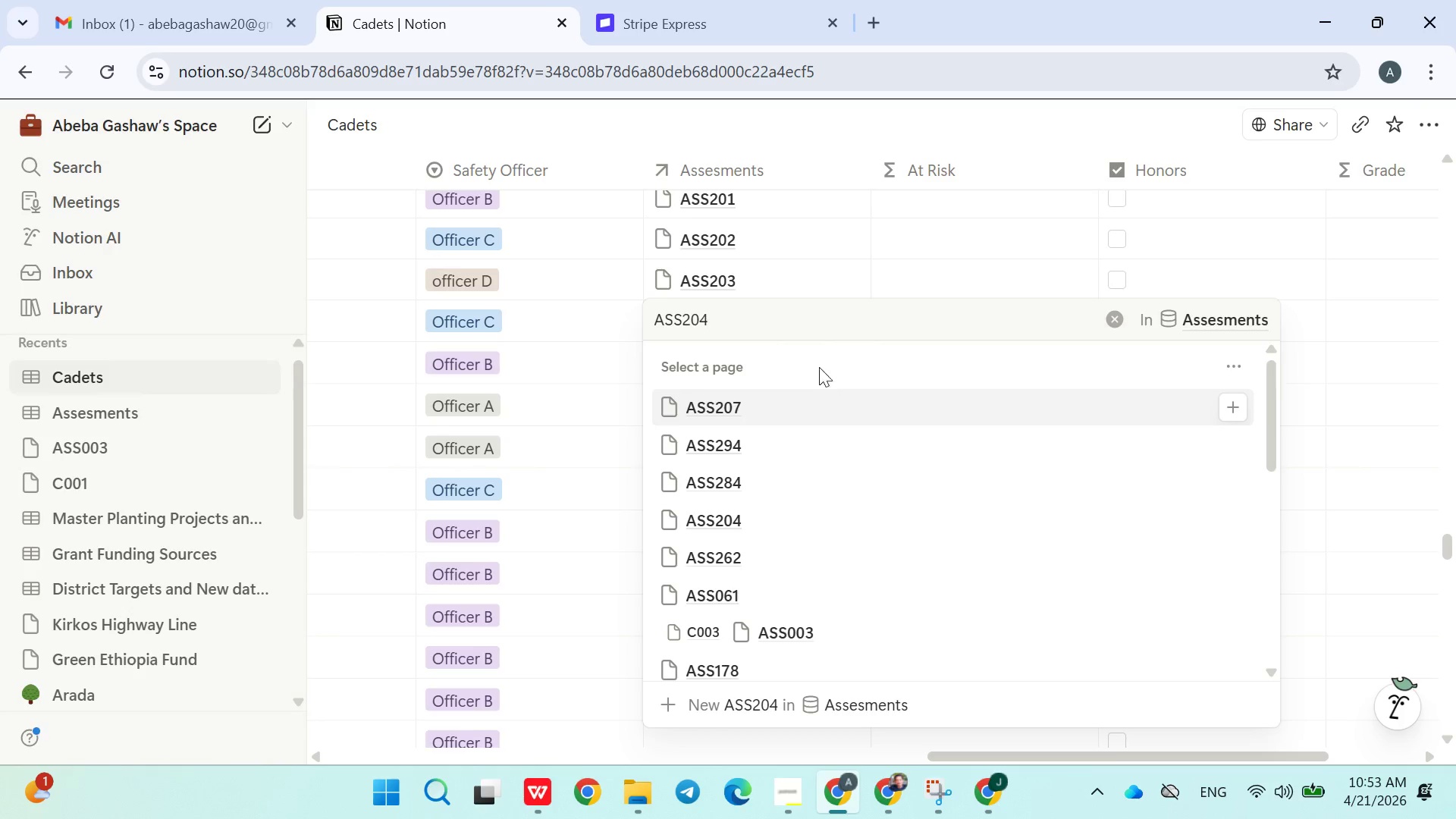 
left_click([752, 513])
 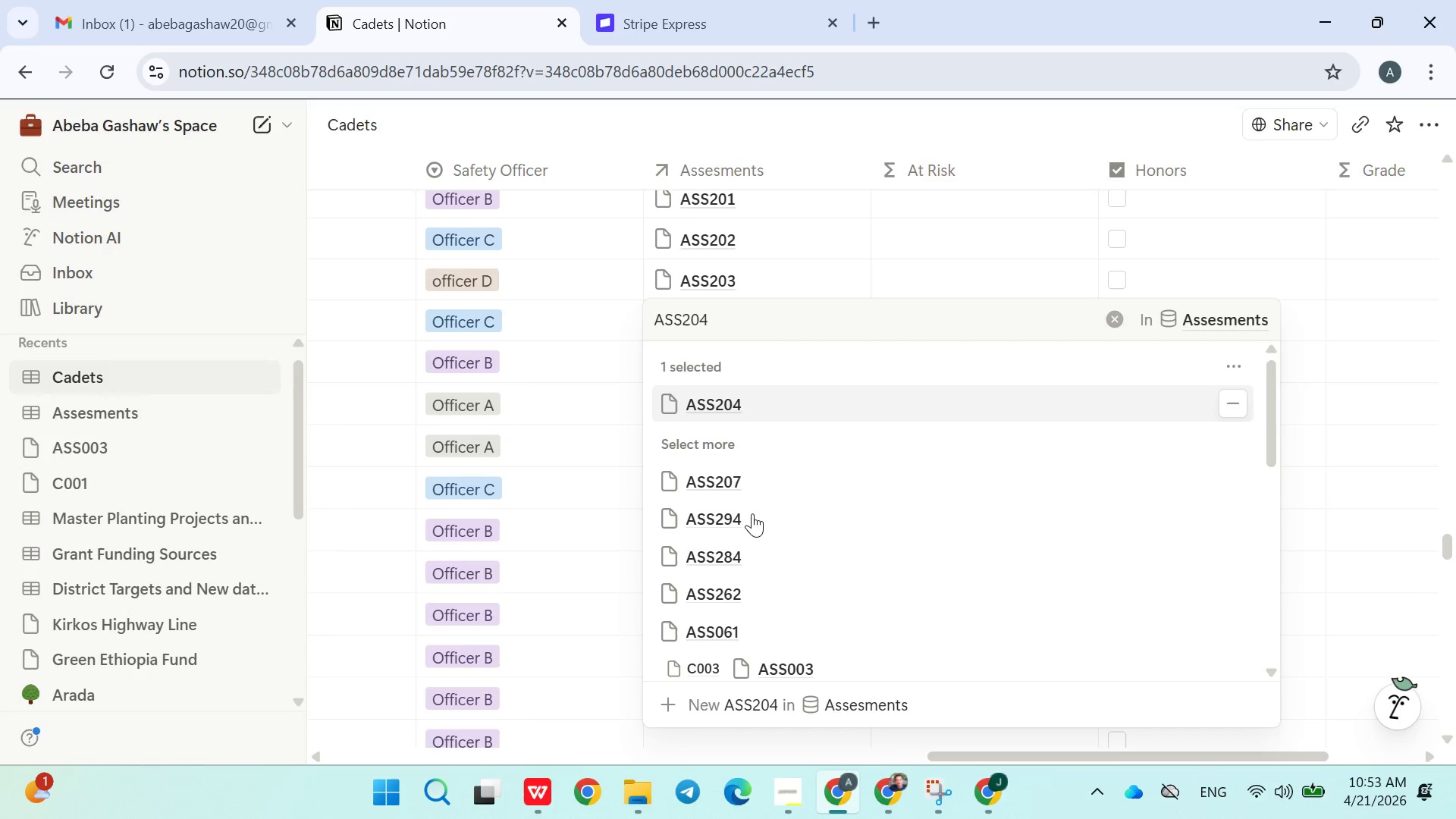 
wait(11.53)
 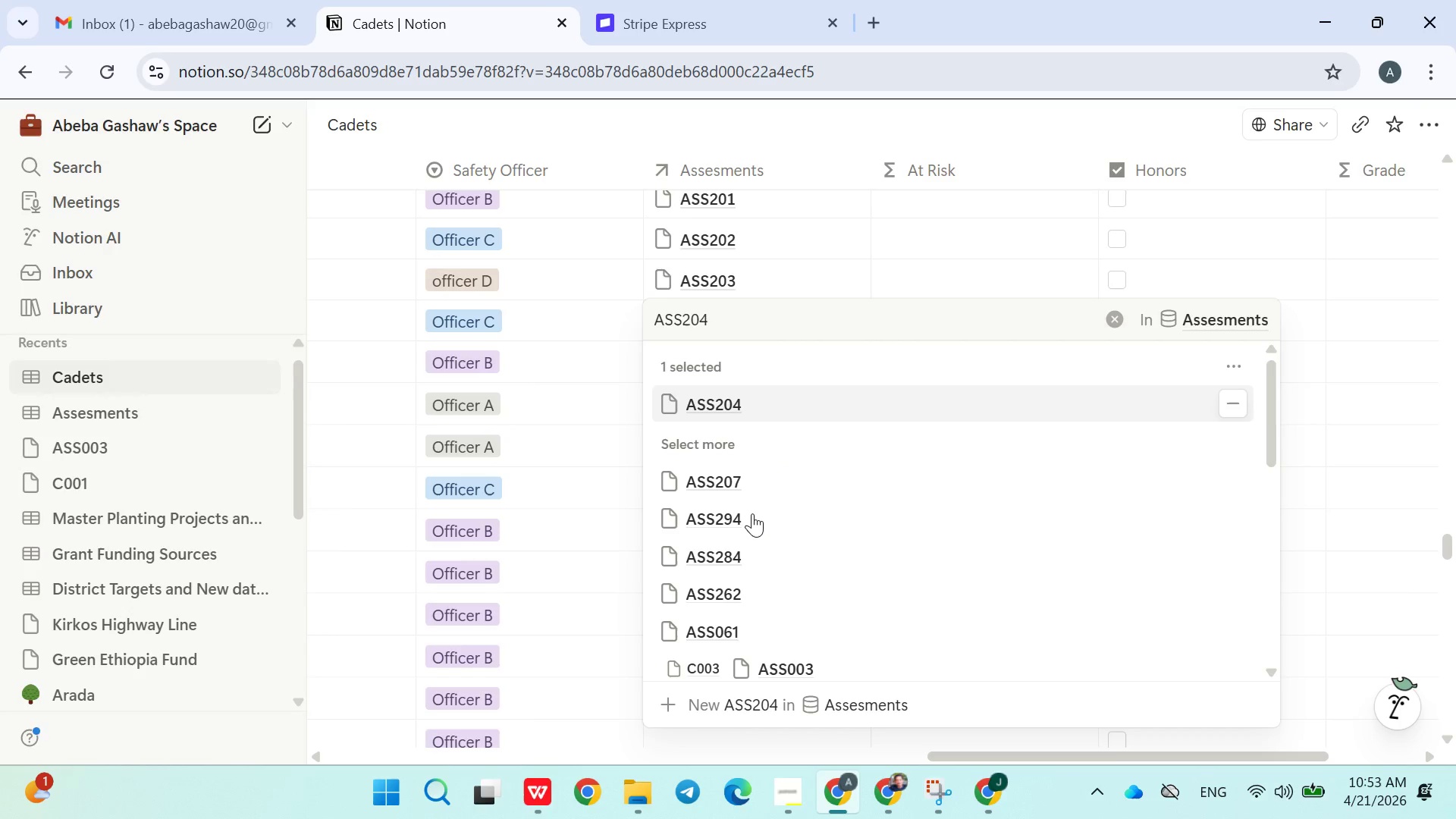 
left_click([606, 588])
 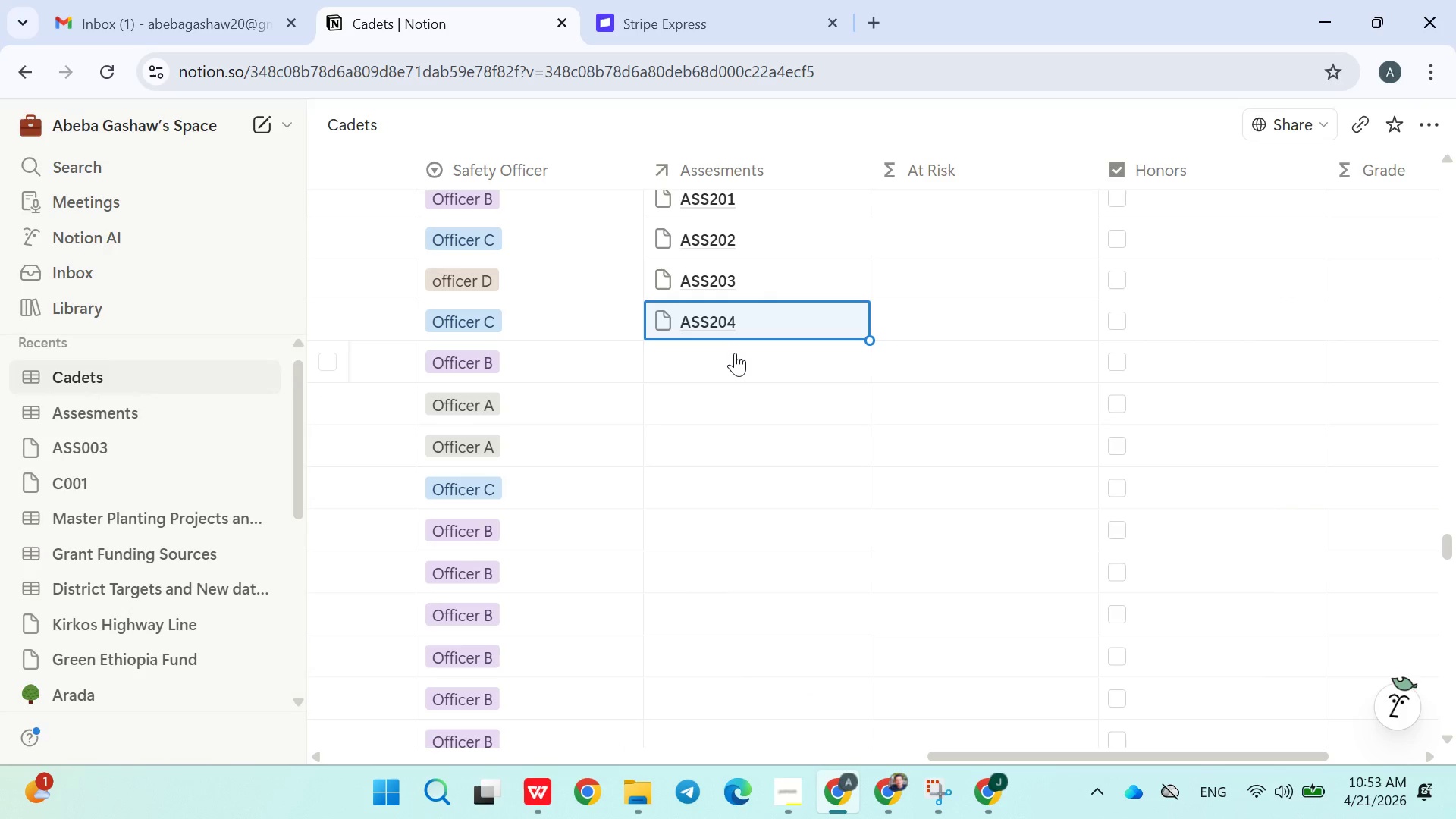 
left_click([733, 354])
 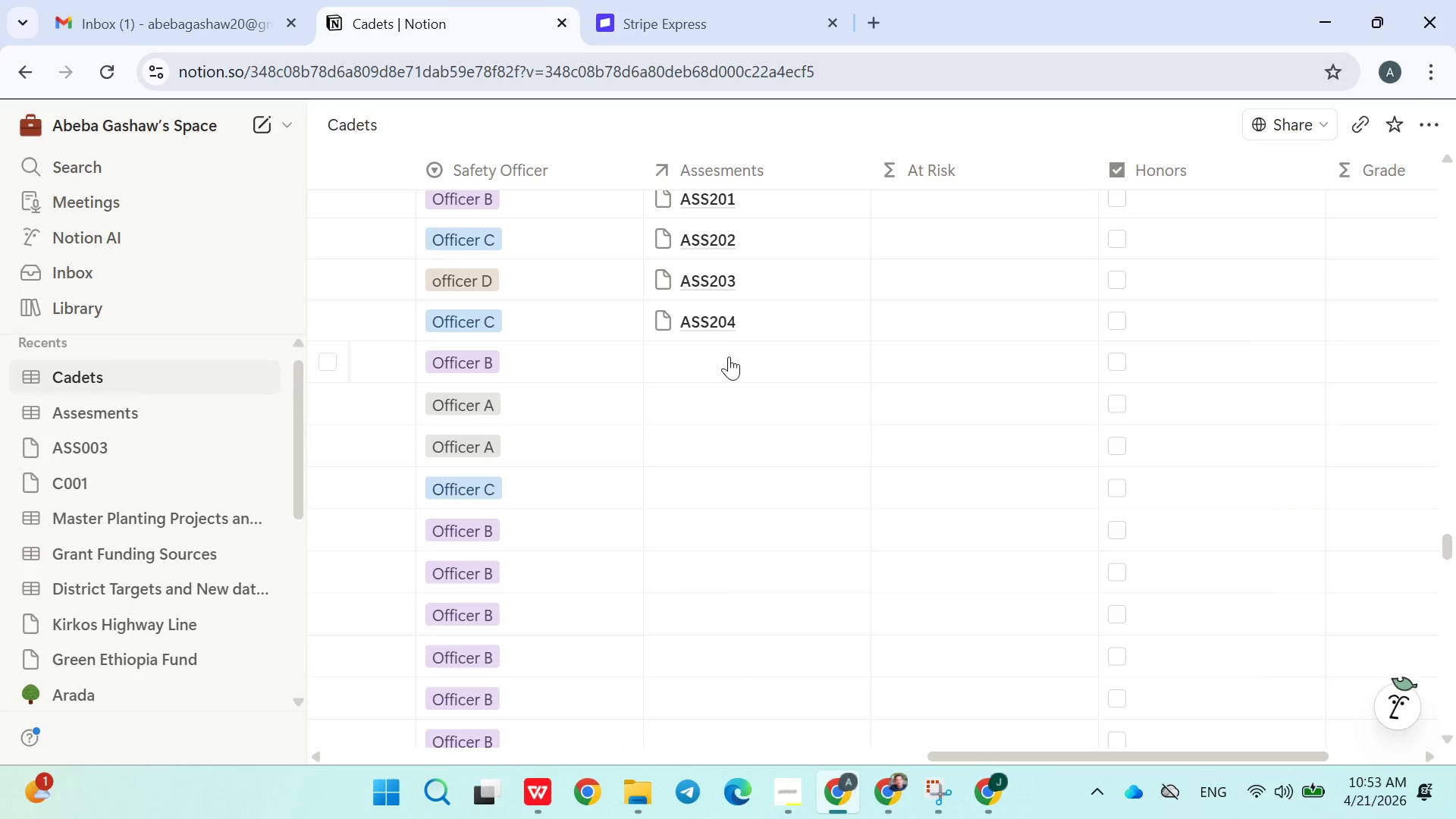 
left_click([708, 359])
 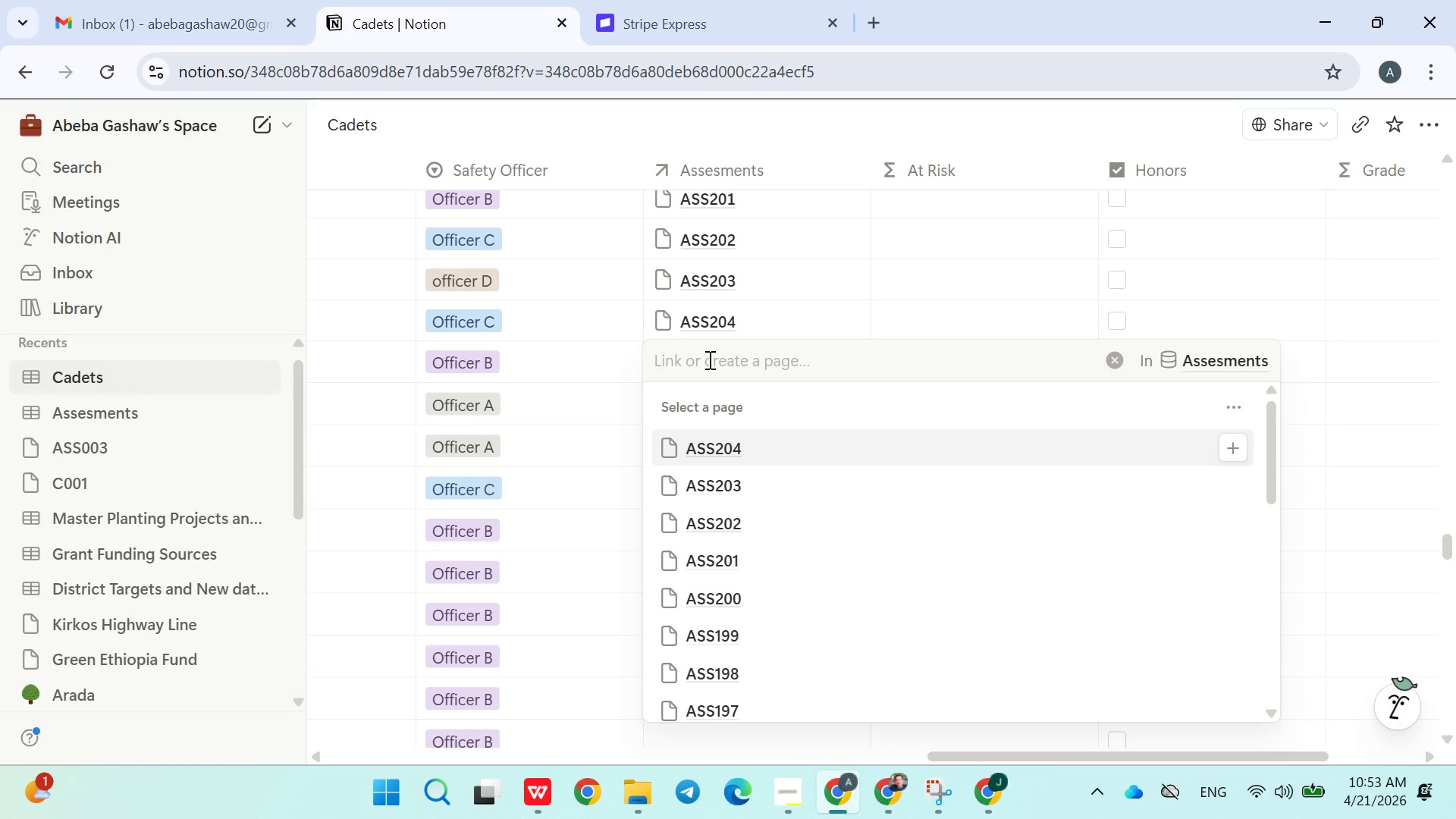 
type(ASS205)
 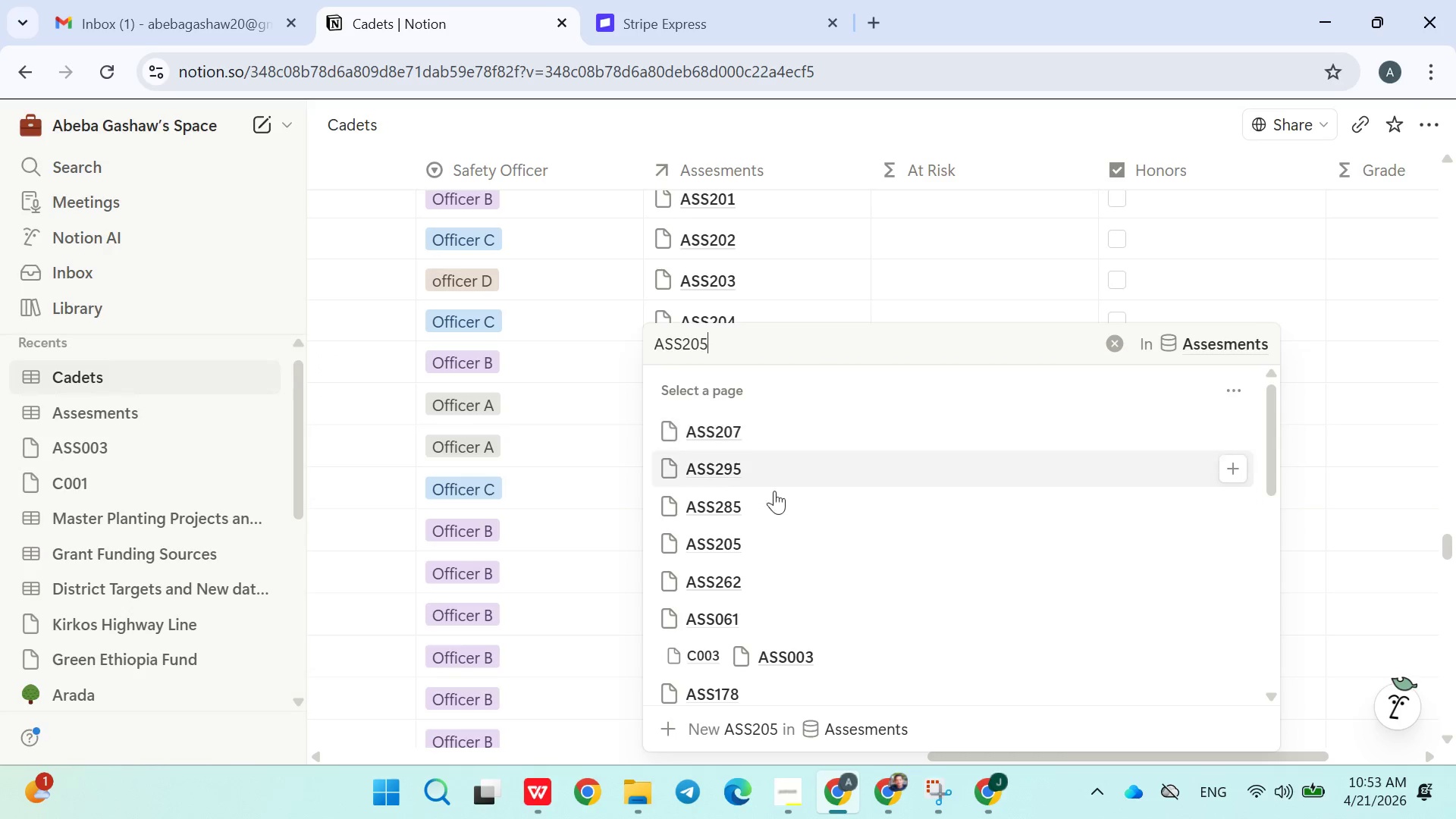 
left_click([755, 541])
 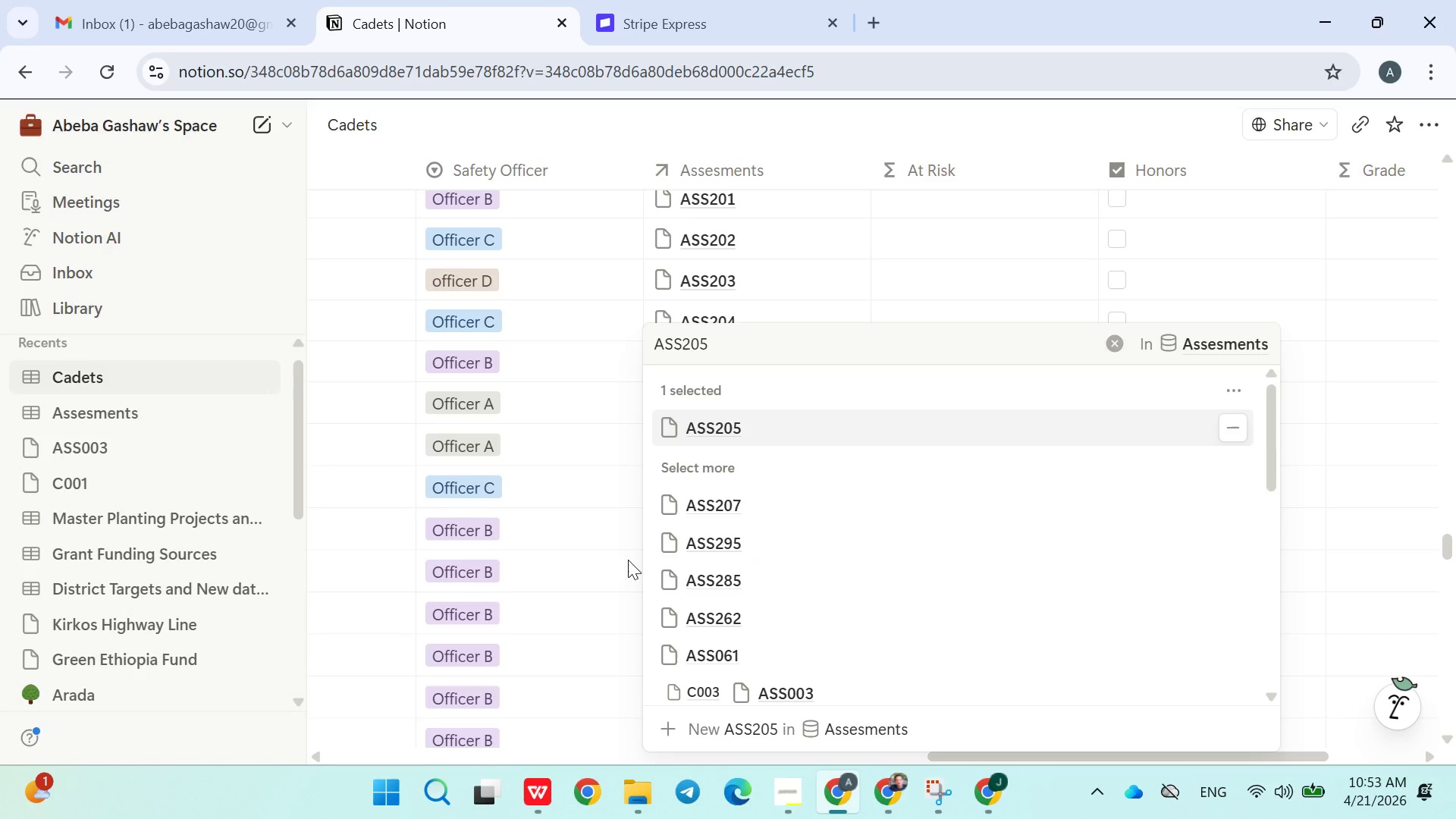 
left_click([610, 558])
 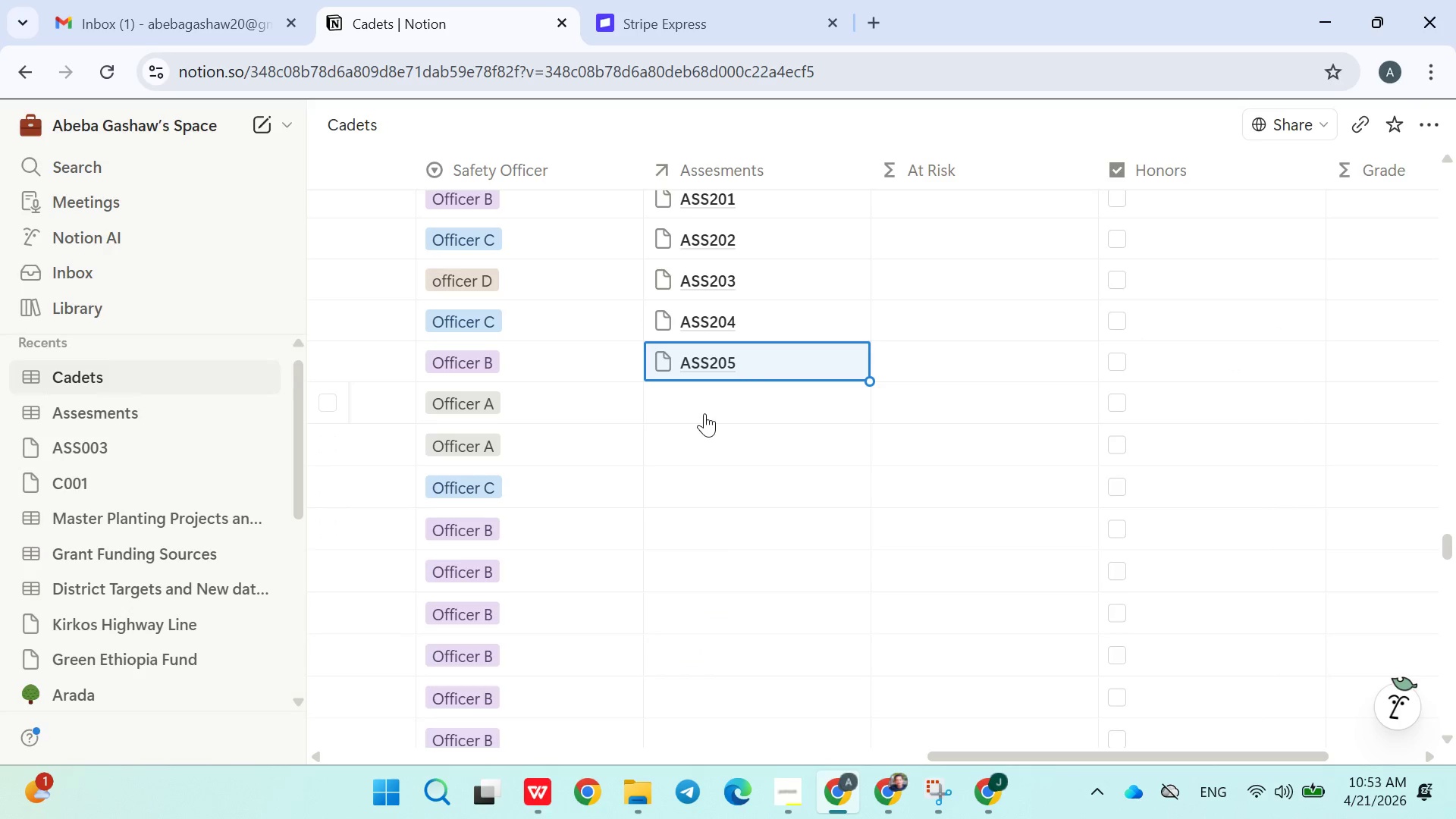 
left_click([704, 413])
 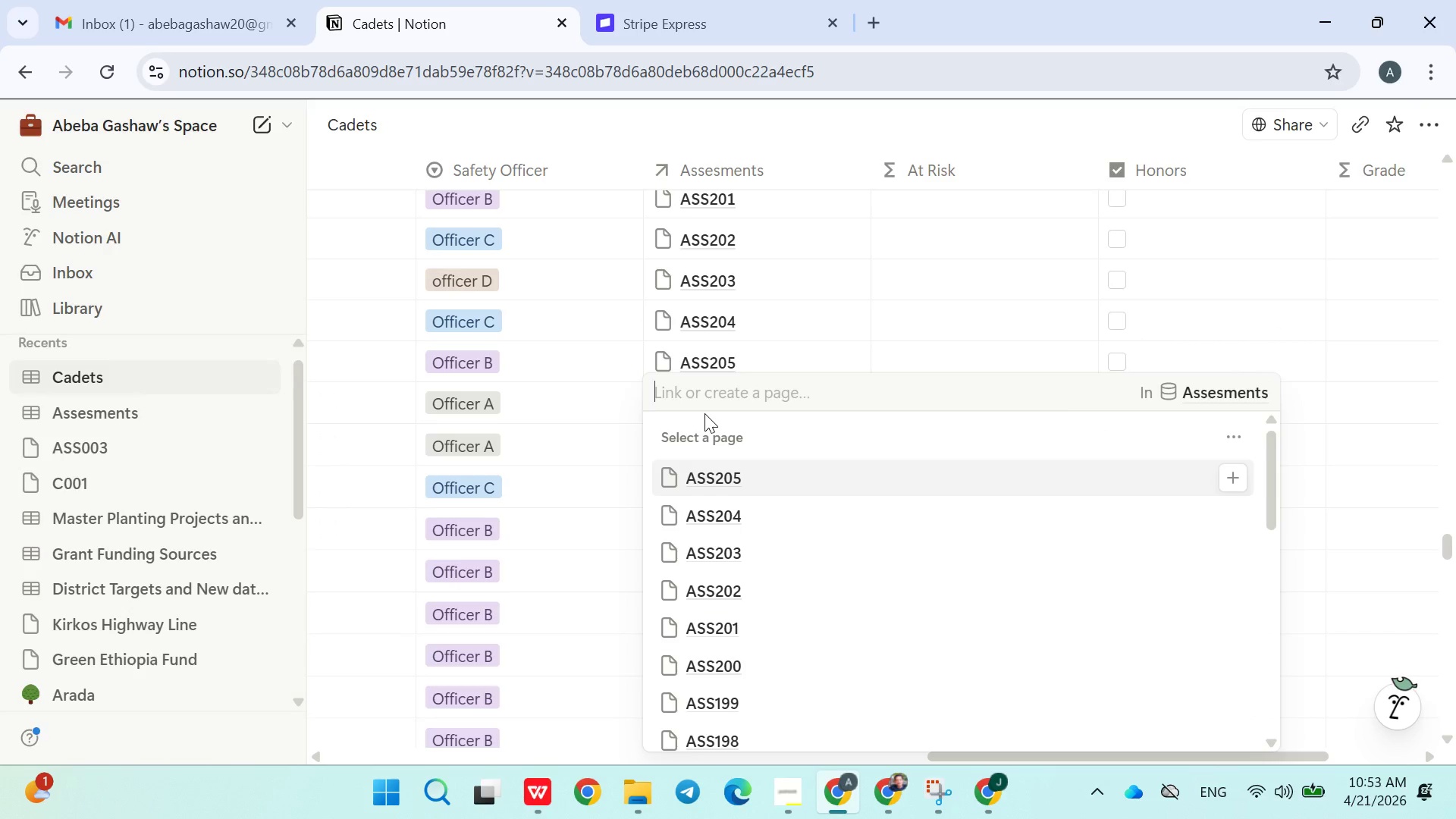 
type(ASS206)
 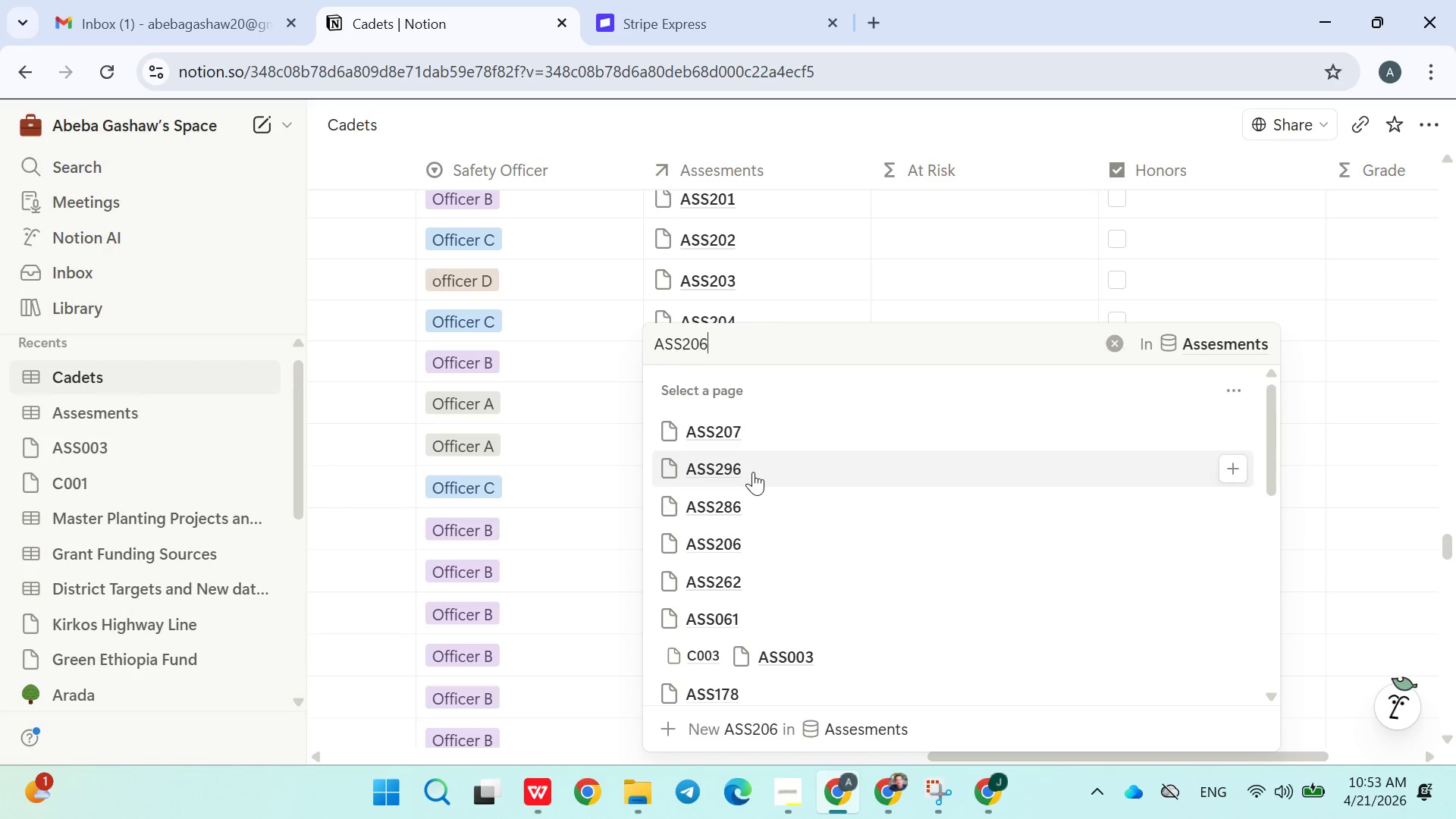 
left_click([779, 425])
 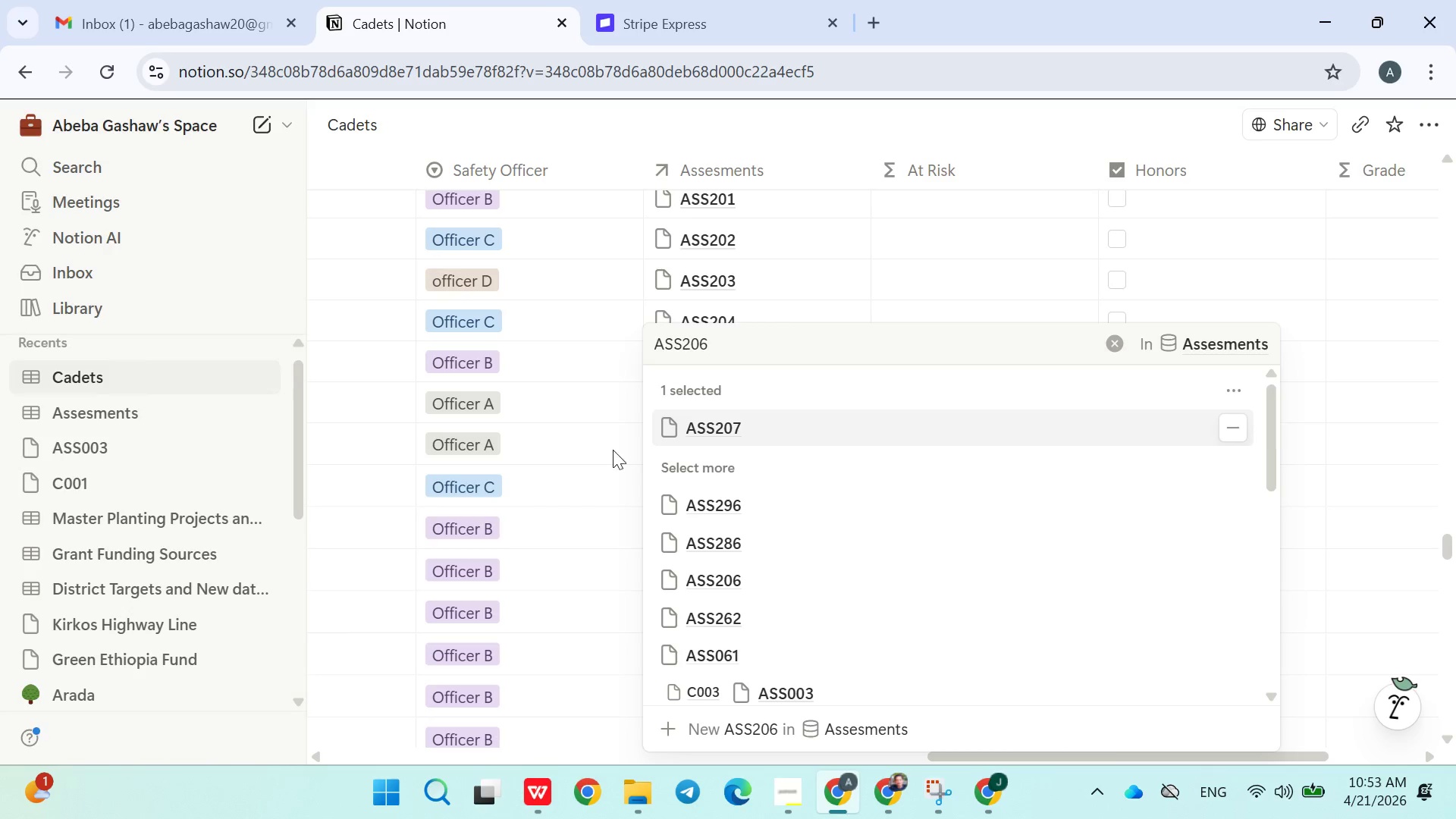 
left_click([599, 450])
 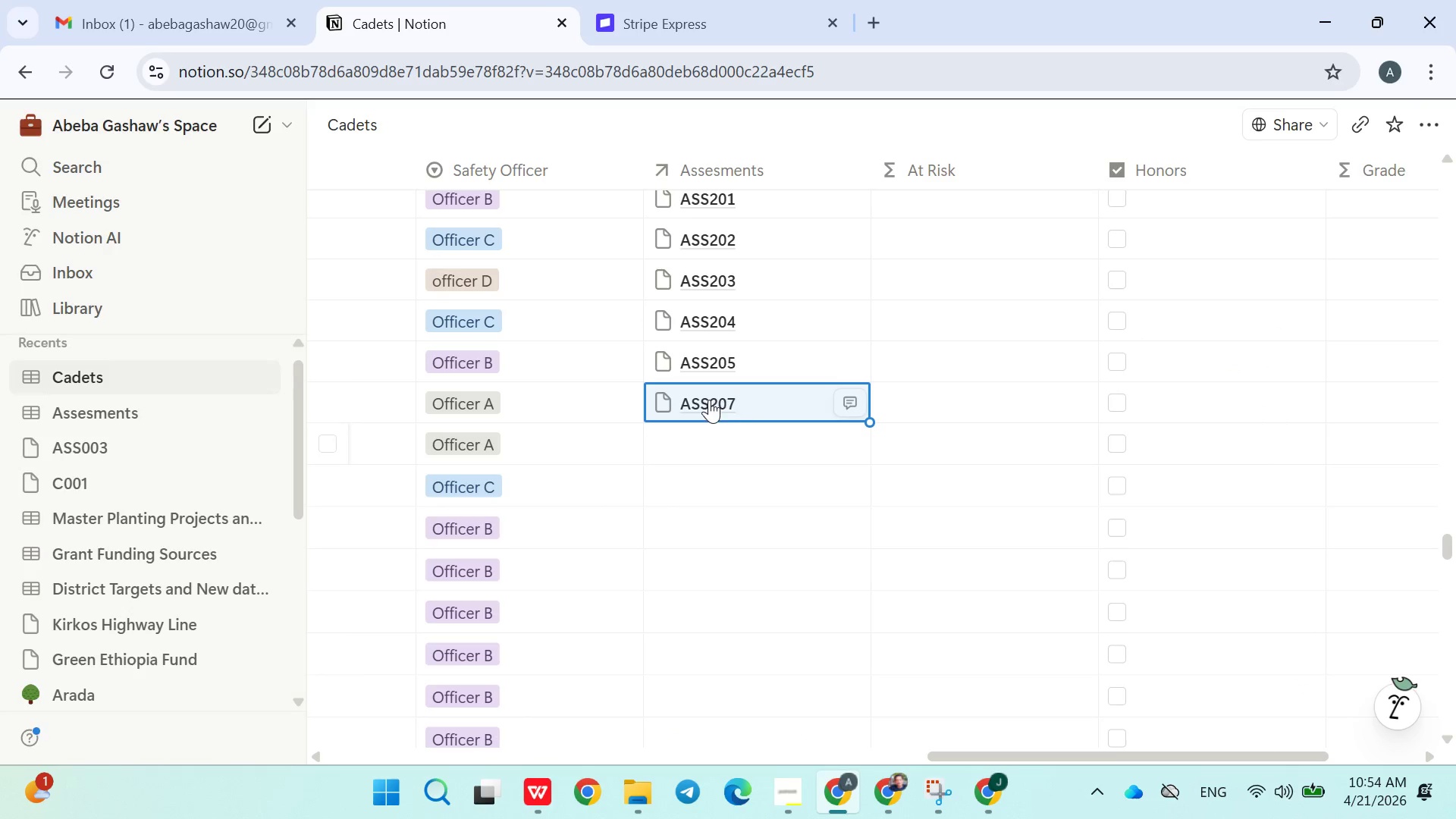 
left_click([742, 402])
 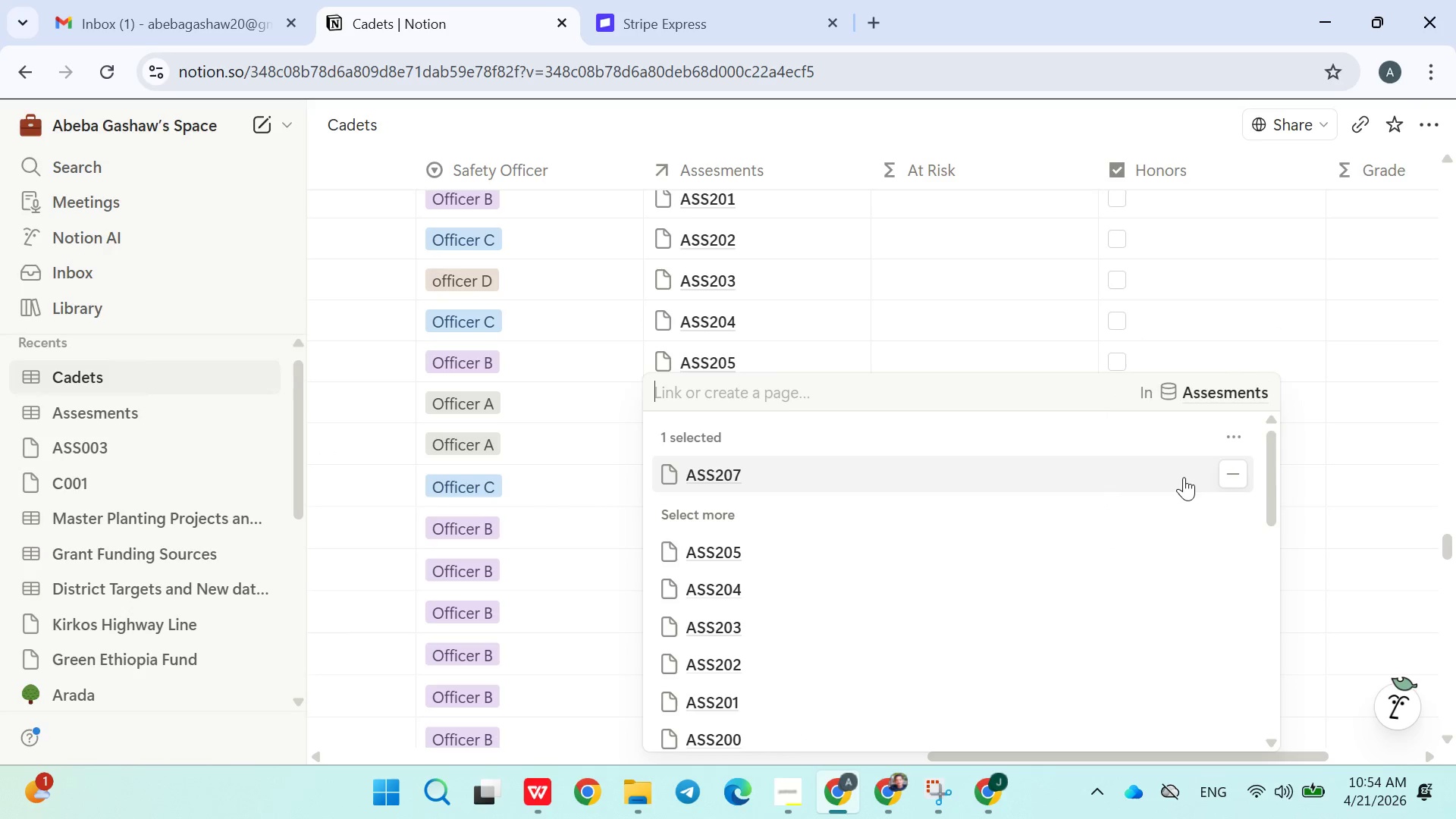 
left_click([1232, 480])
 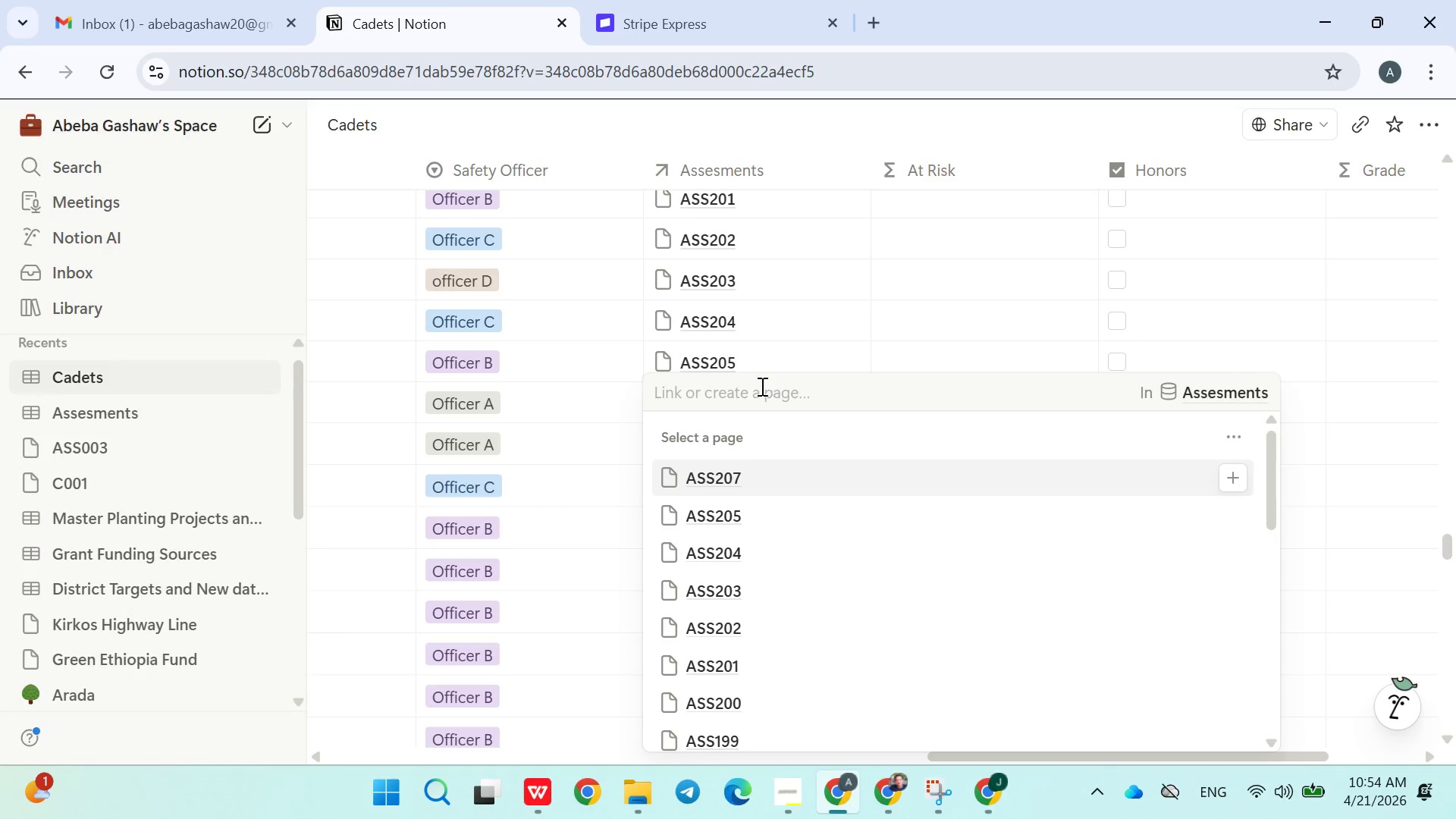 
left_click([760, 388])
 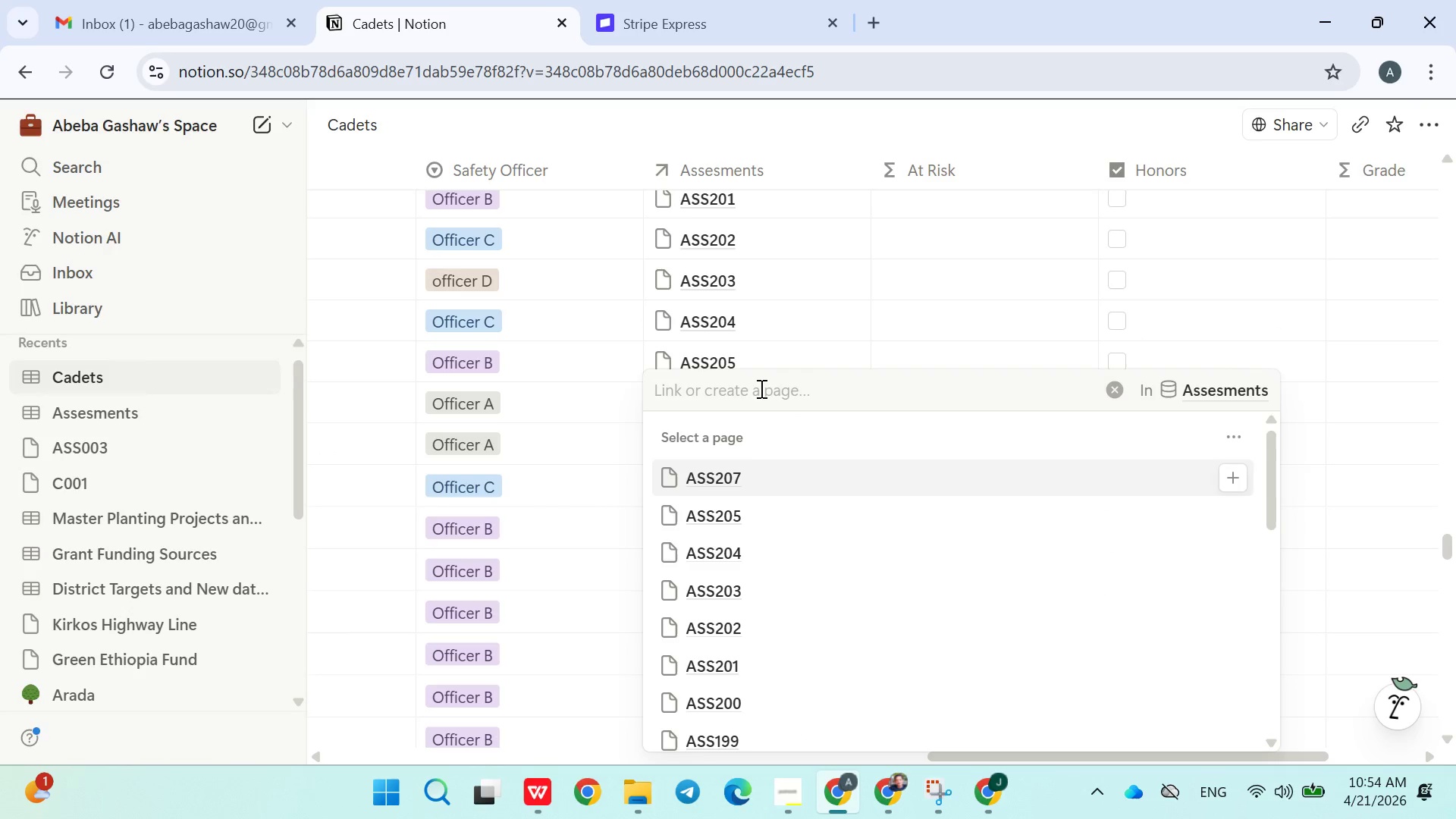 
type(ASS206)
 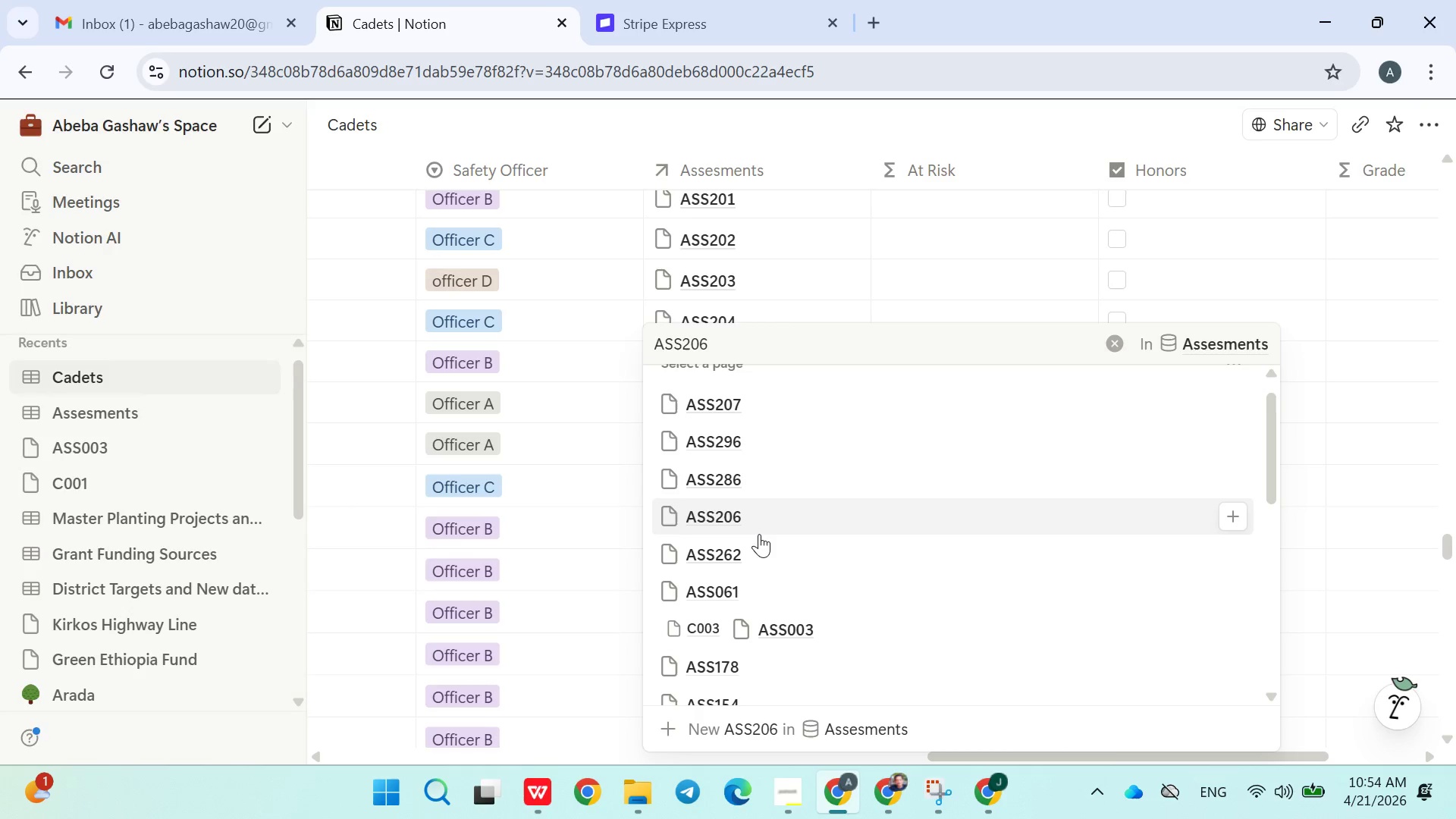 
wait(6.84)
 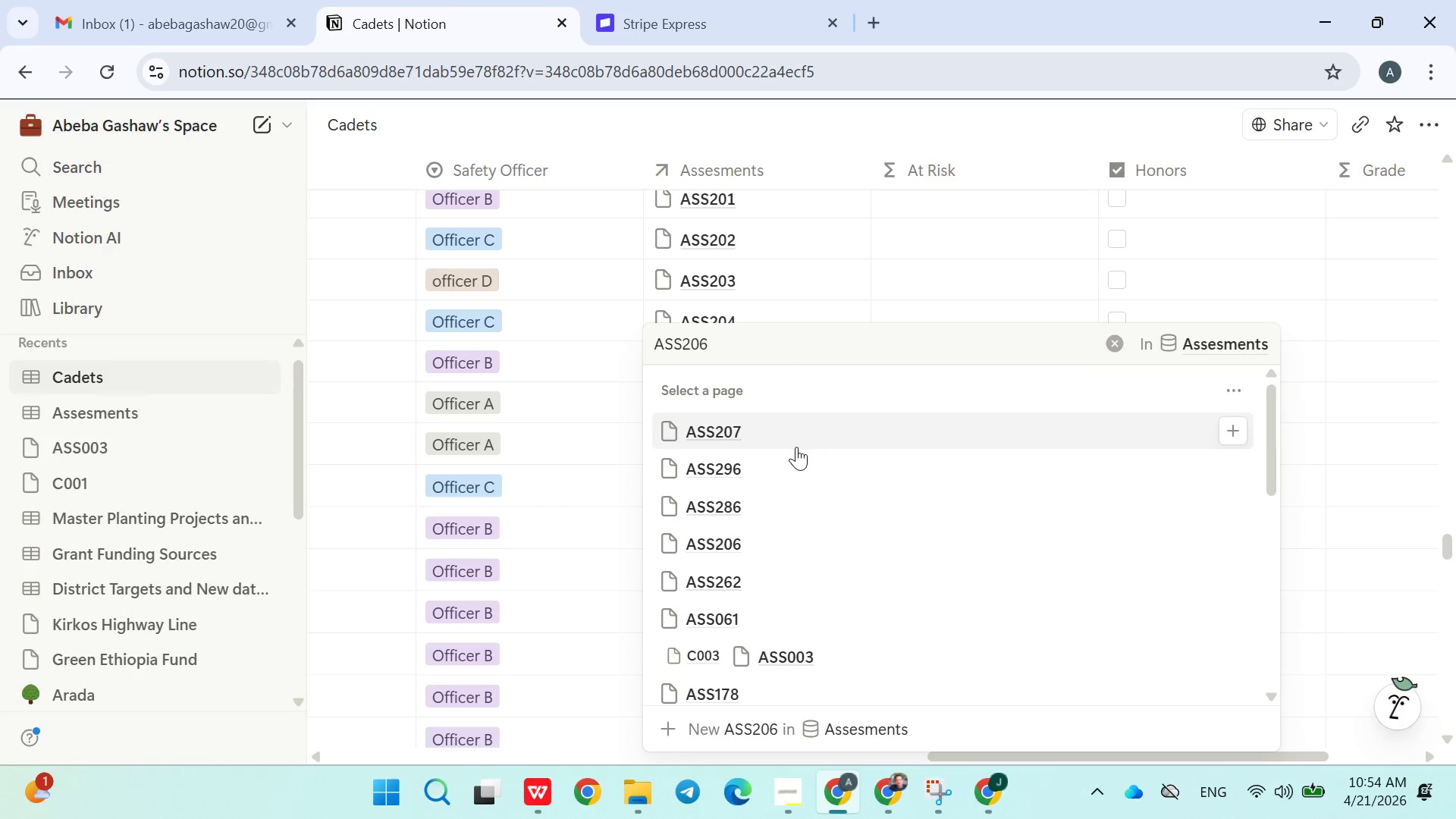 
left_click([772, 723])
 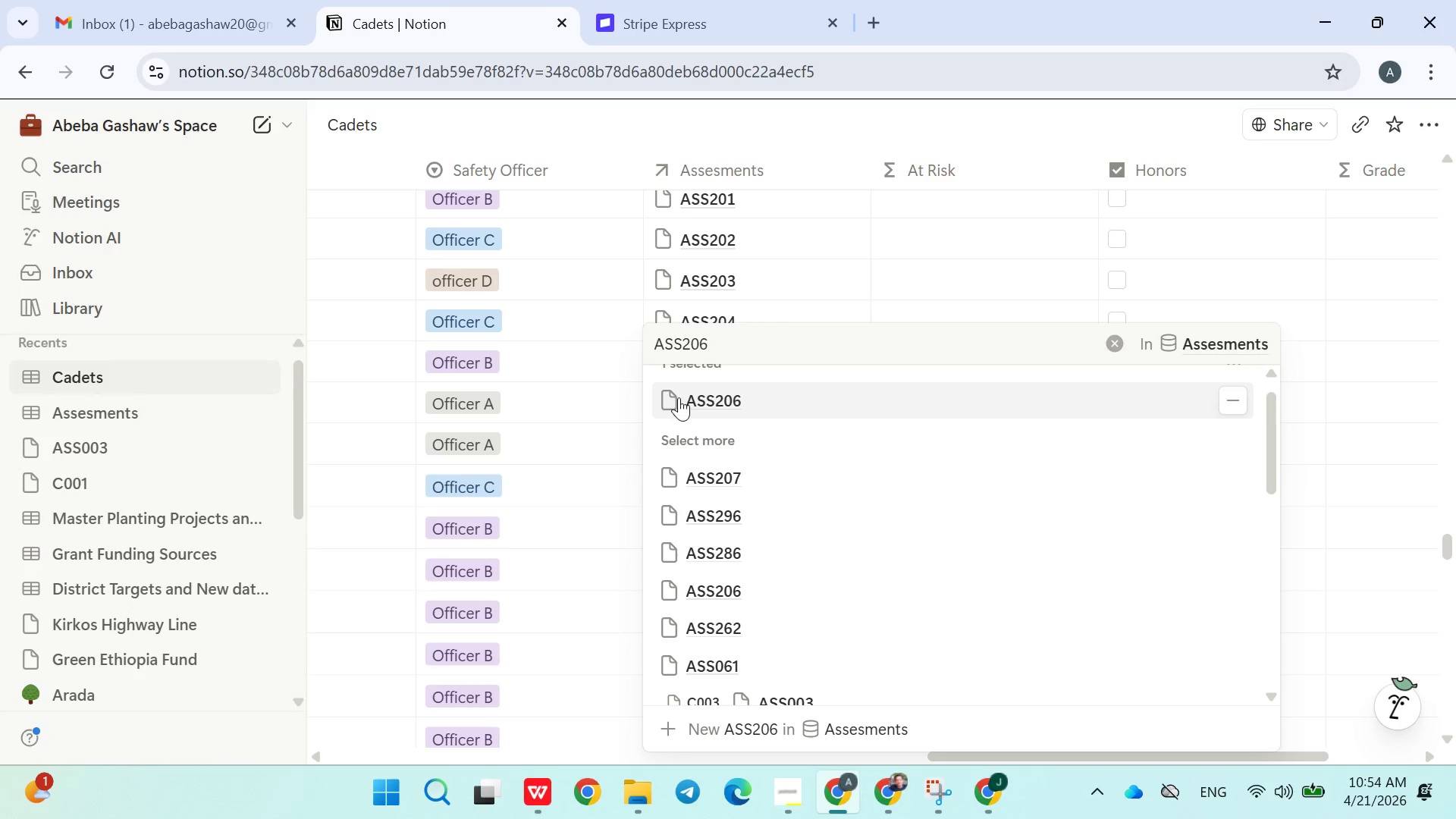 
left_click([582, 463])
 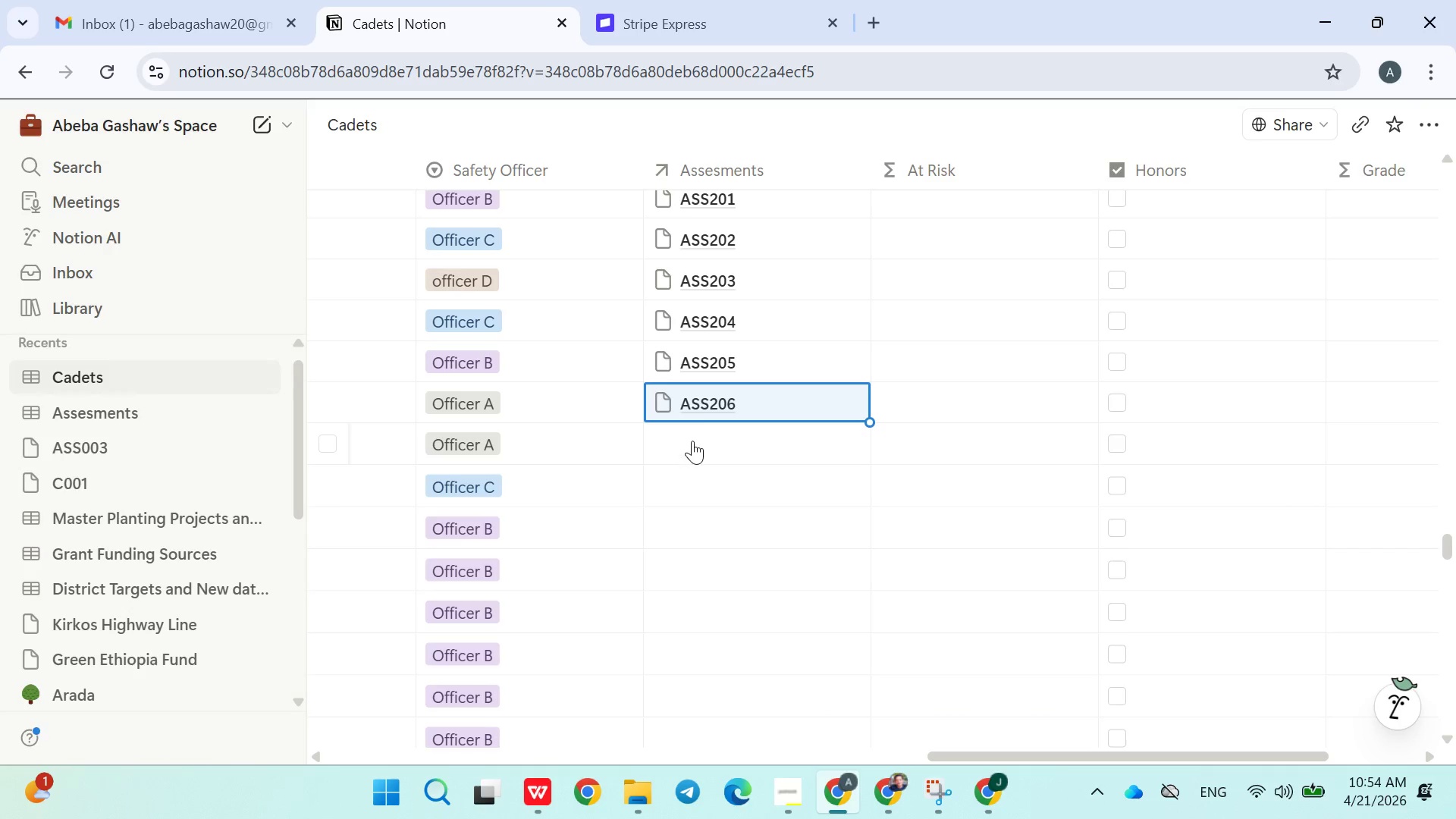 
left_click([693, 436])
 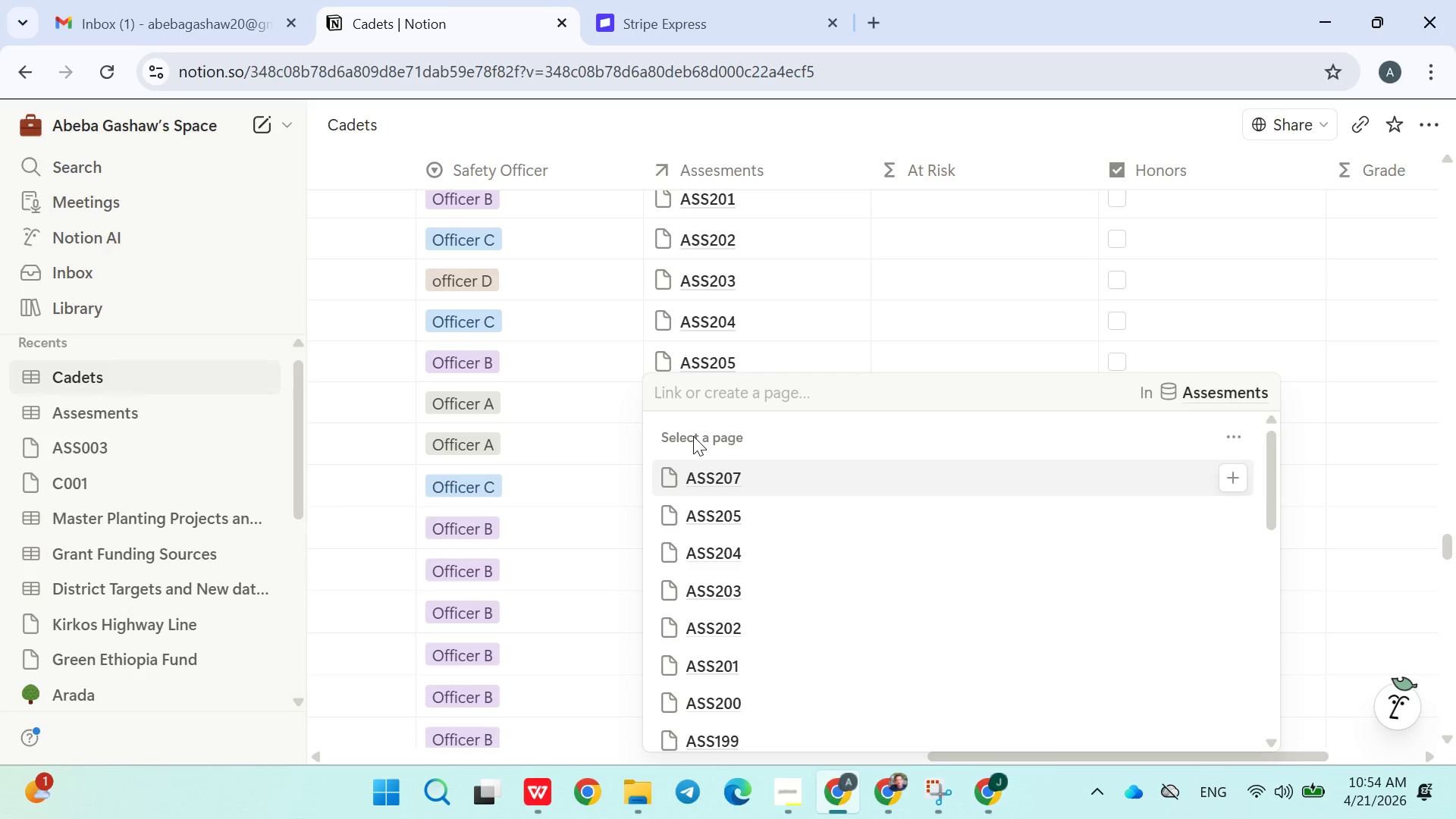 
type(ASS207)
 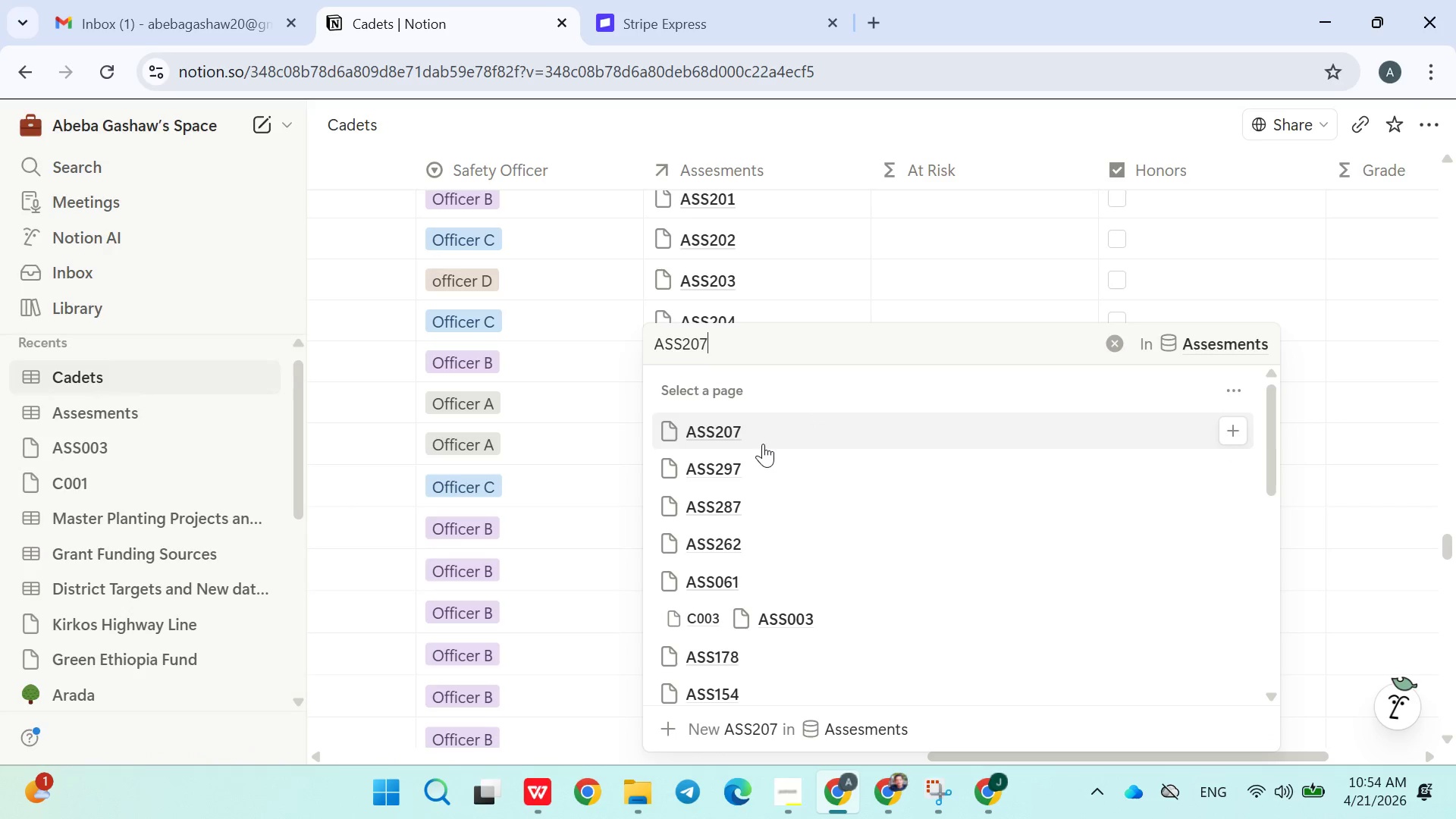 
left_click([760, 438])
 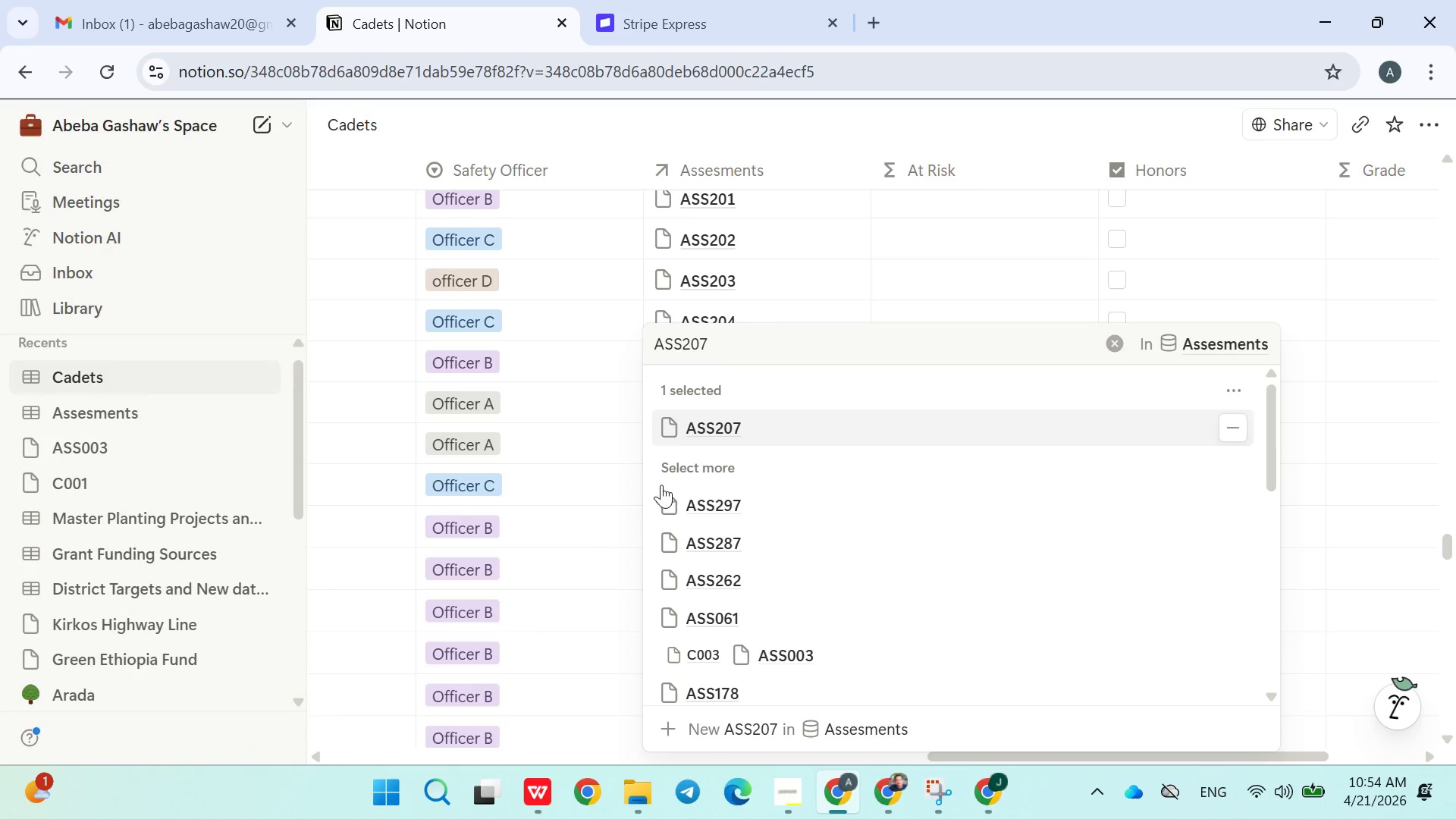 
left_click([592, 529])
 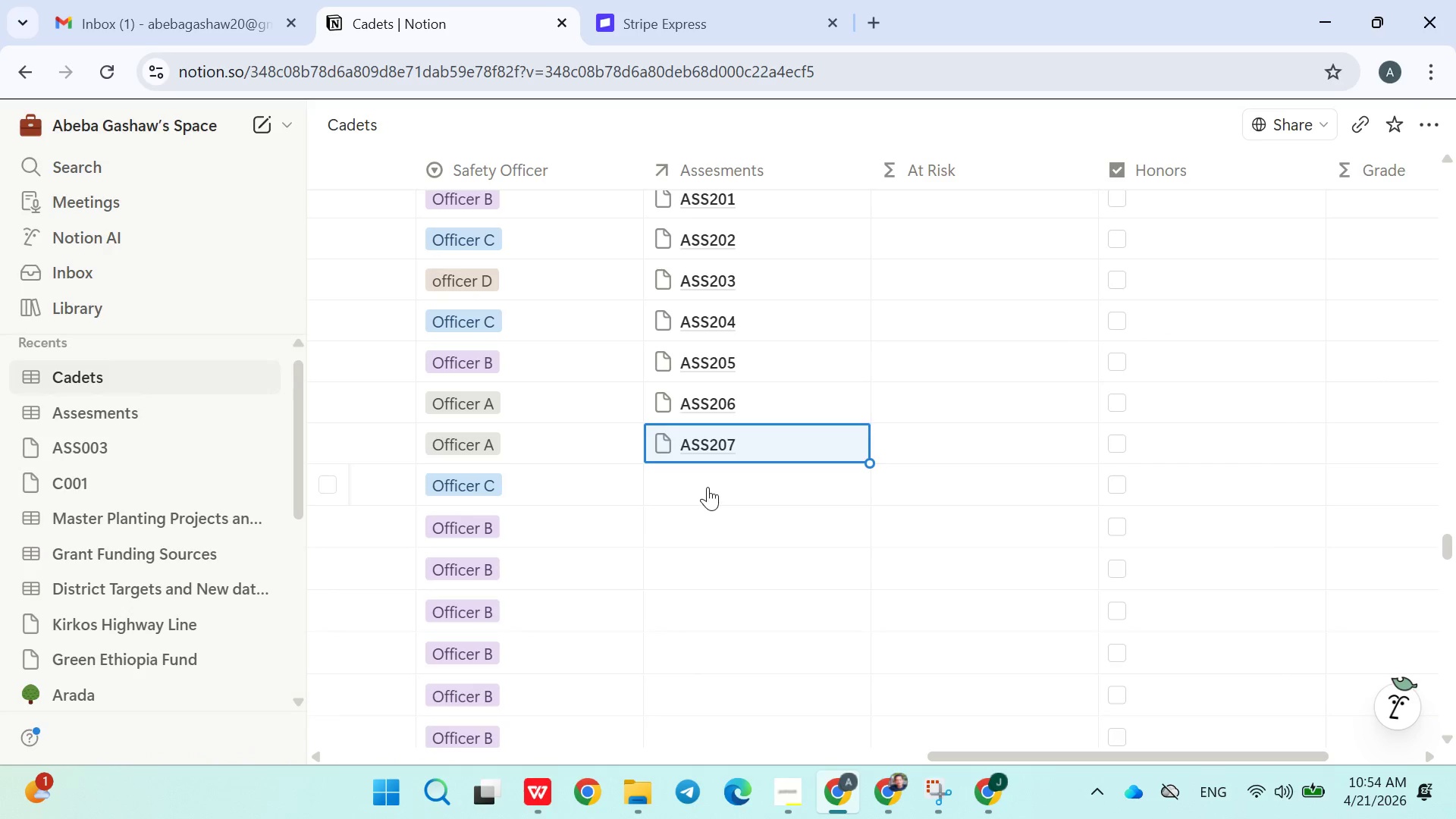 
left_click([714, 489])
 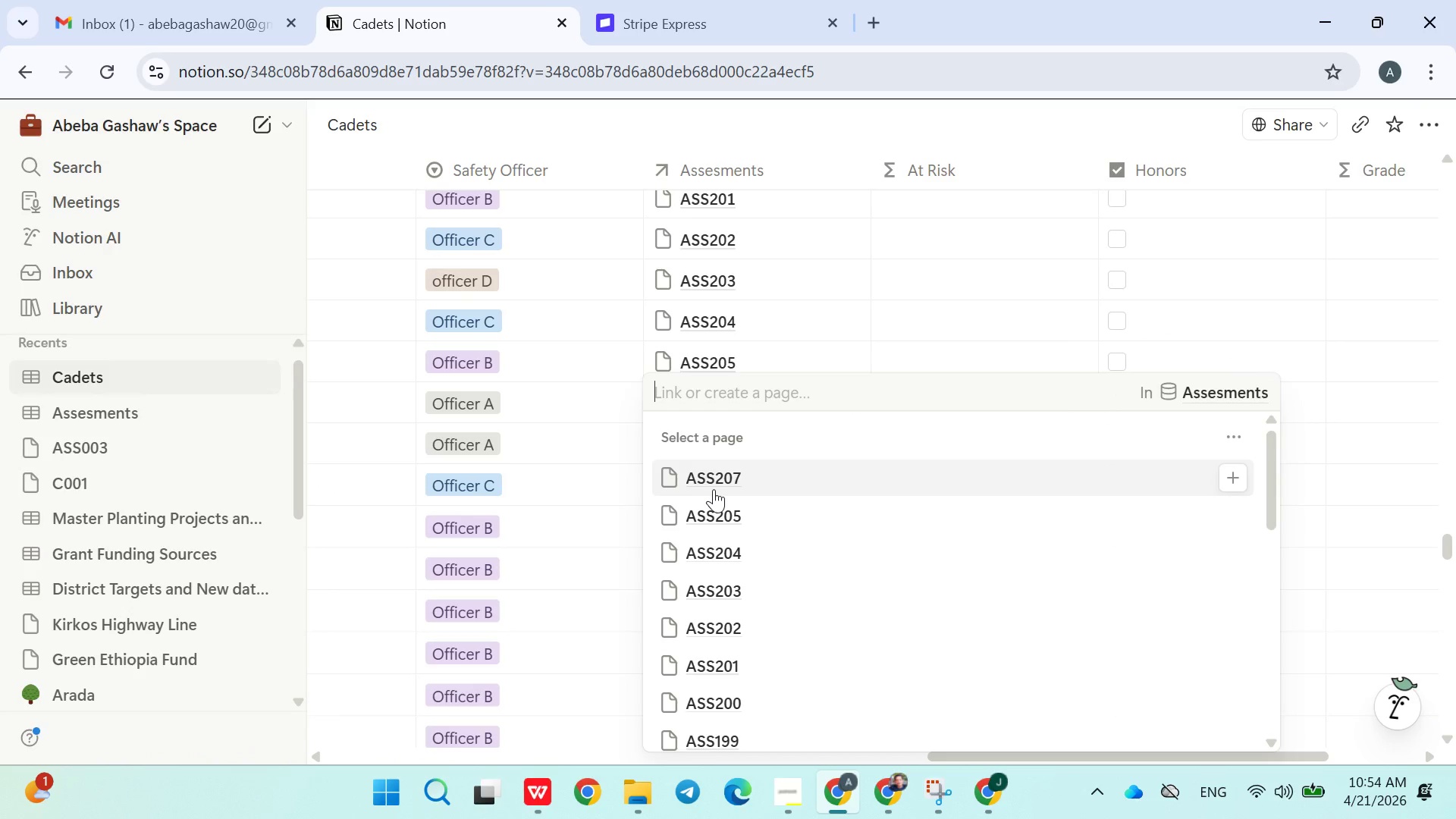 
type(ASS208)
 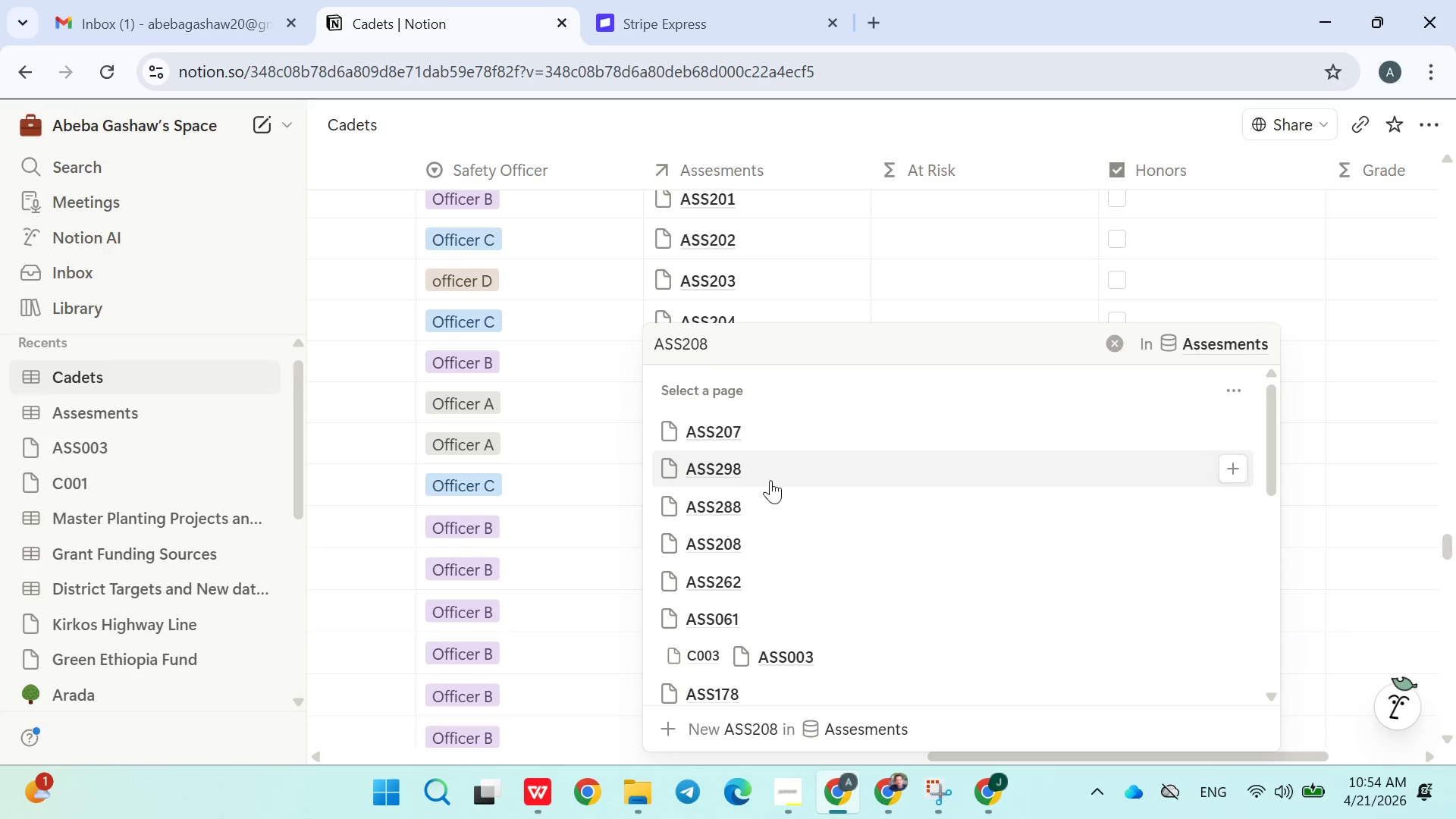 
left_click([764, 535])
 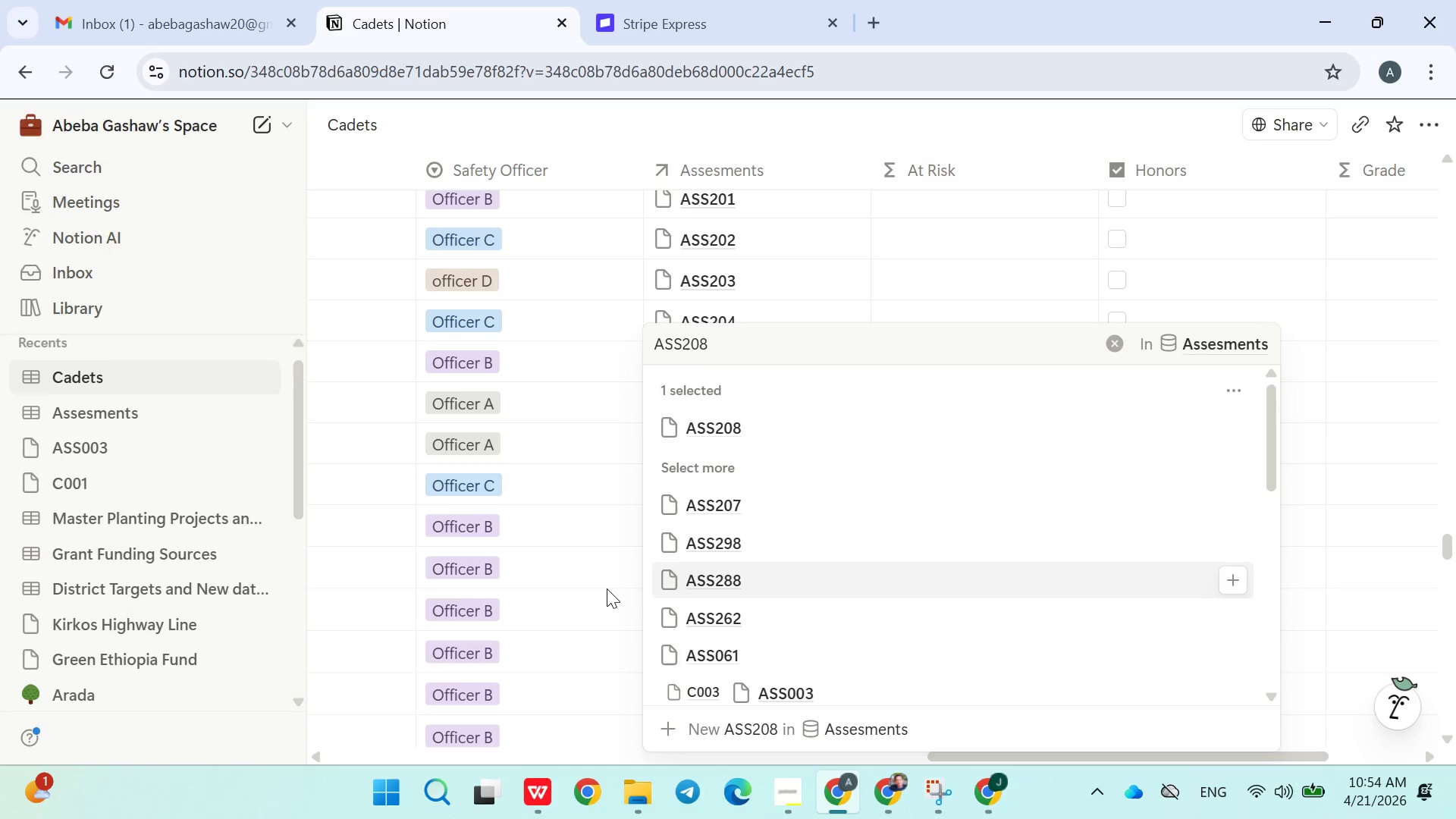 
left_click([601, 588])
 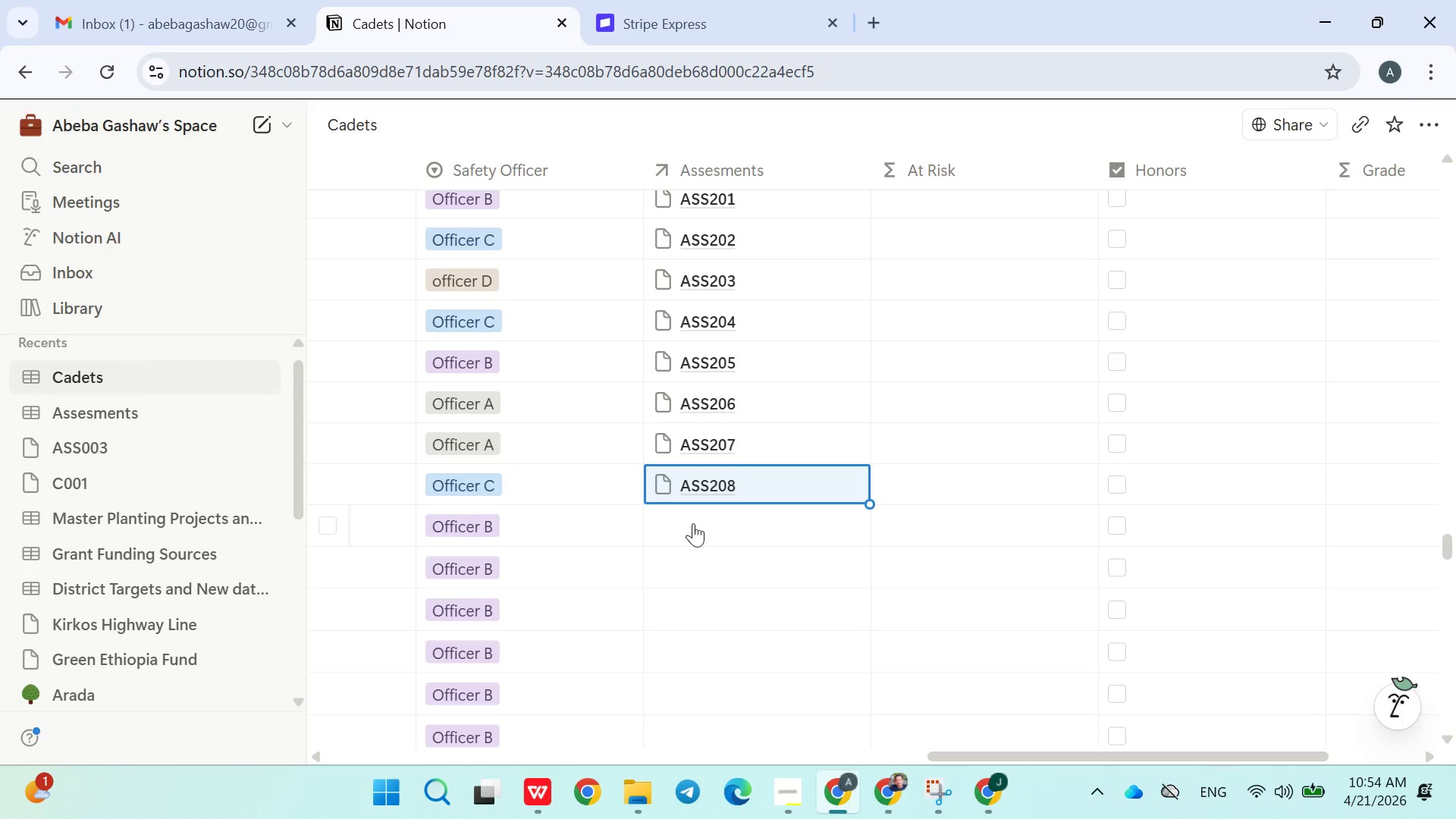 
left_click([693, 529])
 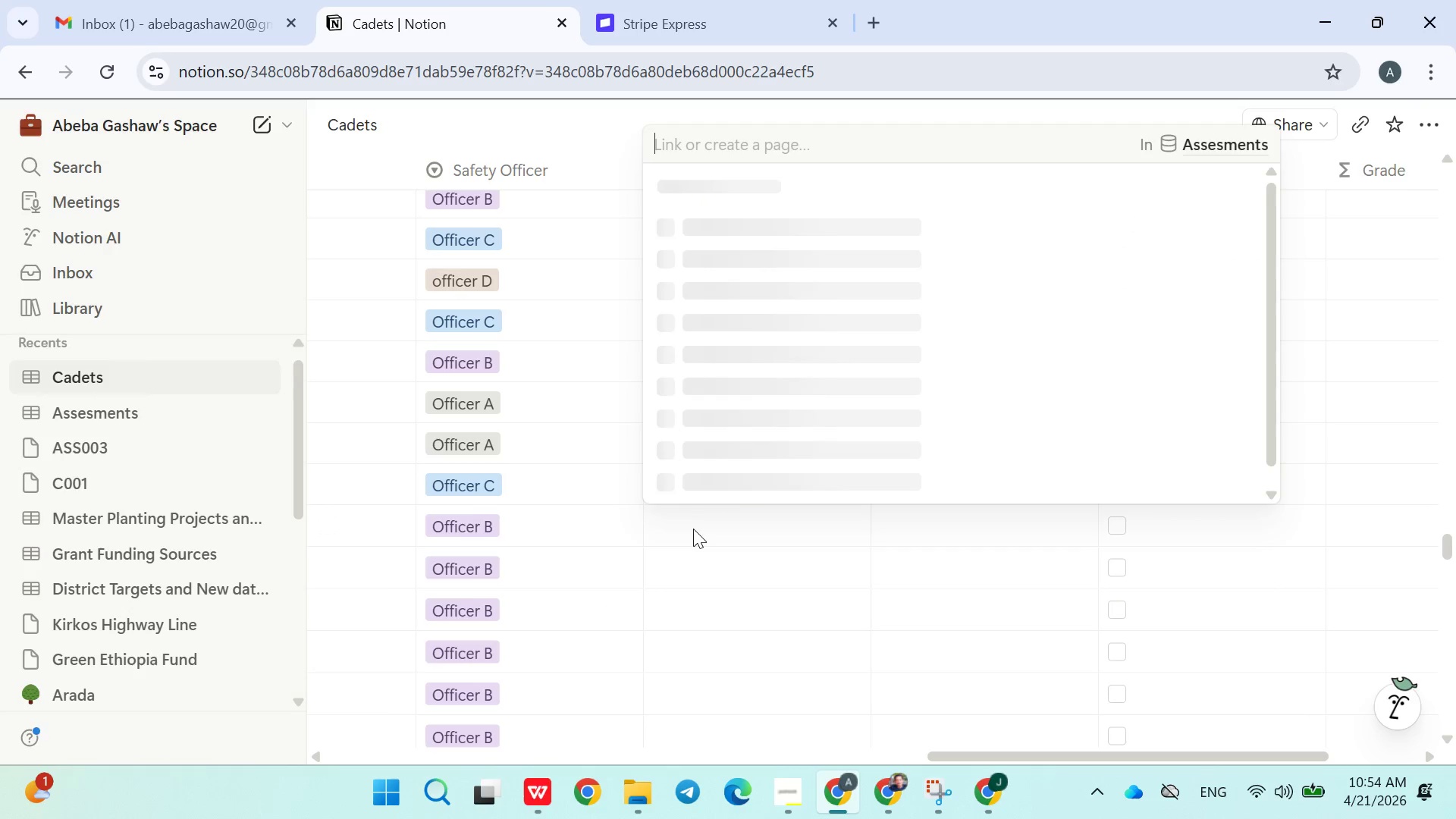 
type(ASS209)
 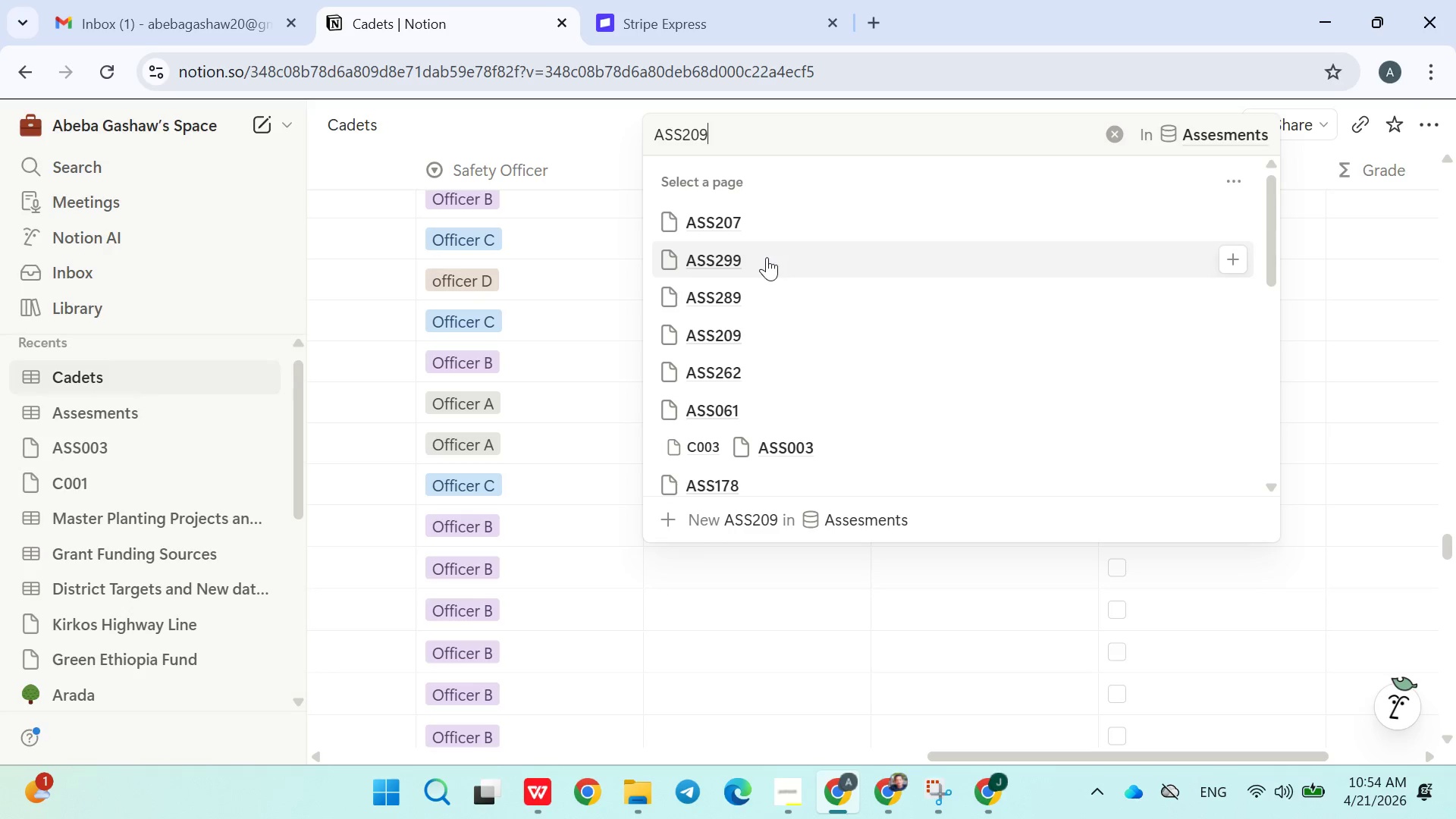 
left_click([752, 318])
 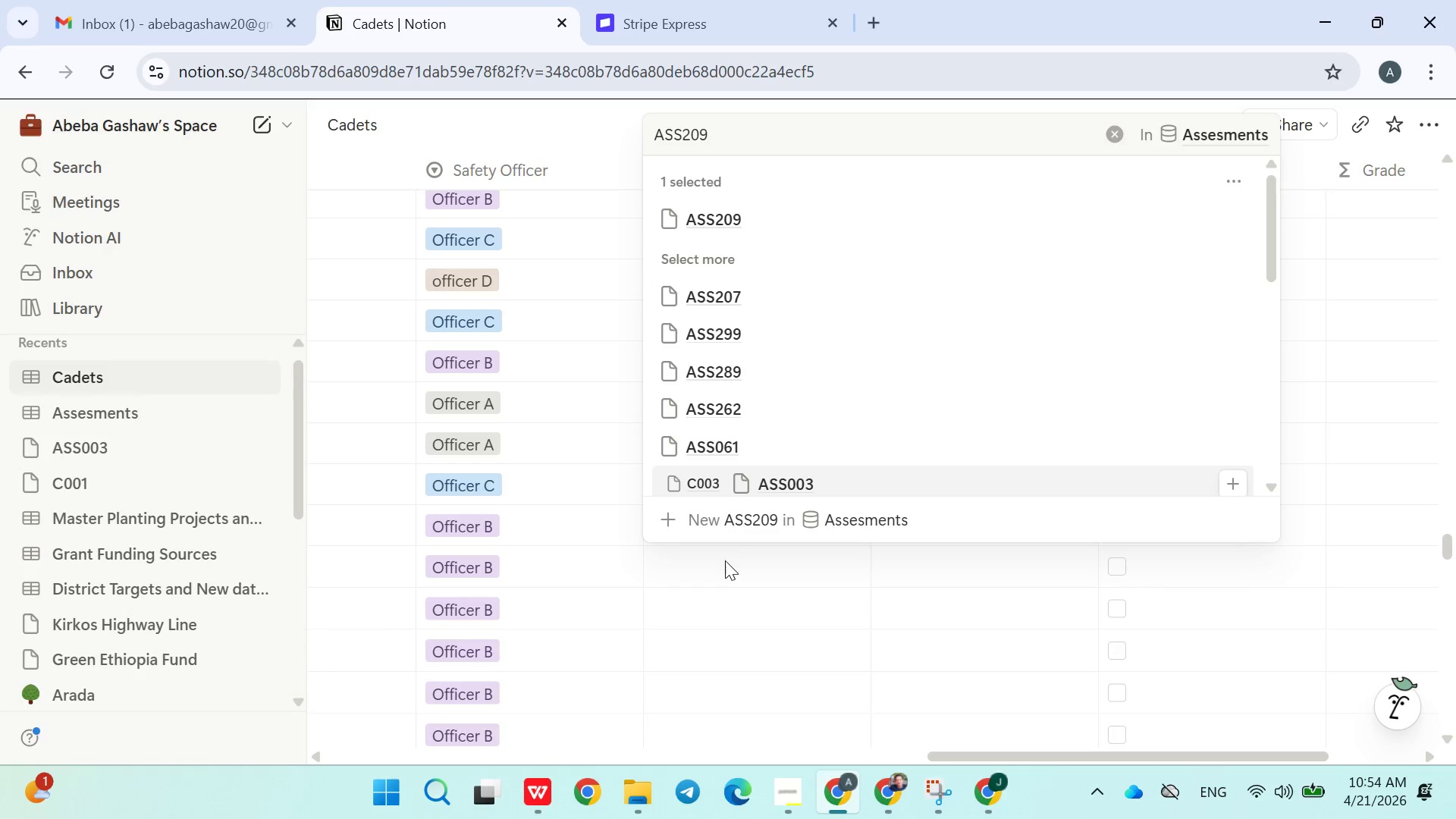 
left_click([726, 595])
 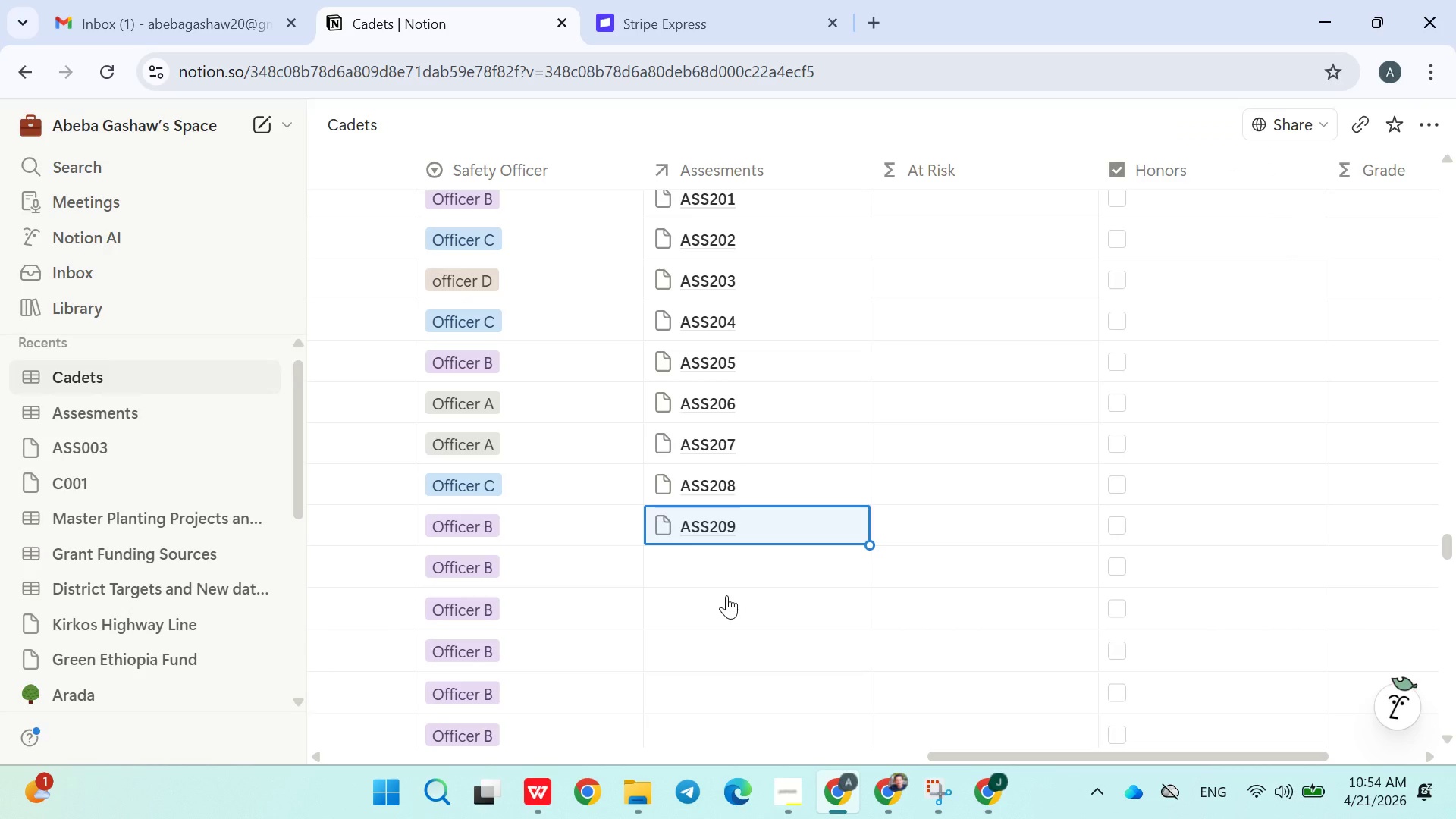 
wait(5.88)
 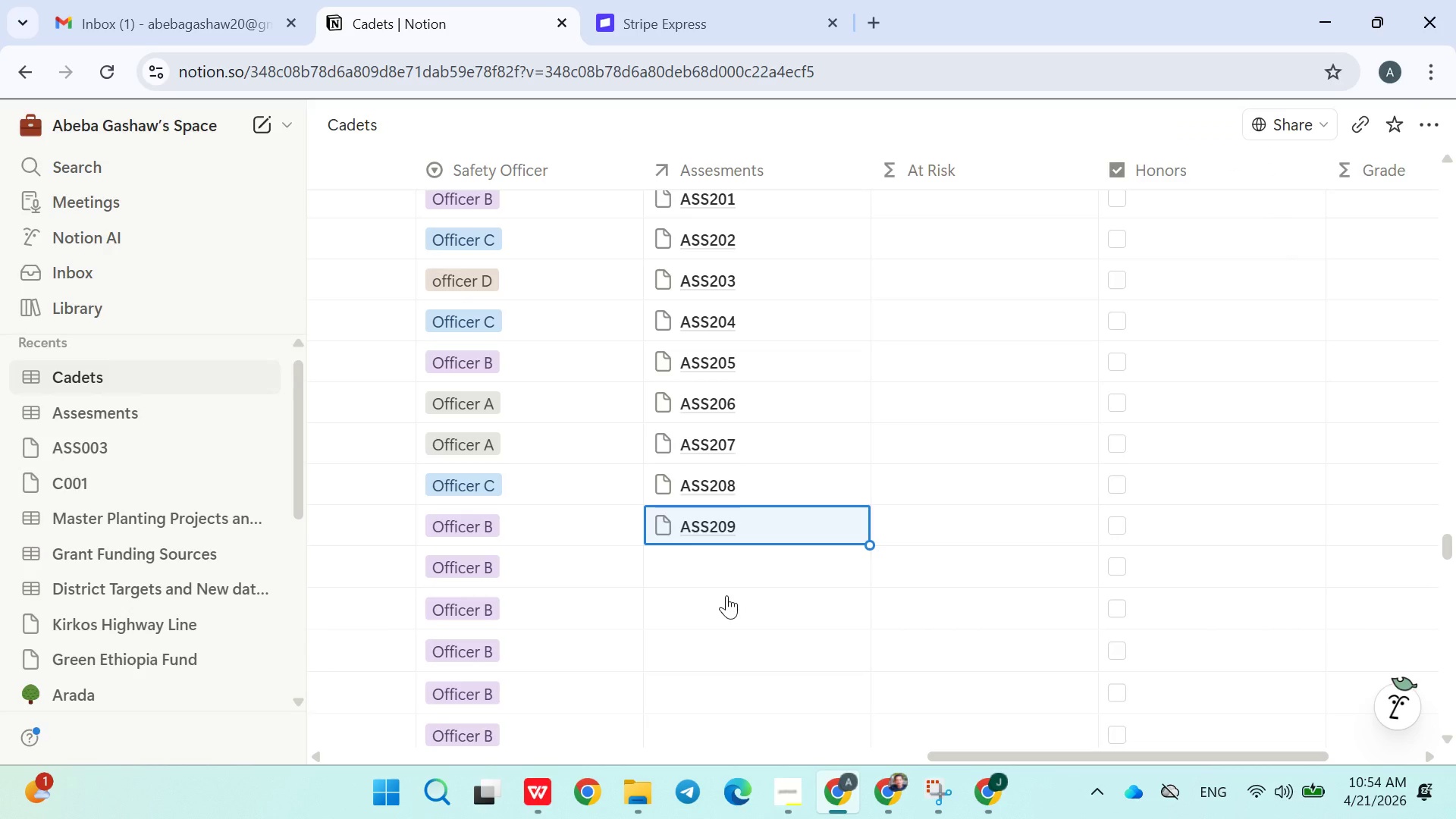 
left_click([718, 569])
 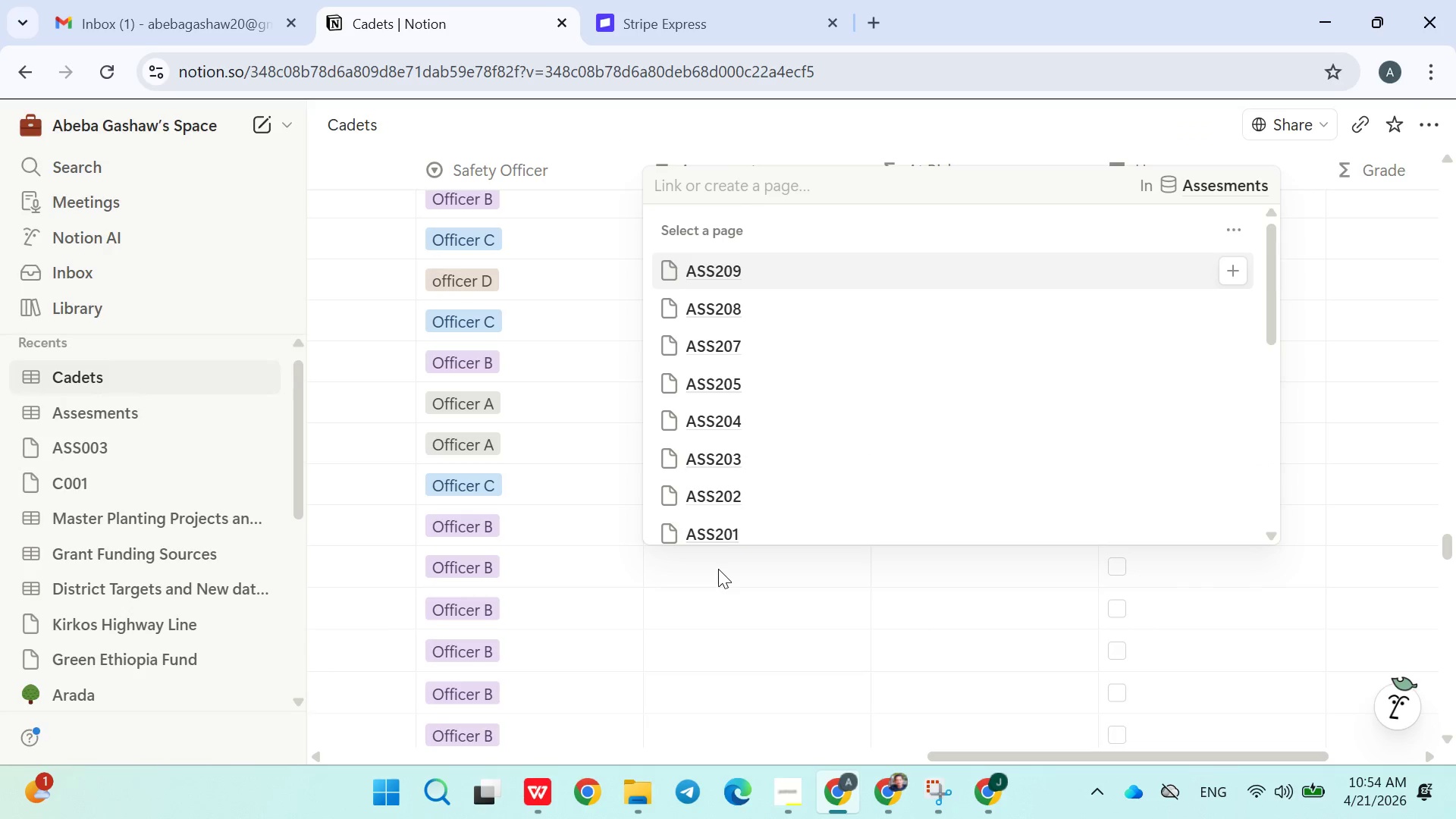 
type(ASS210)
 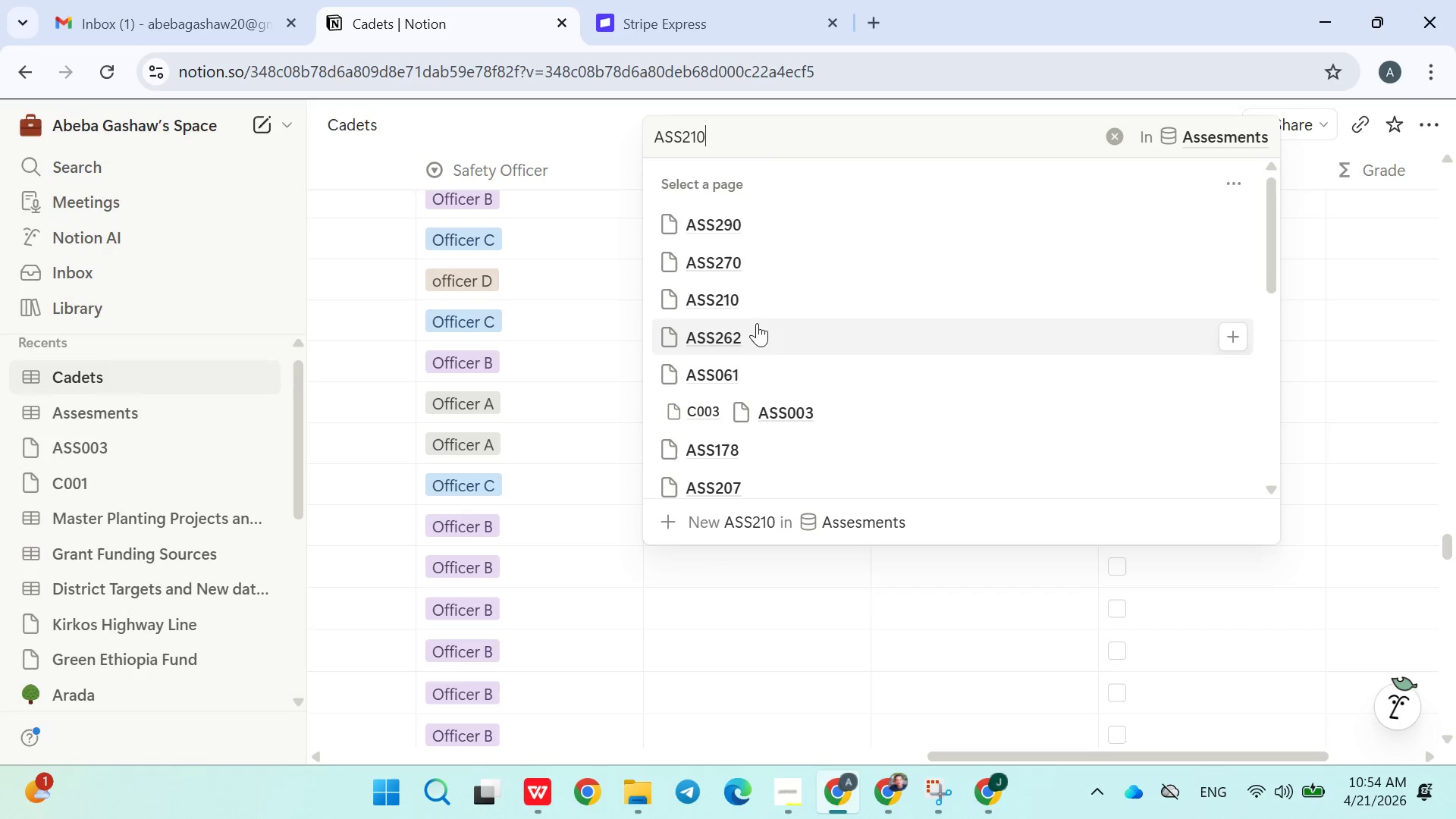 
left_click([751, 293])
 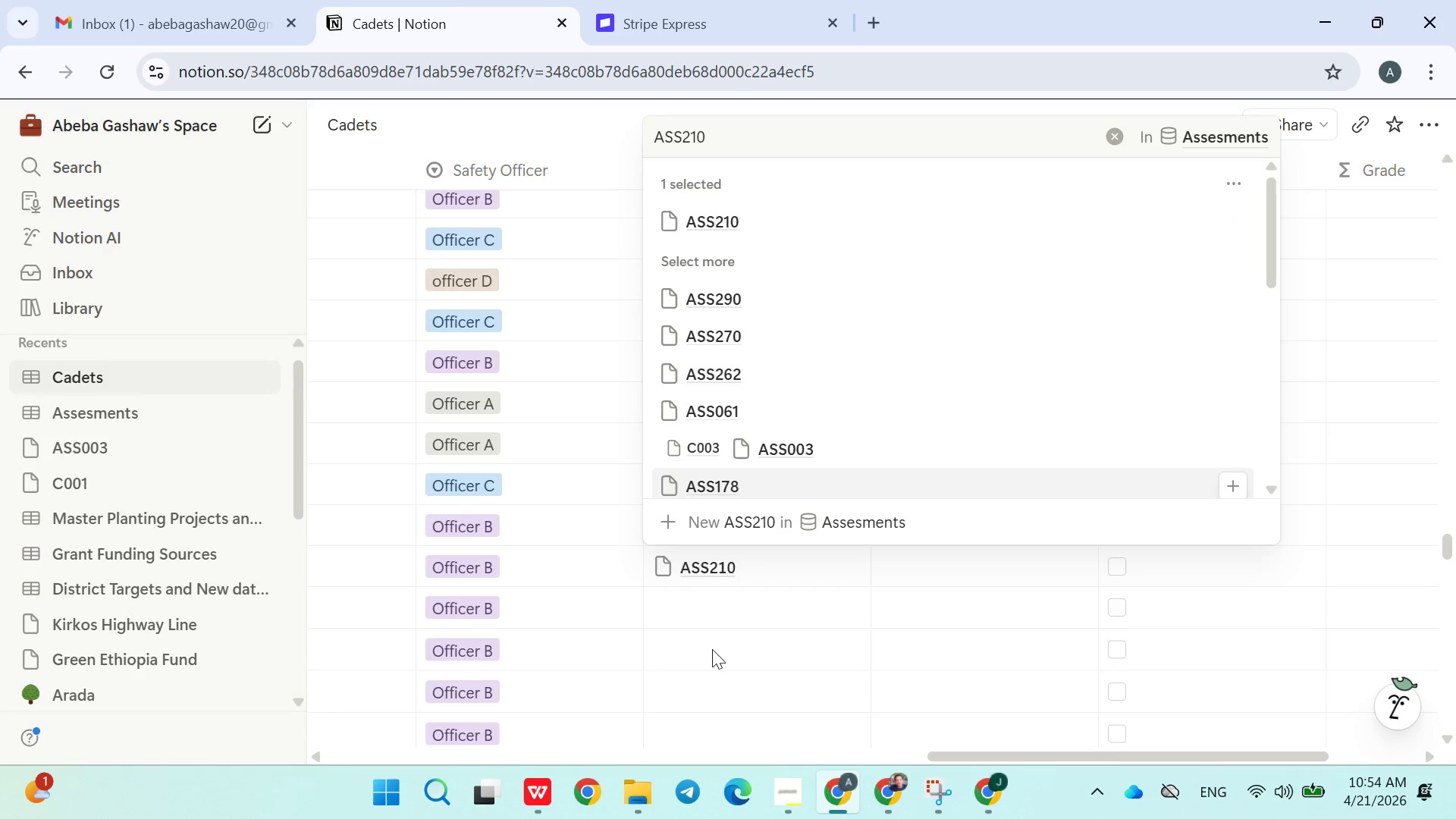 
left_click([714, 601])
 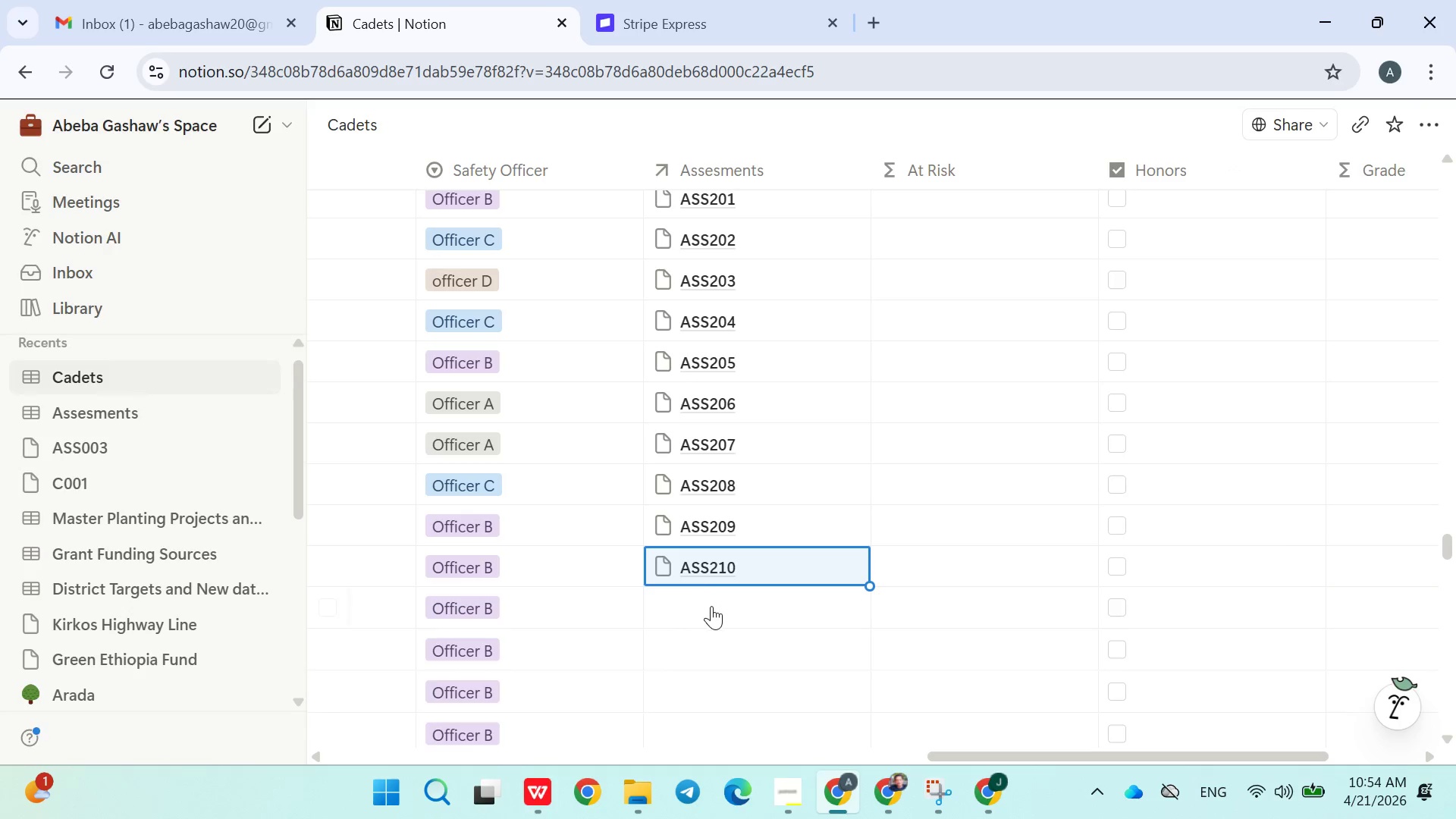 
left_click([710, 607])
 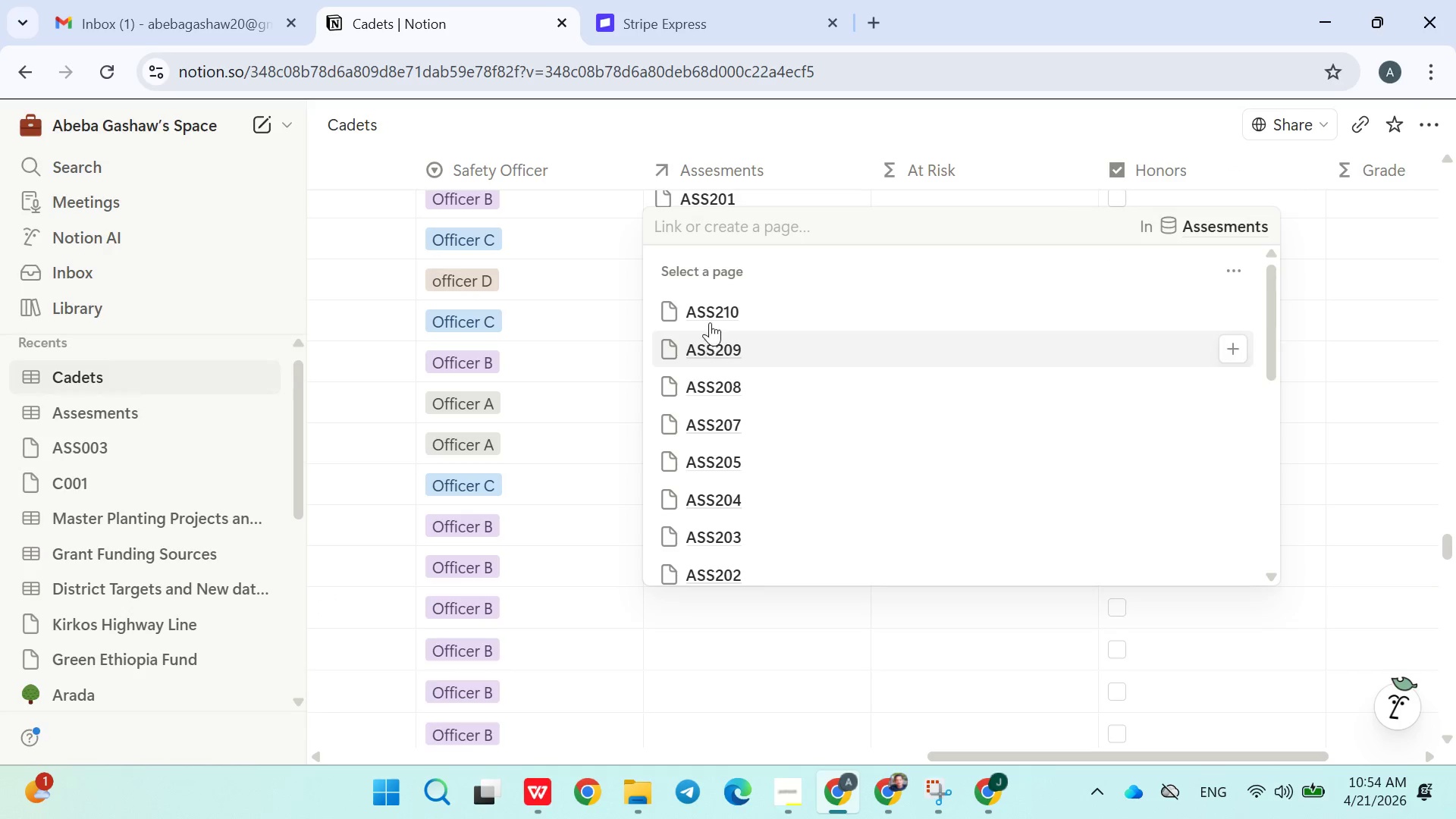 
type(ASS211)
 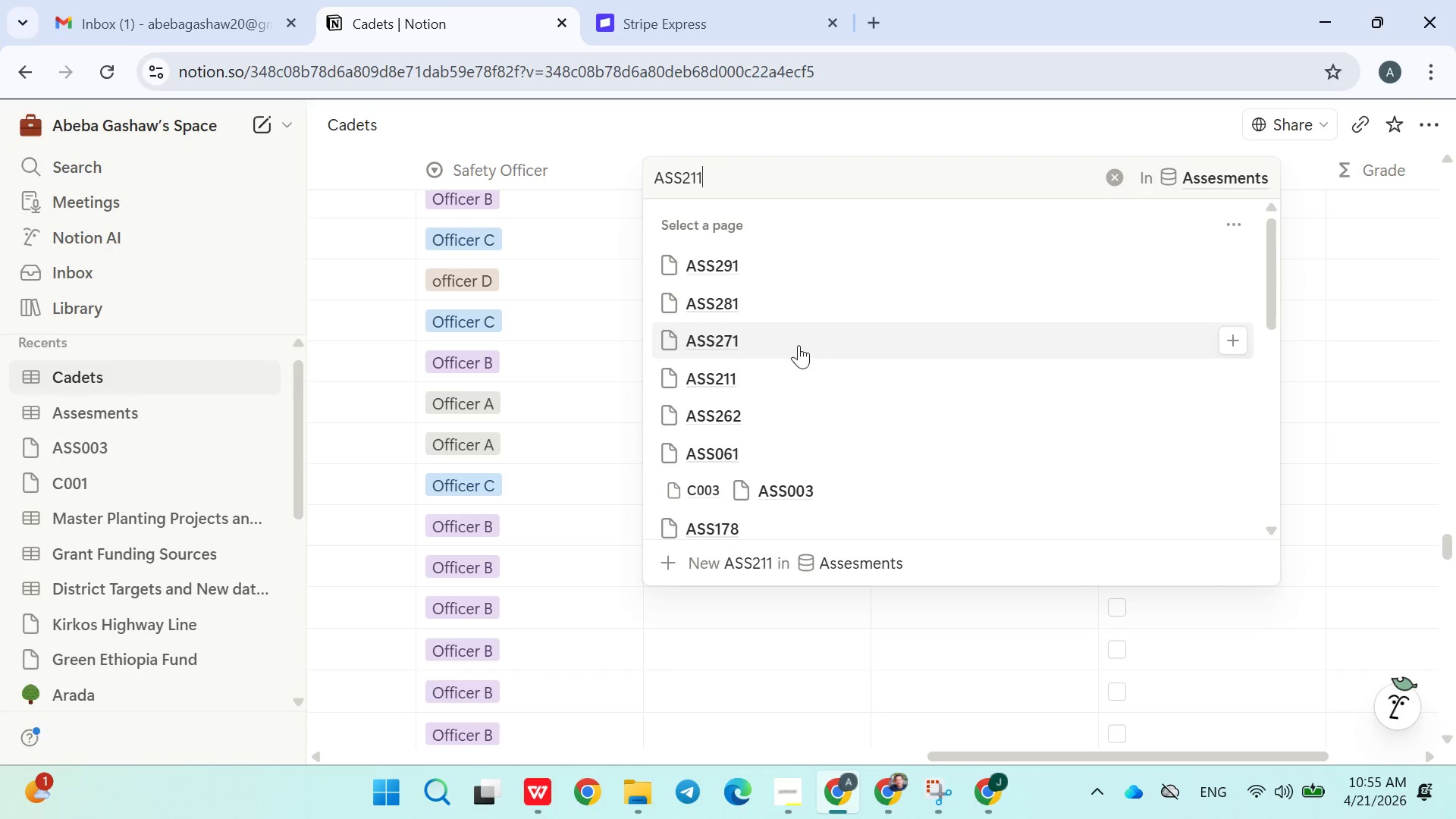 
left_click([771, 374])
 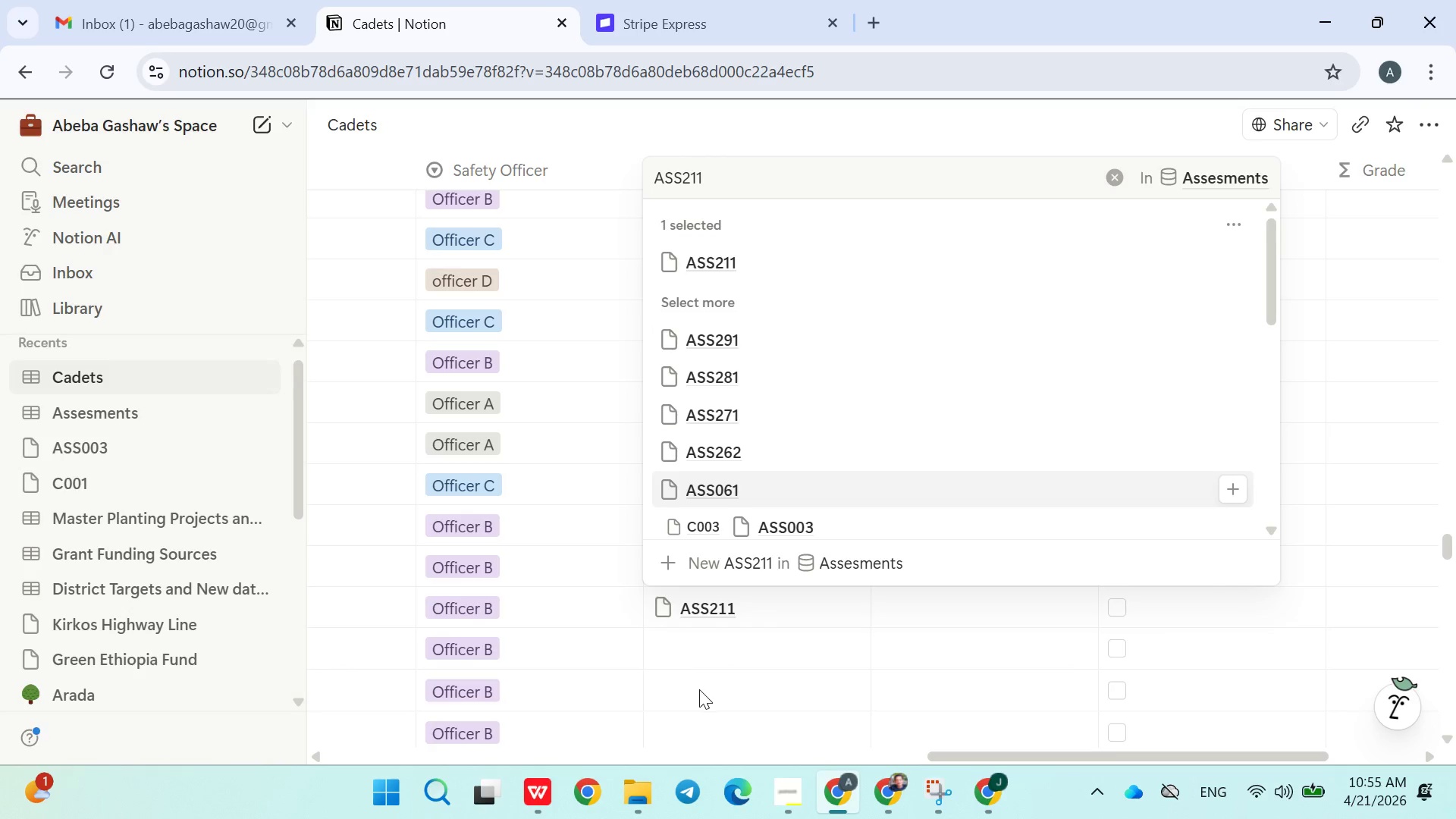 
left_click([699, 689])
 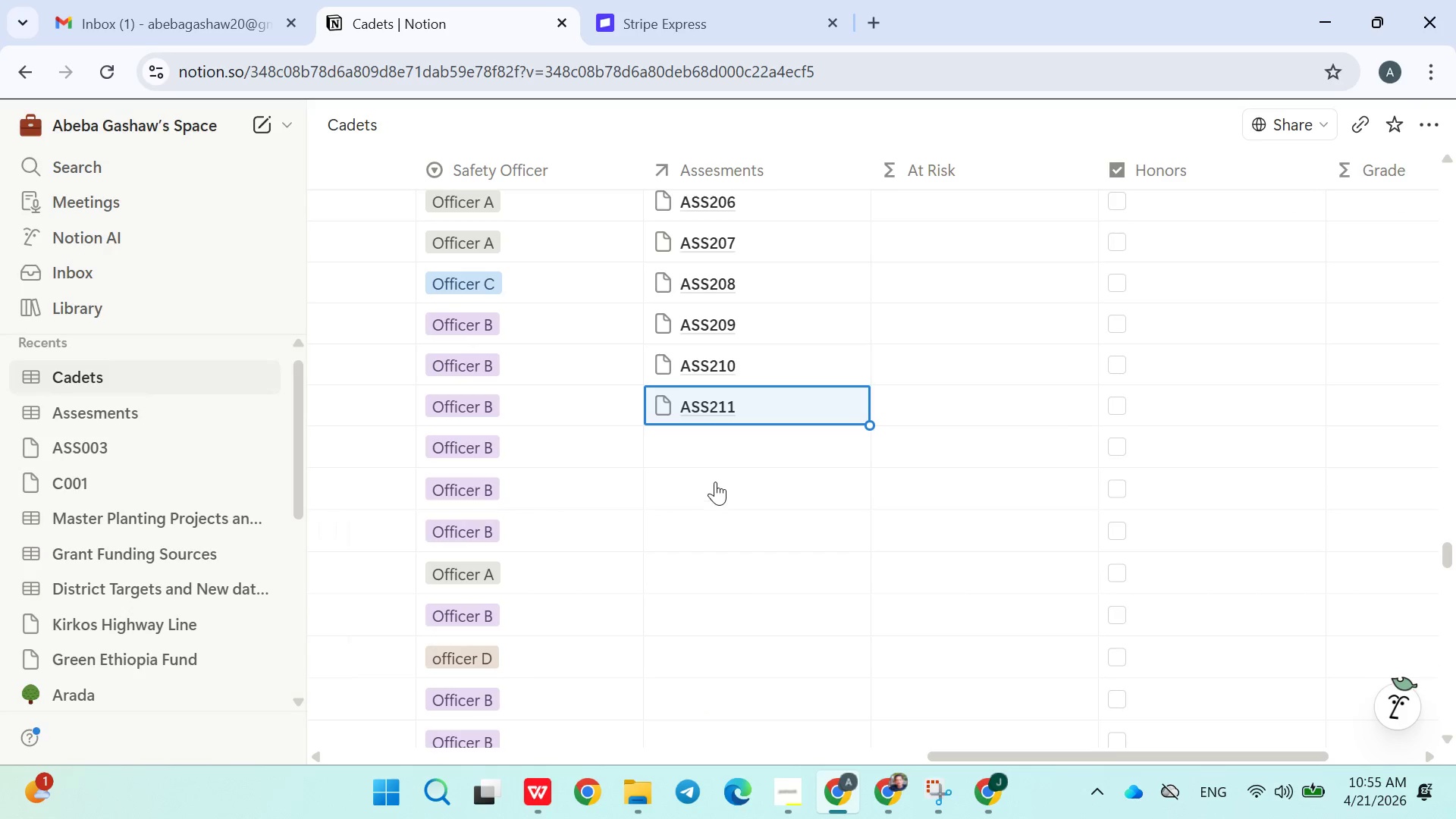 
left_click([719, 452])
 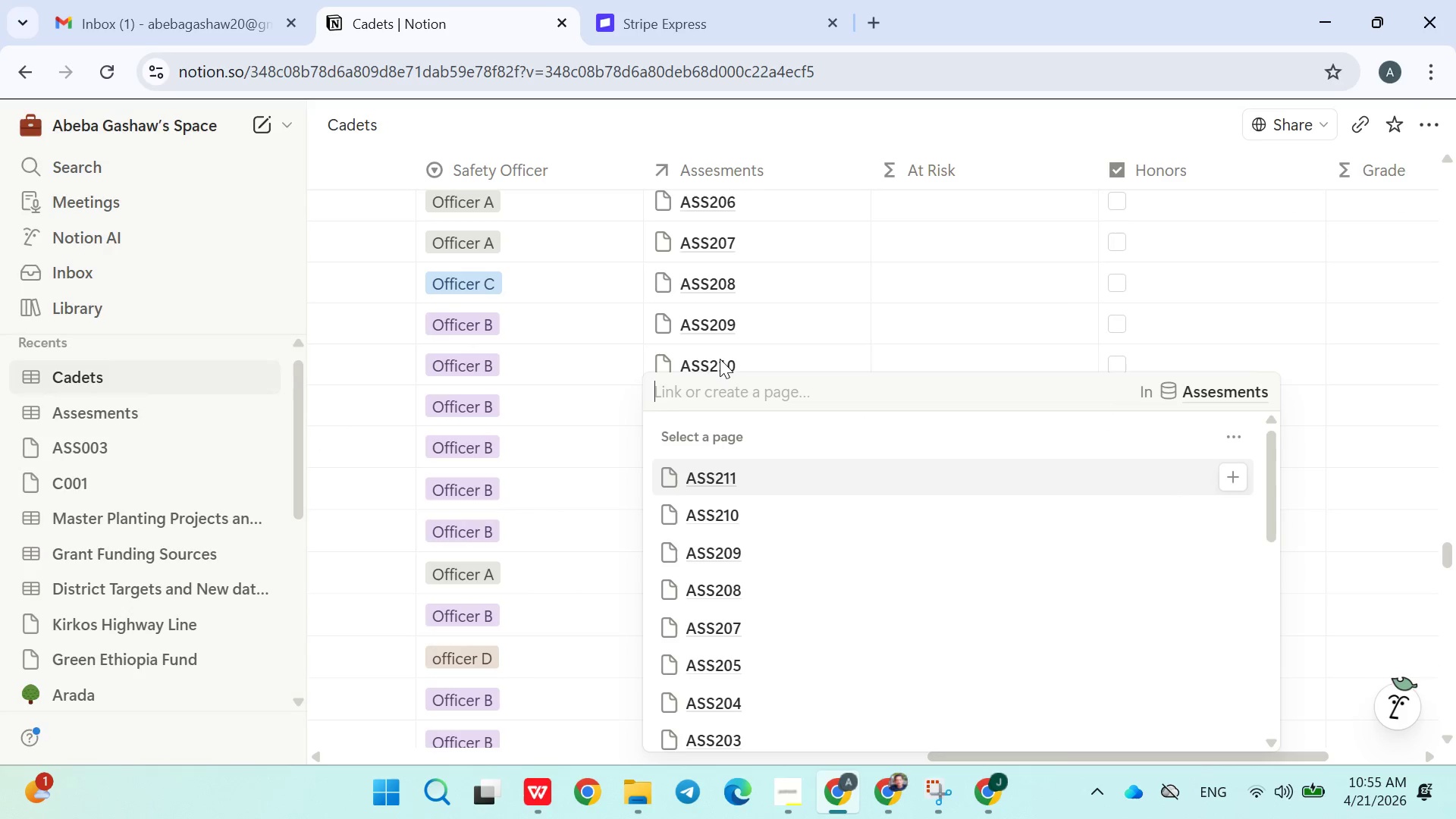 
type(ASS212)
 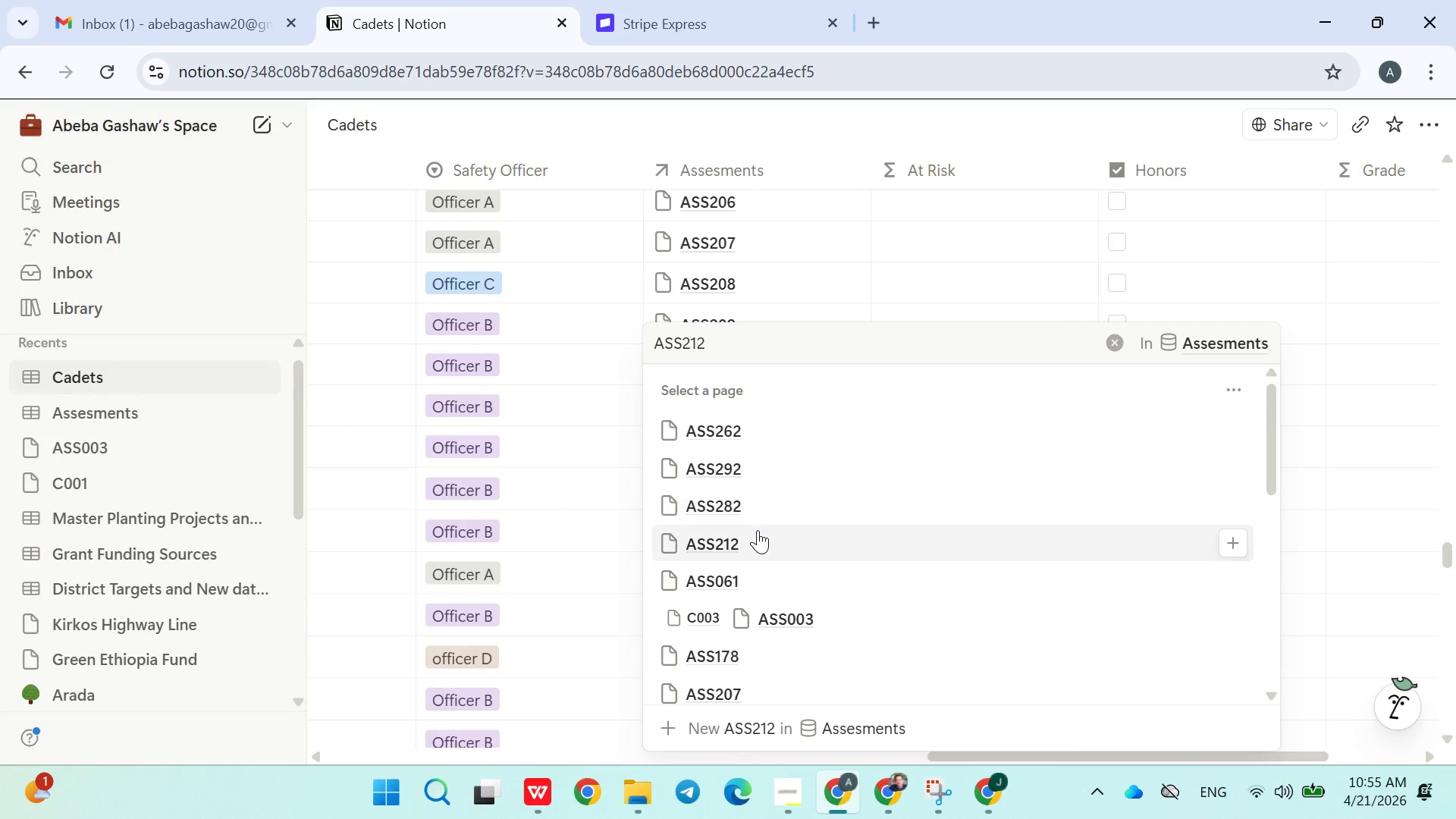 
left_click([758, 536])
 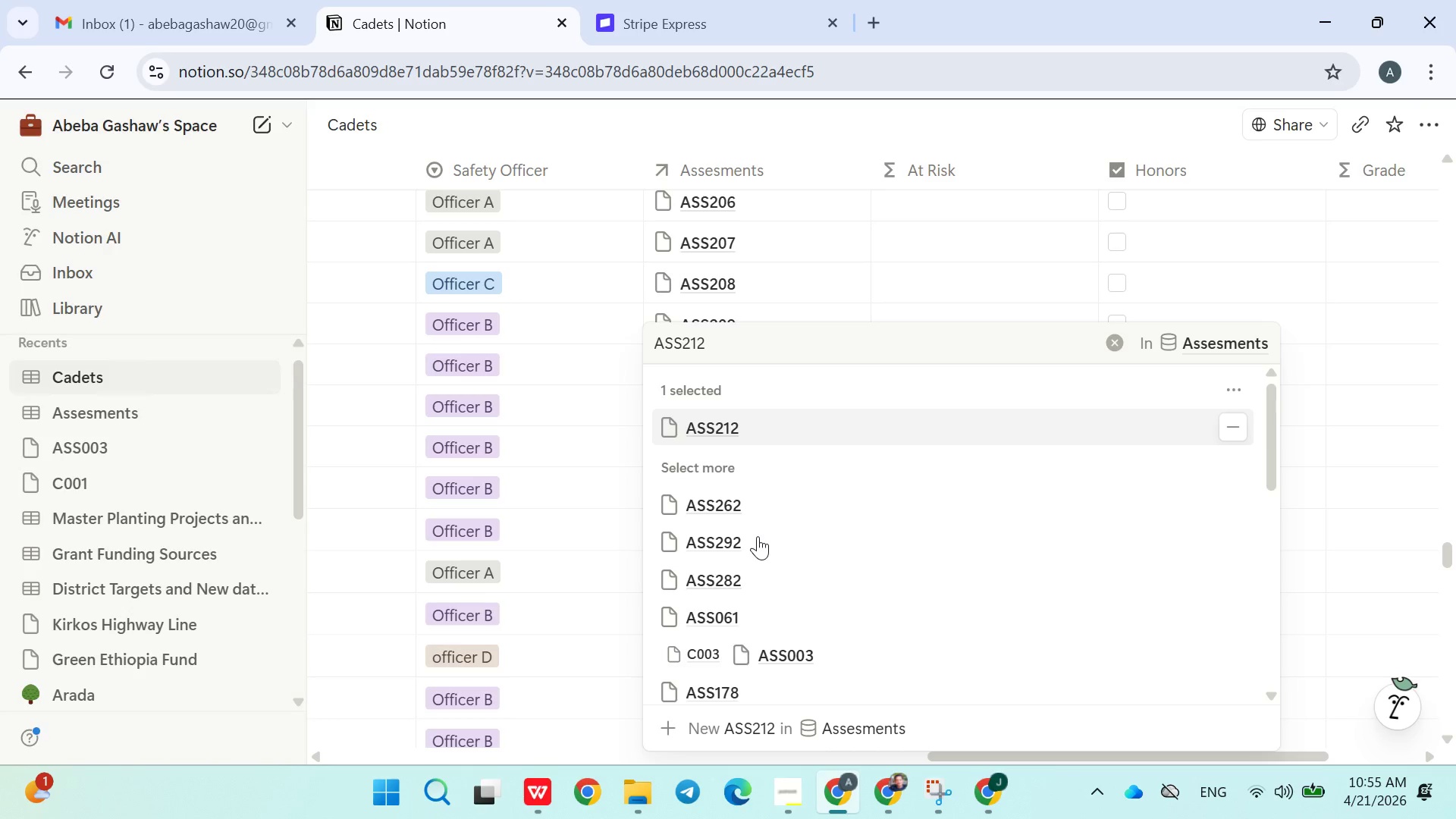 
wait(8.55)
 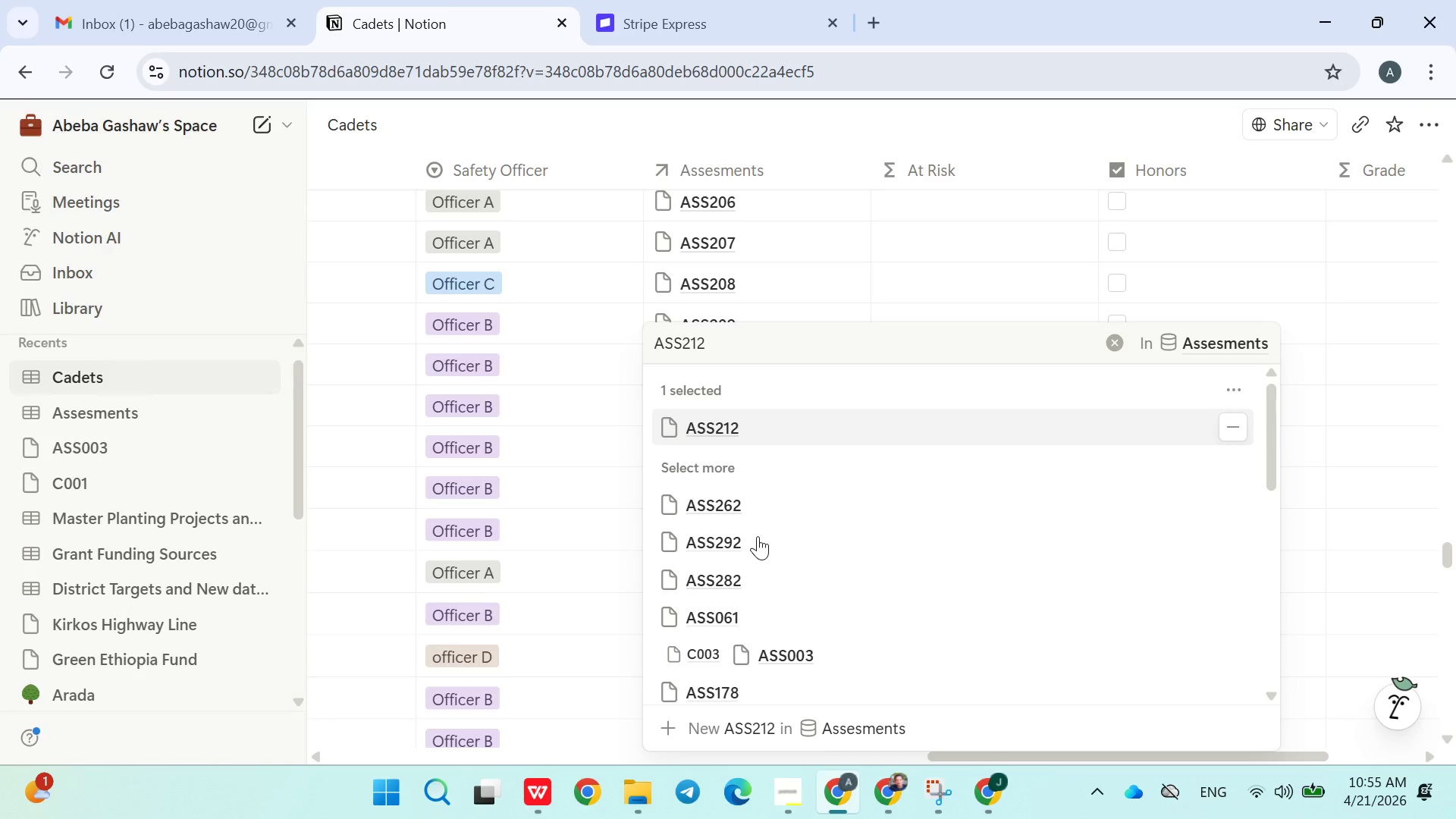 
left_click([603, 472])
 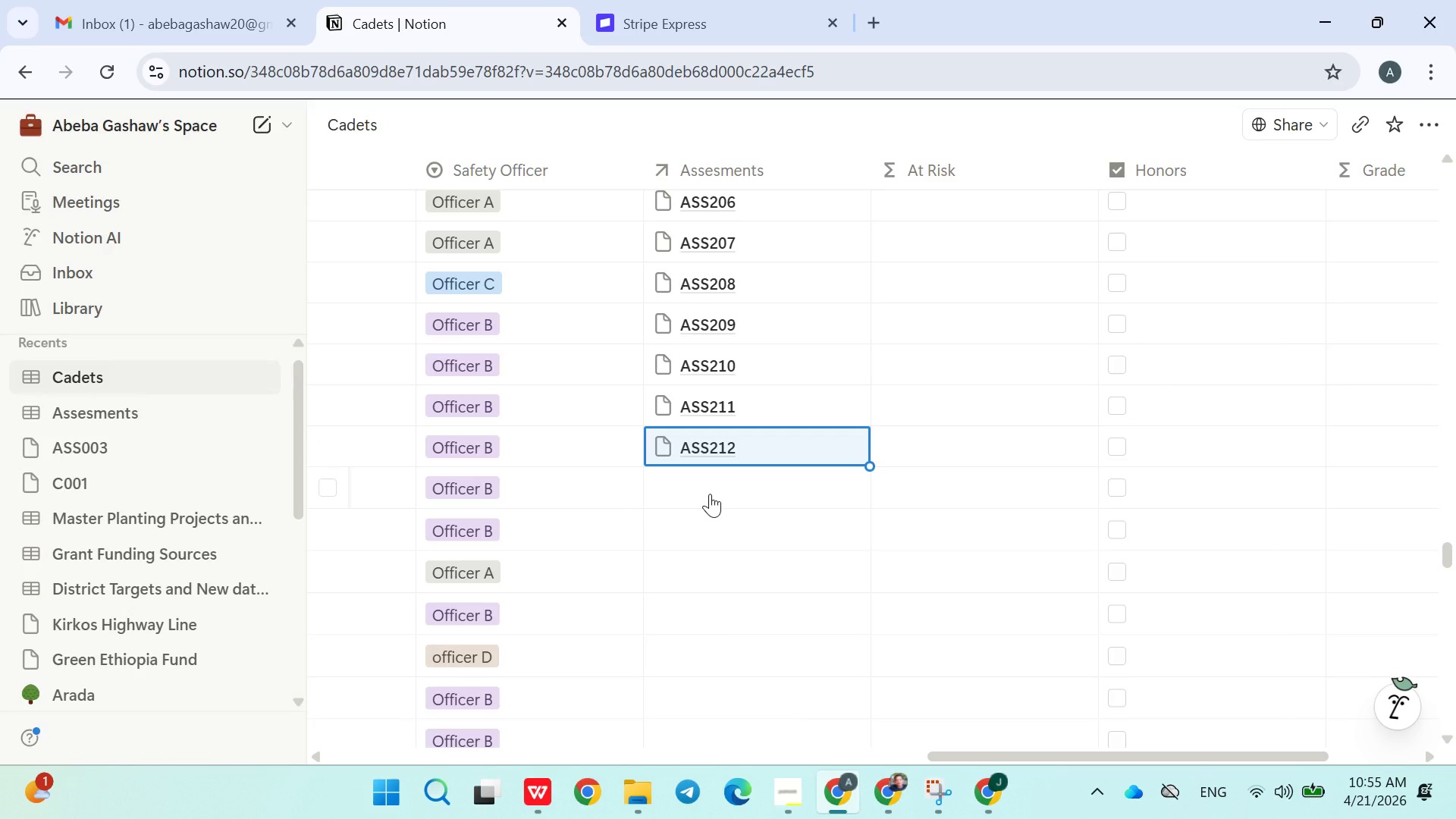 
left_click([710, 494])
 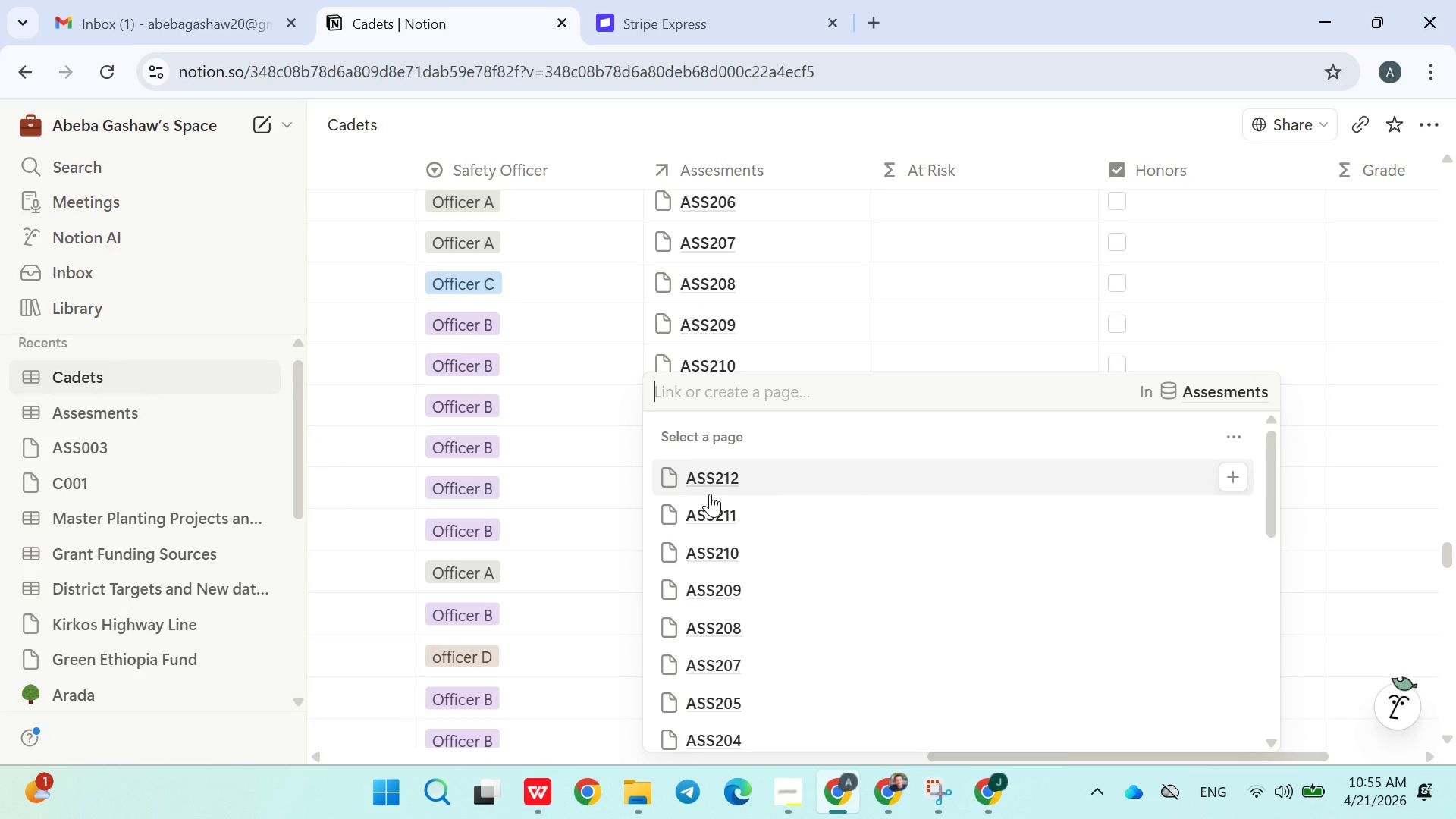 
type(ASS213)
 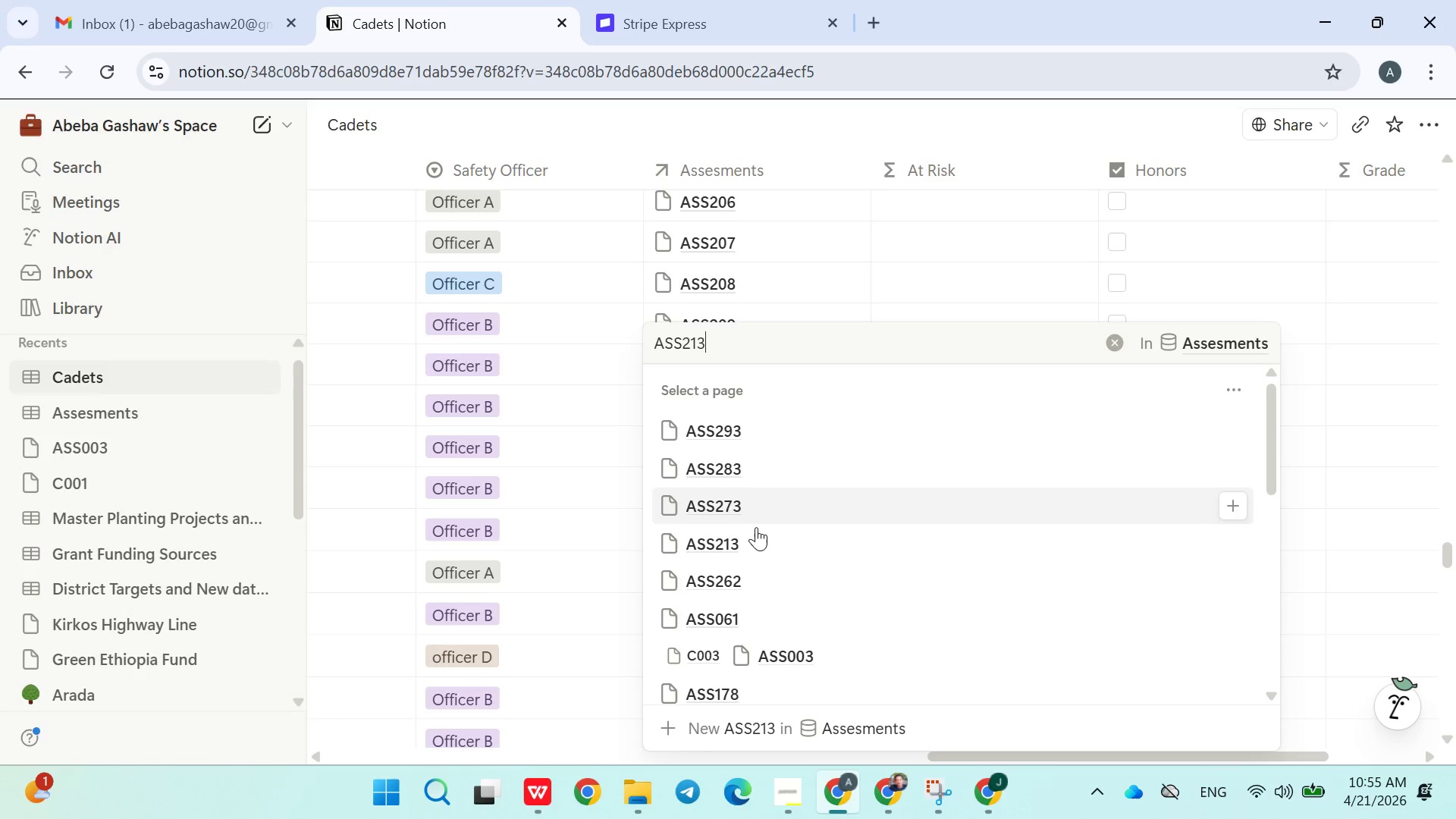 
left_click([748, 544])
 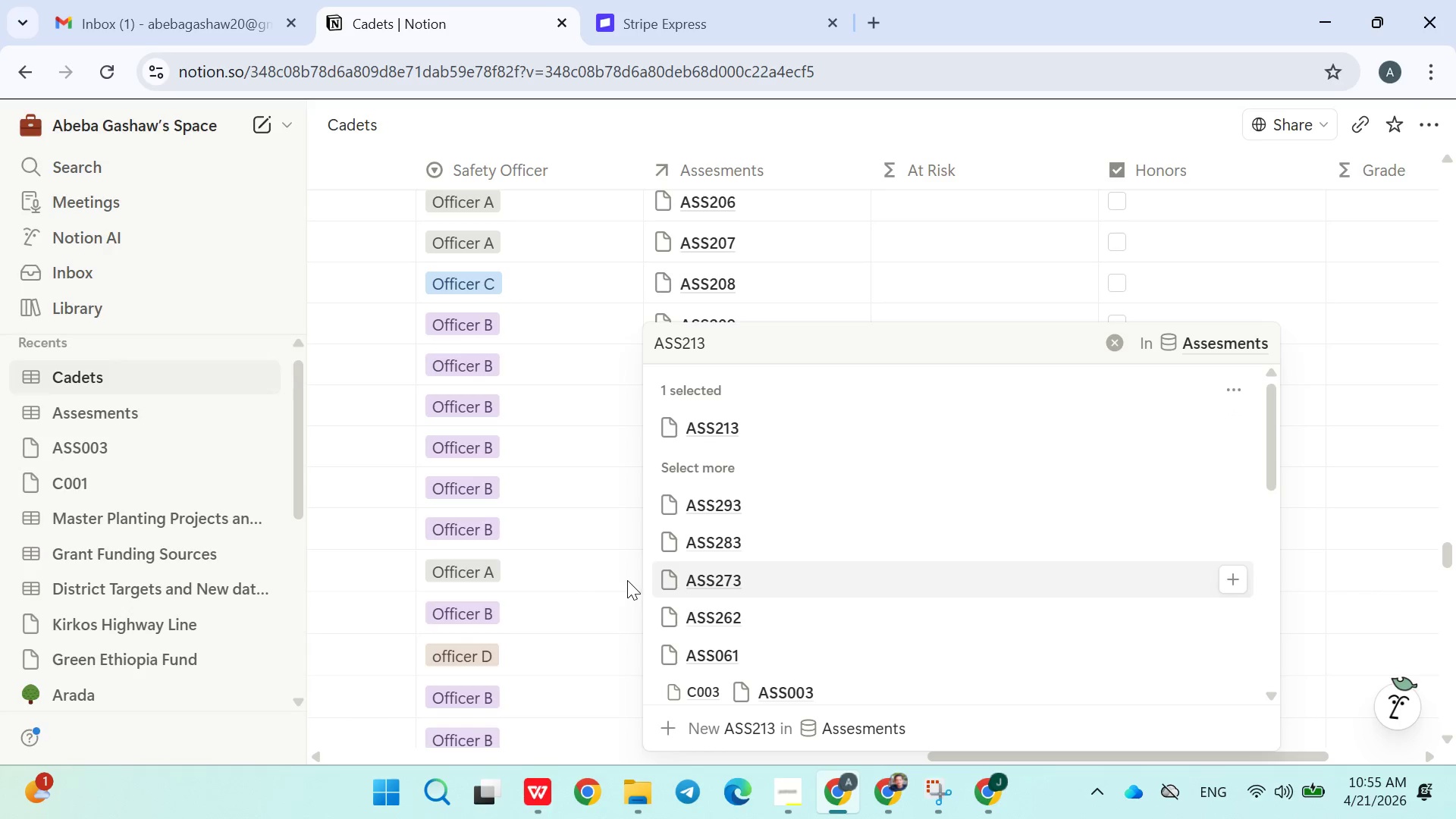 
left_click([613, 579])
 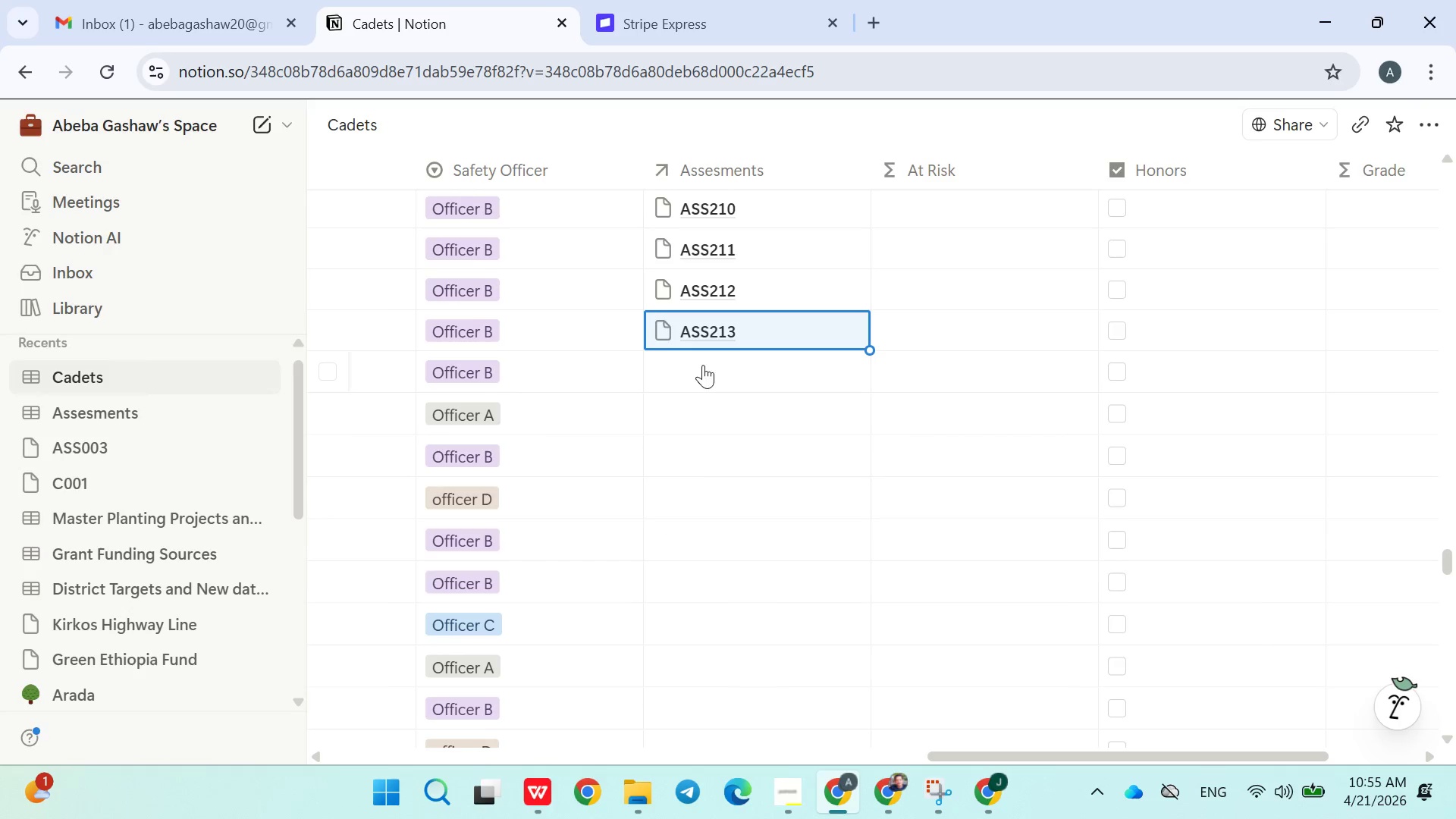 
left_click([704, 376])
 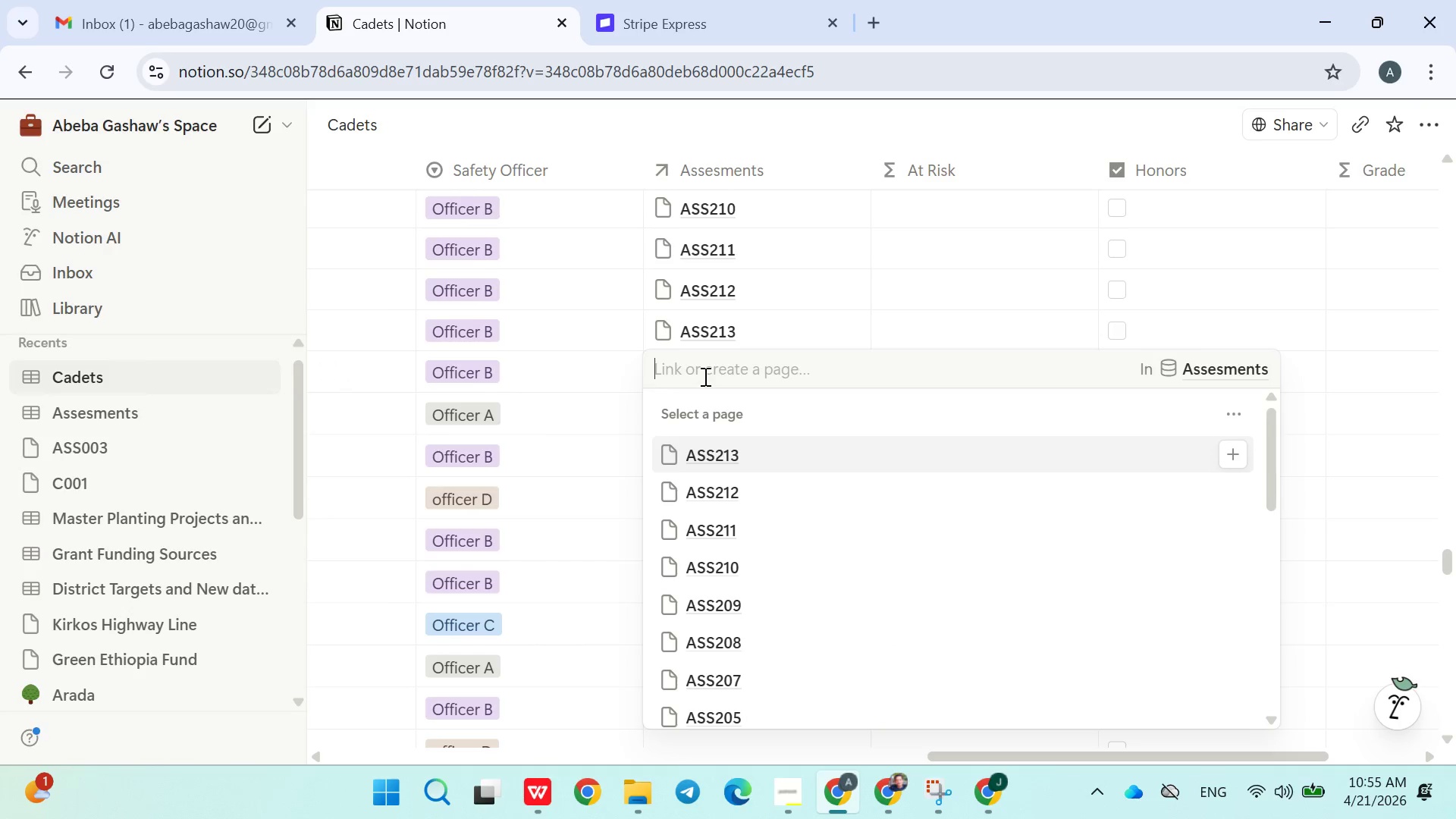 
type(ASS214)
 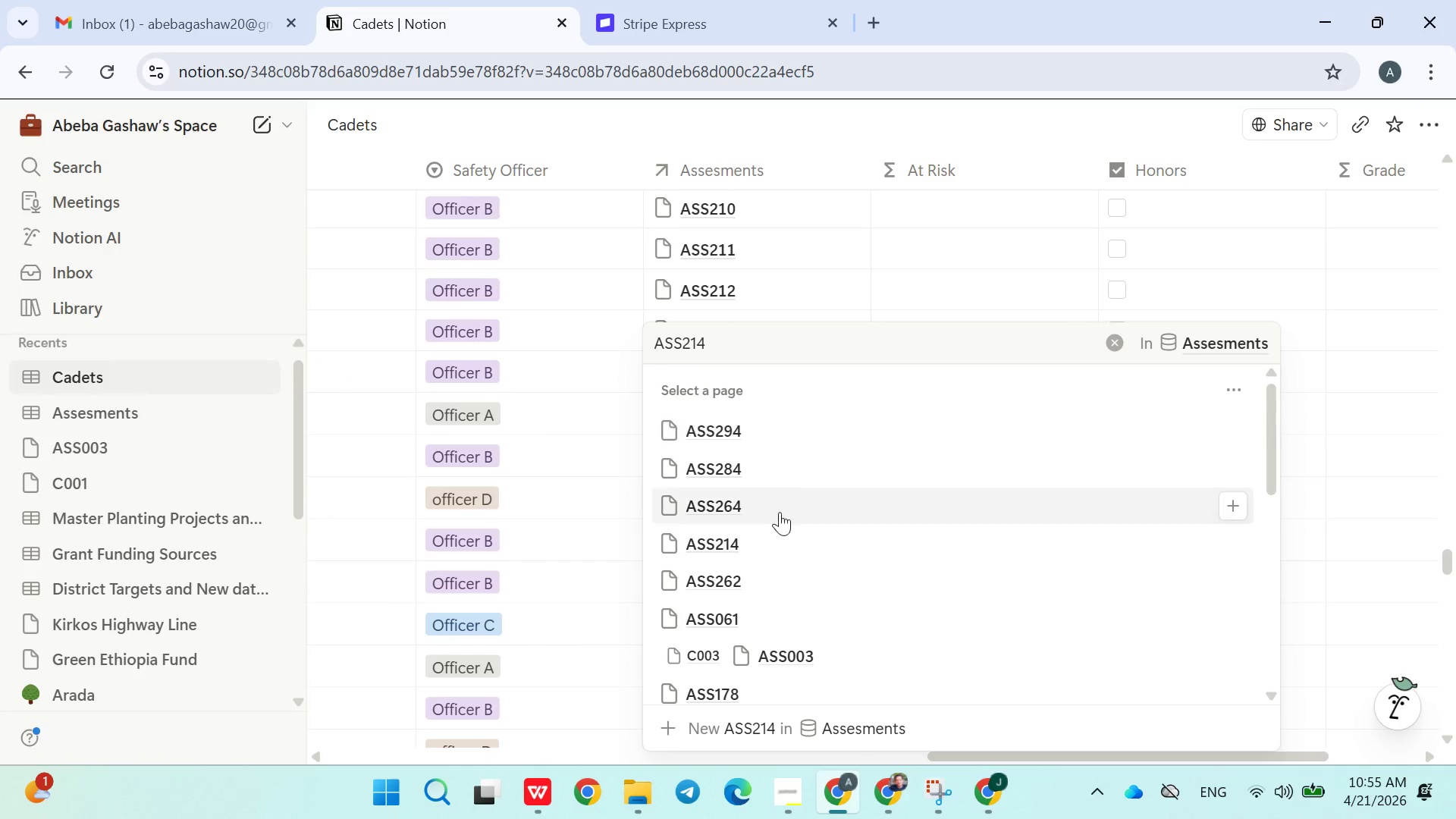 
left_click([753, 552])
 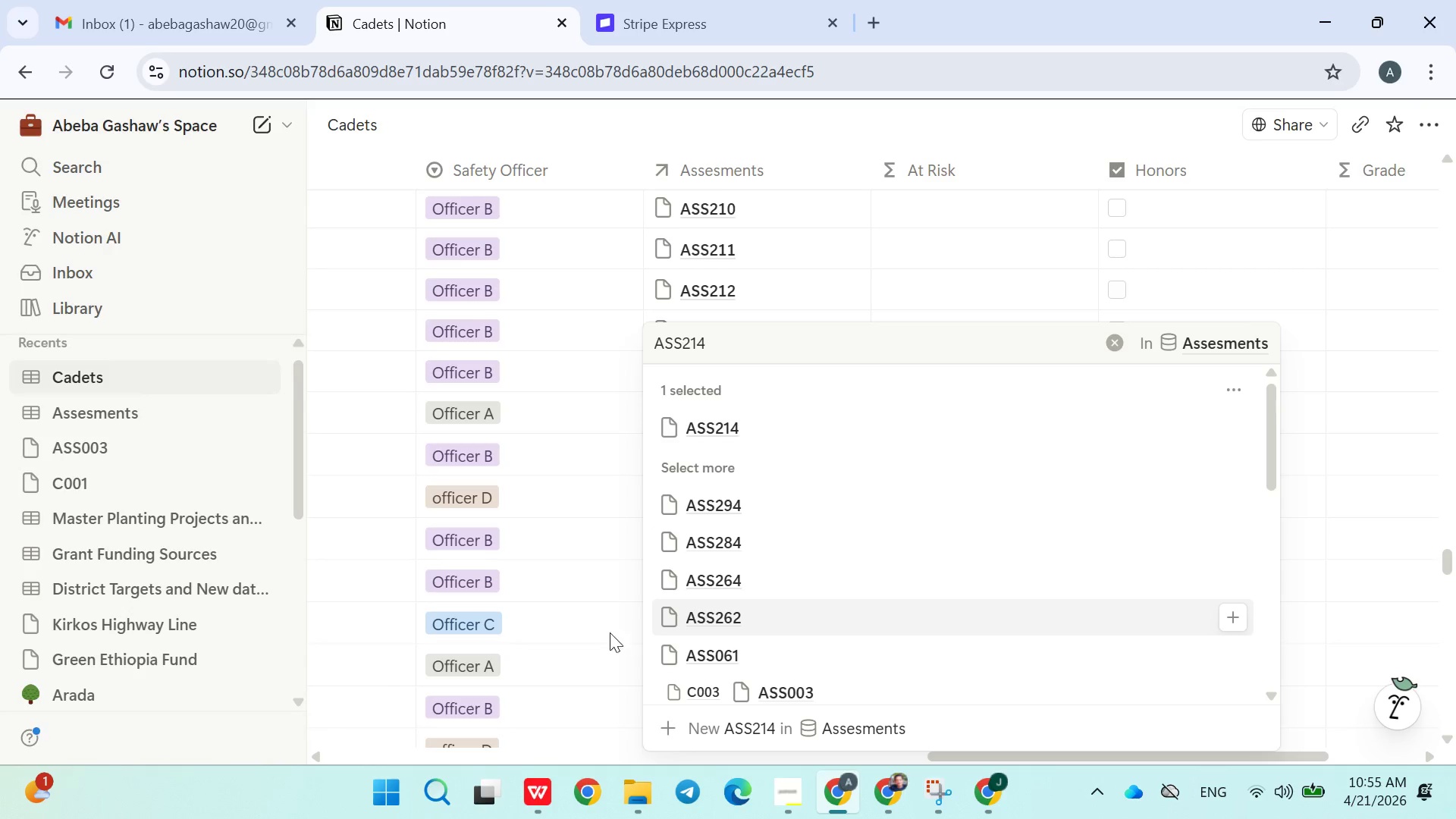 
left_click([604, 632])
 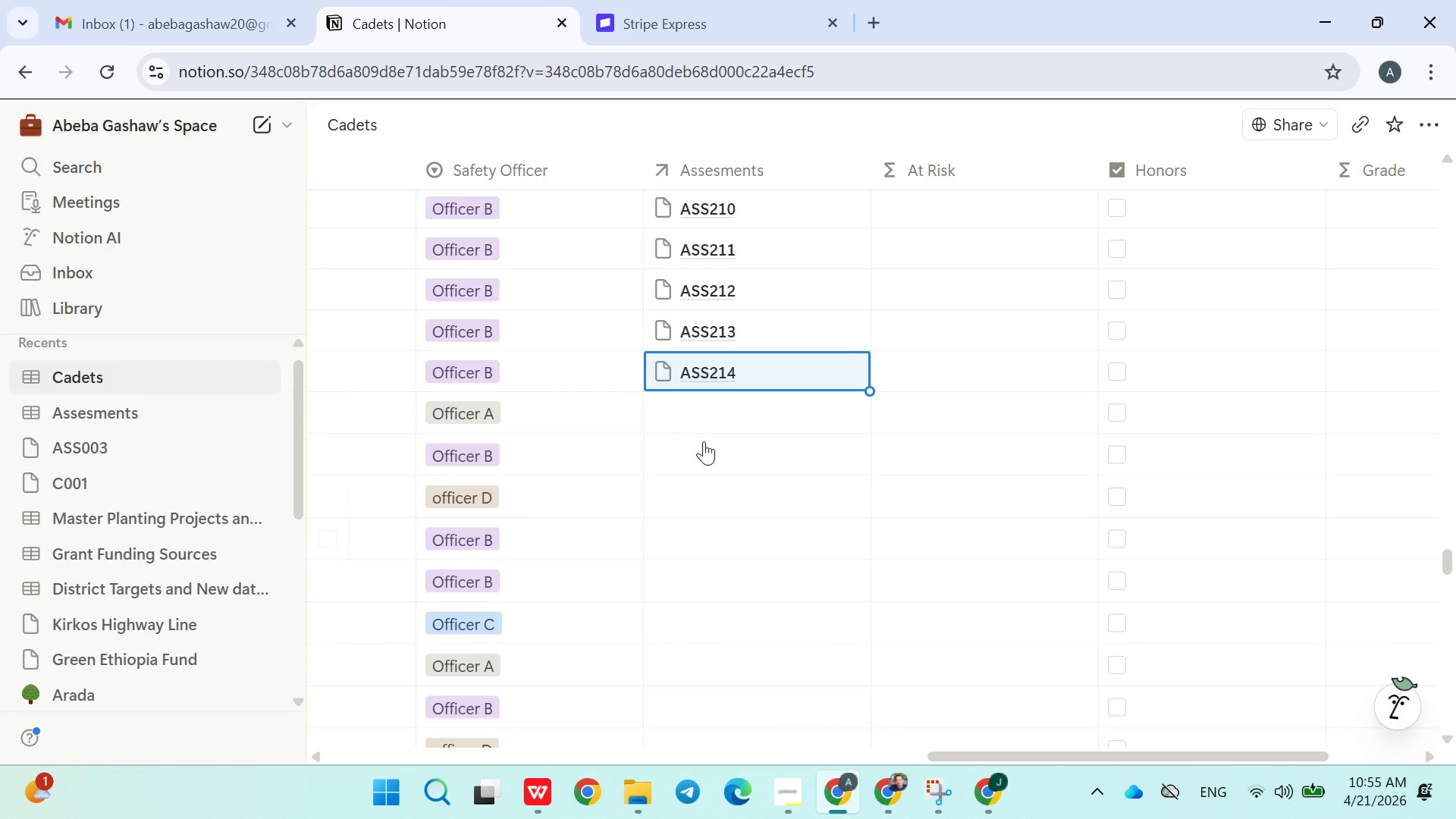 
left_click([708, 422])
 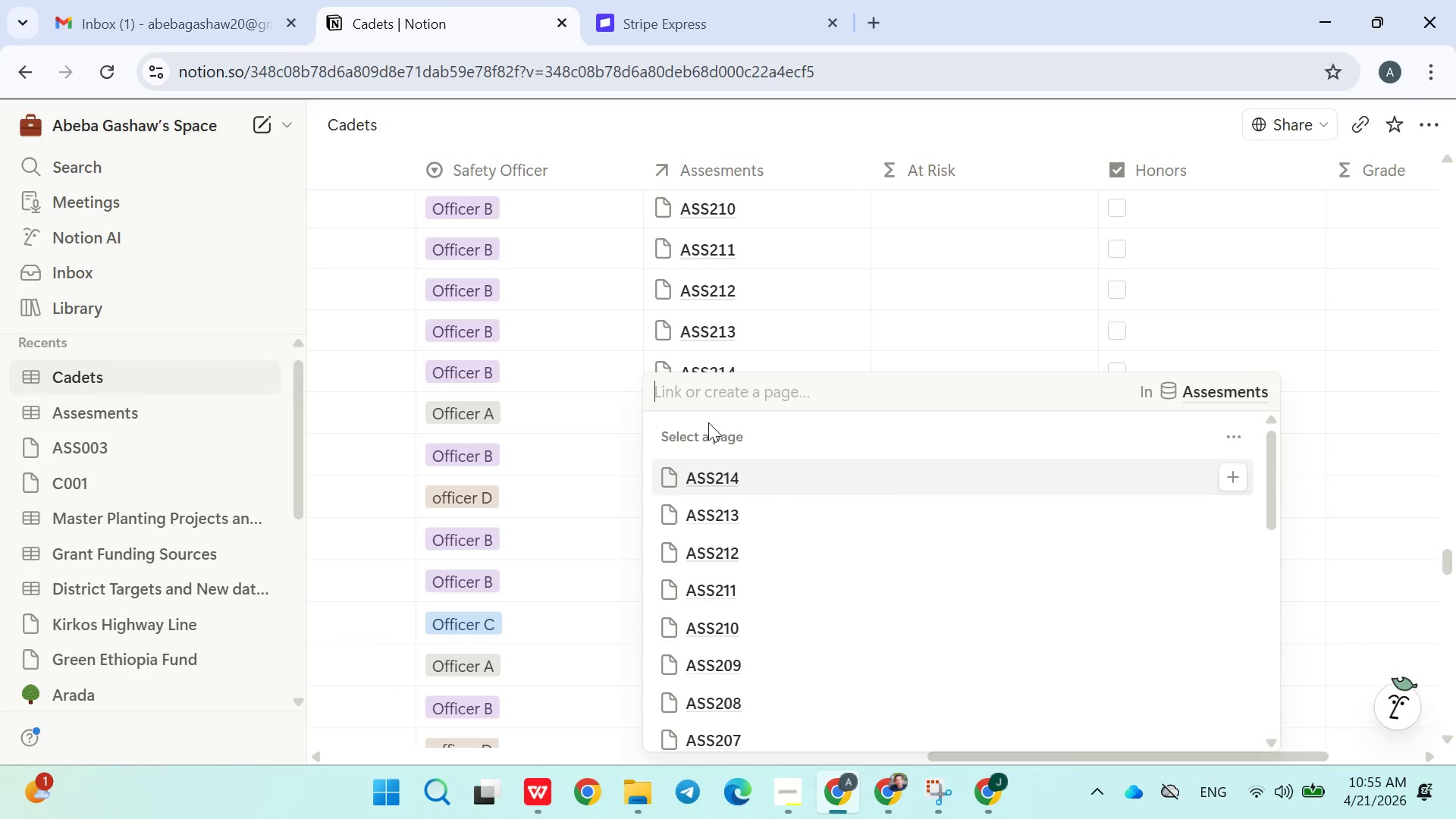 
type(ASS215)
 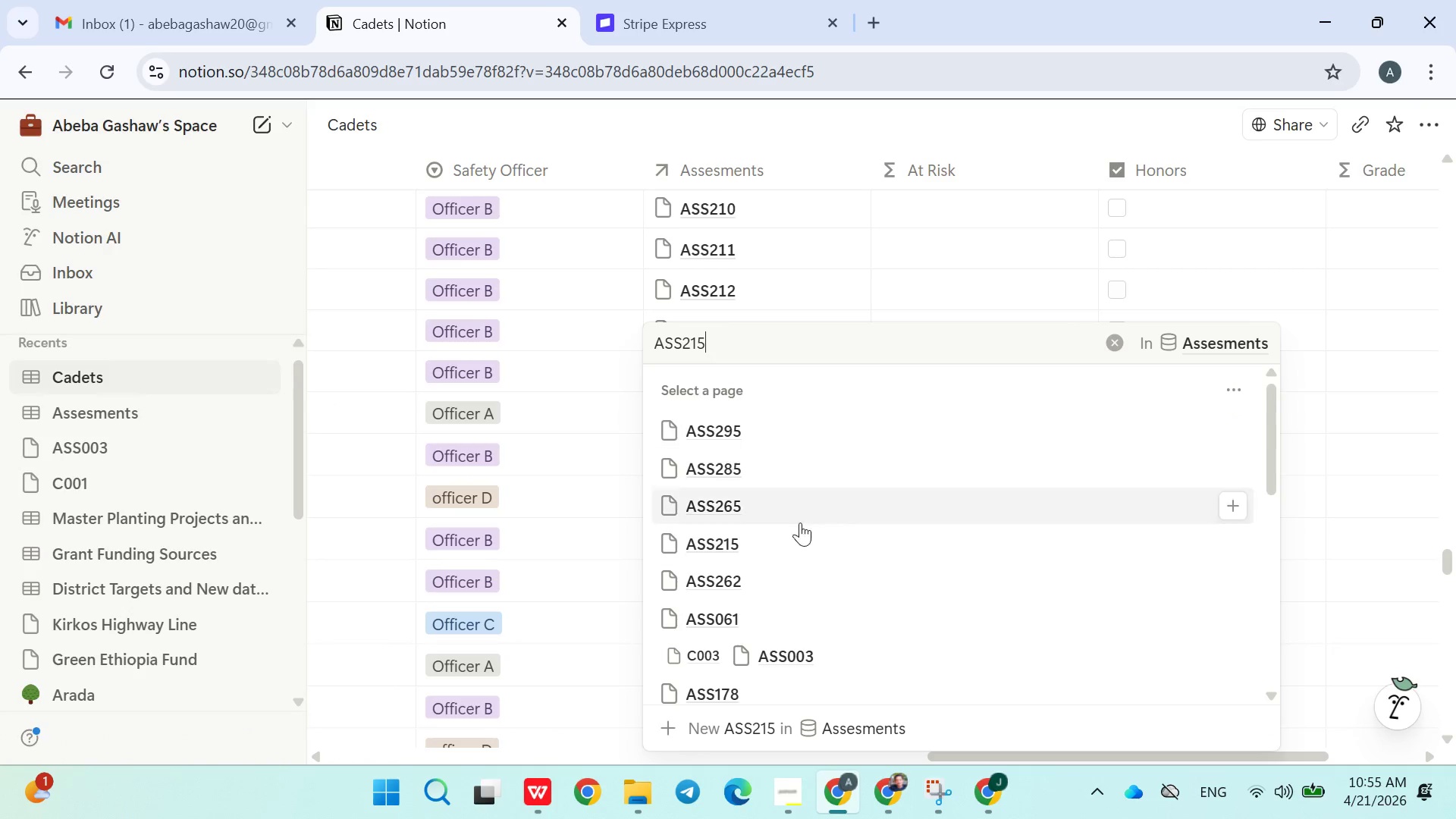 
left_click([769, 544])
 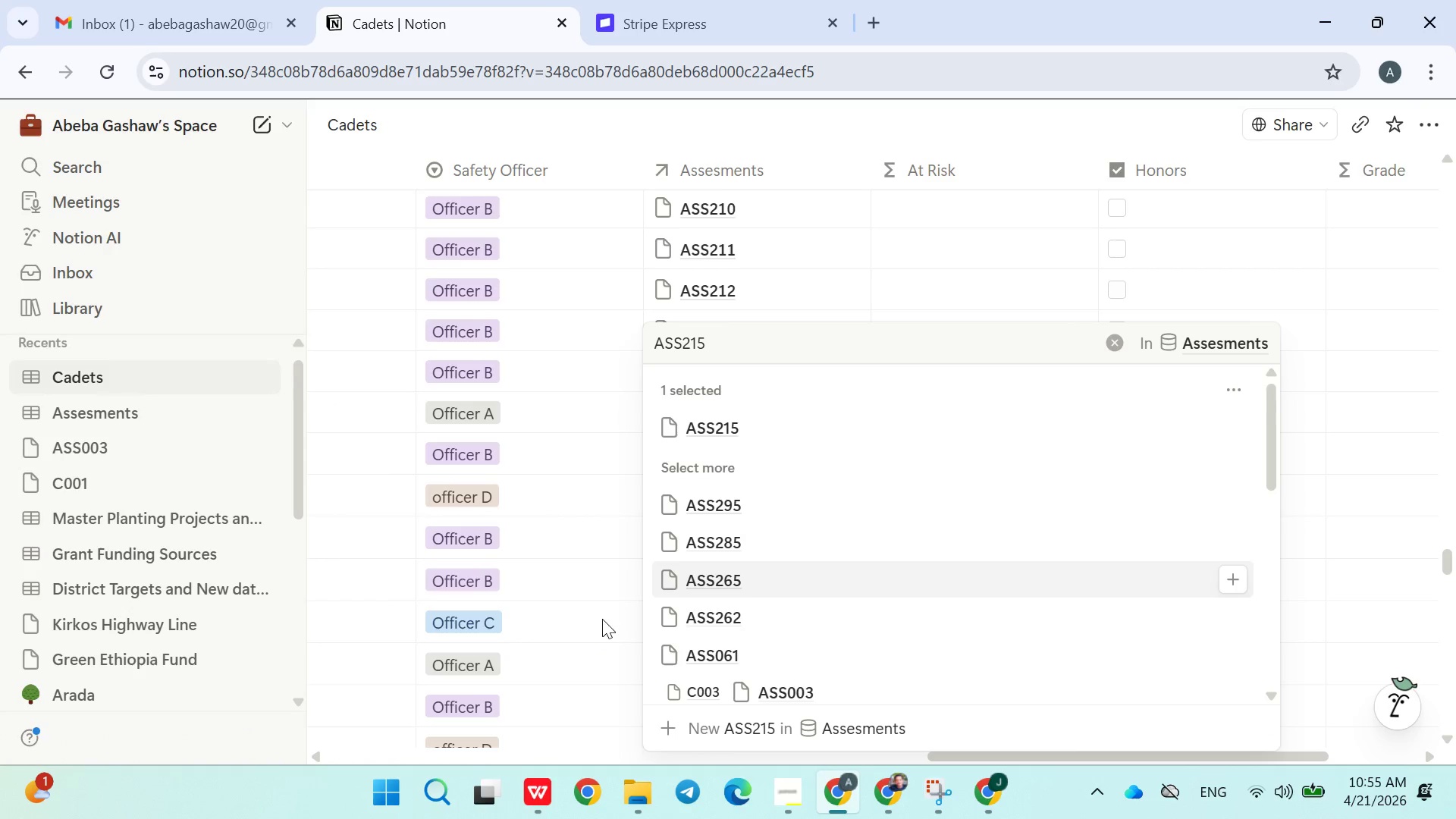 
left_click([600, 619])
 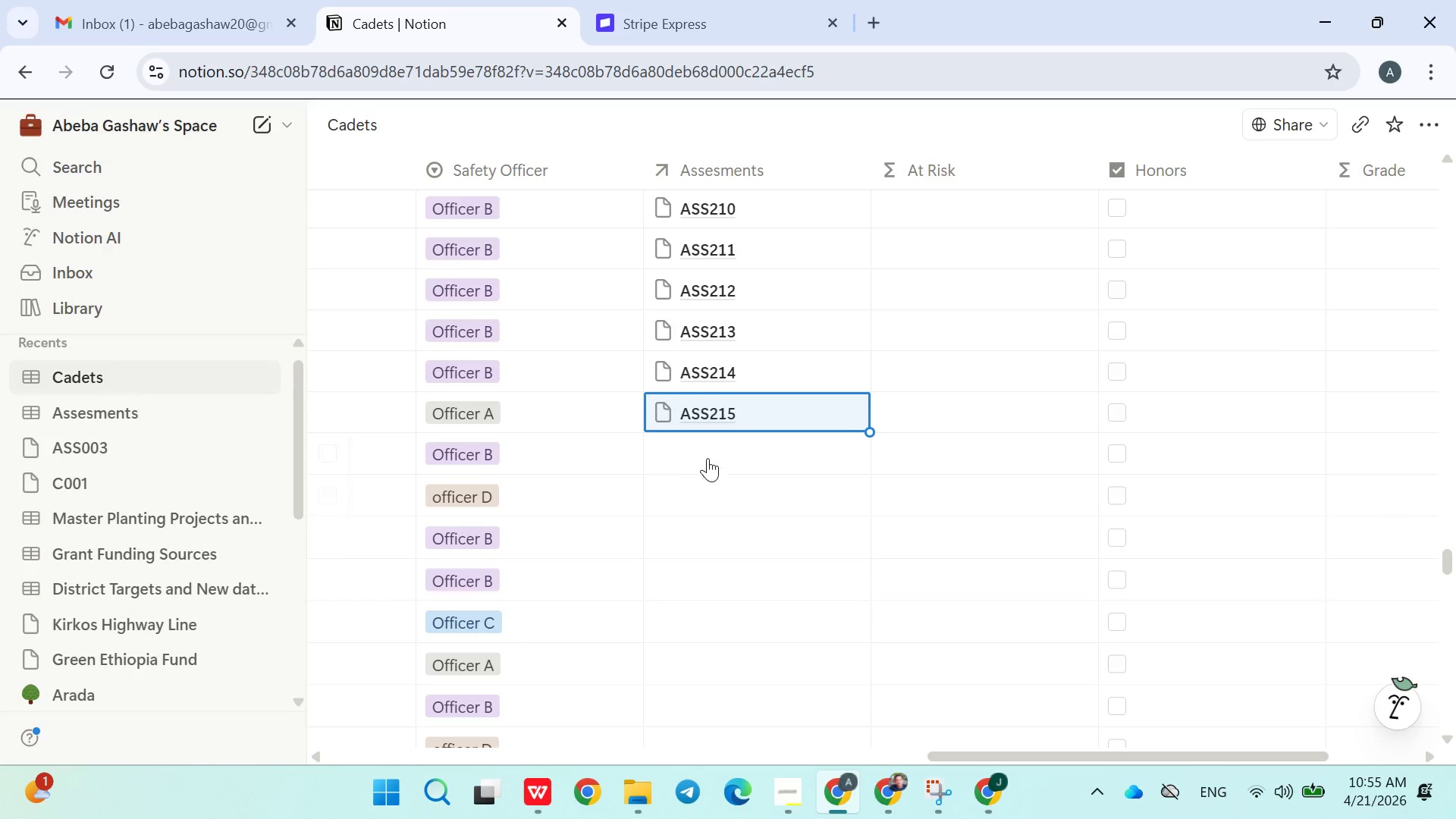 
left_click([709, 457])
 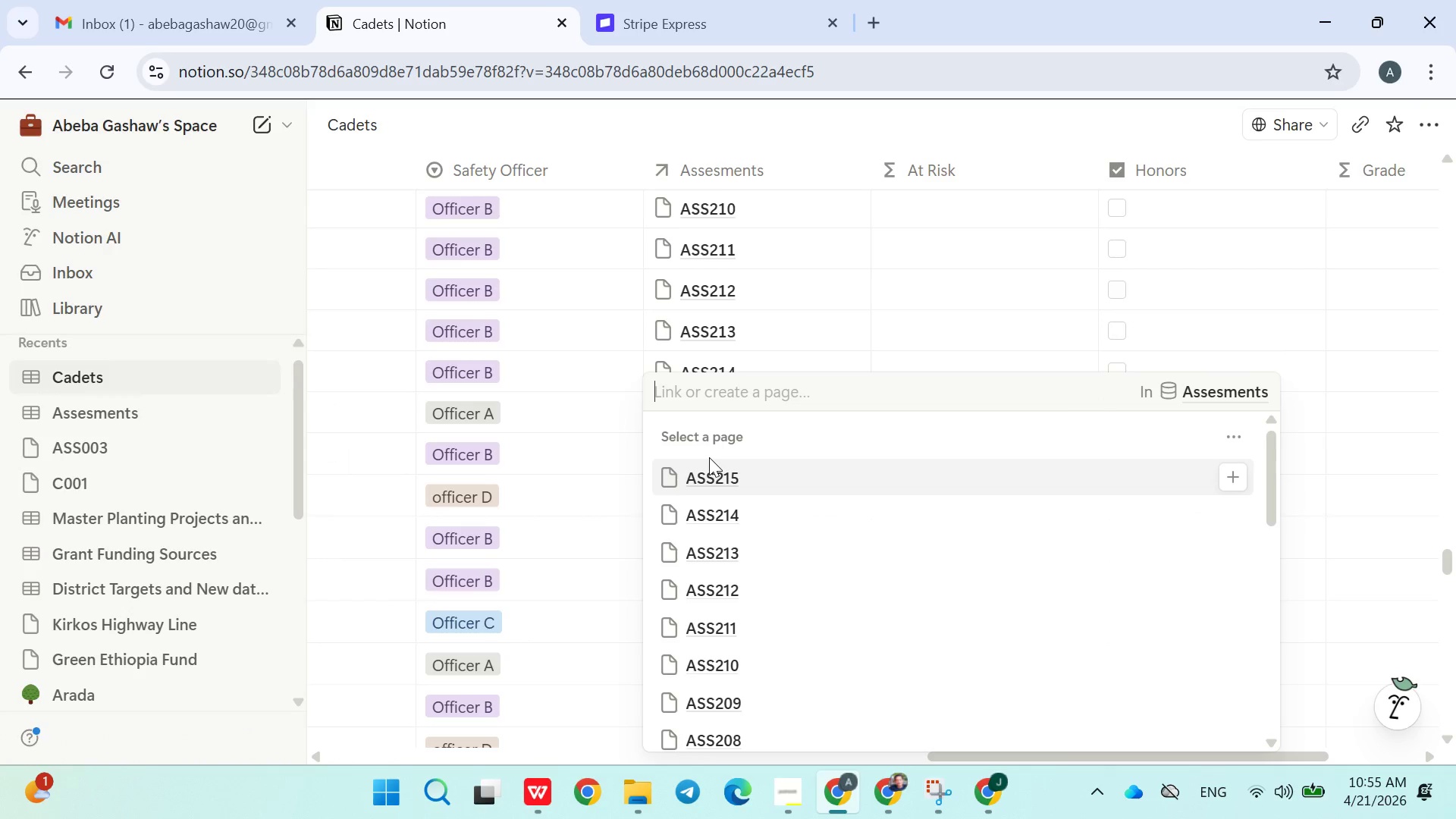 
type(ASS216)
 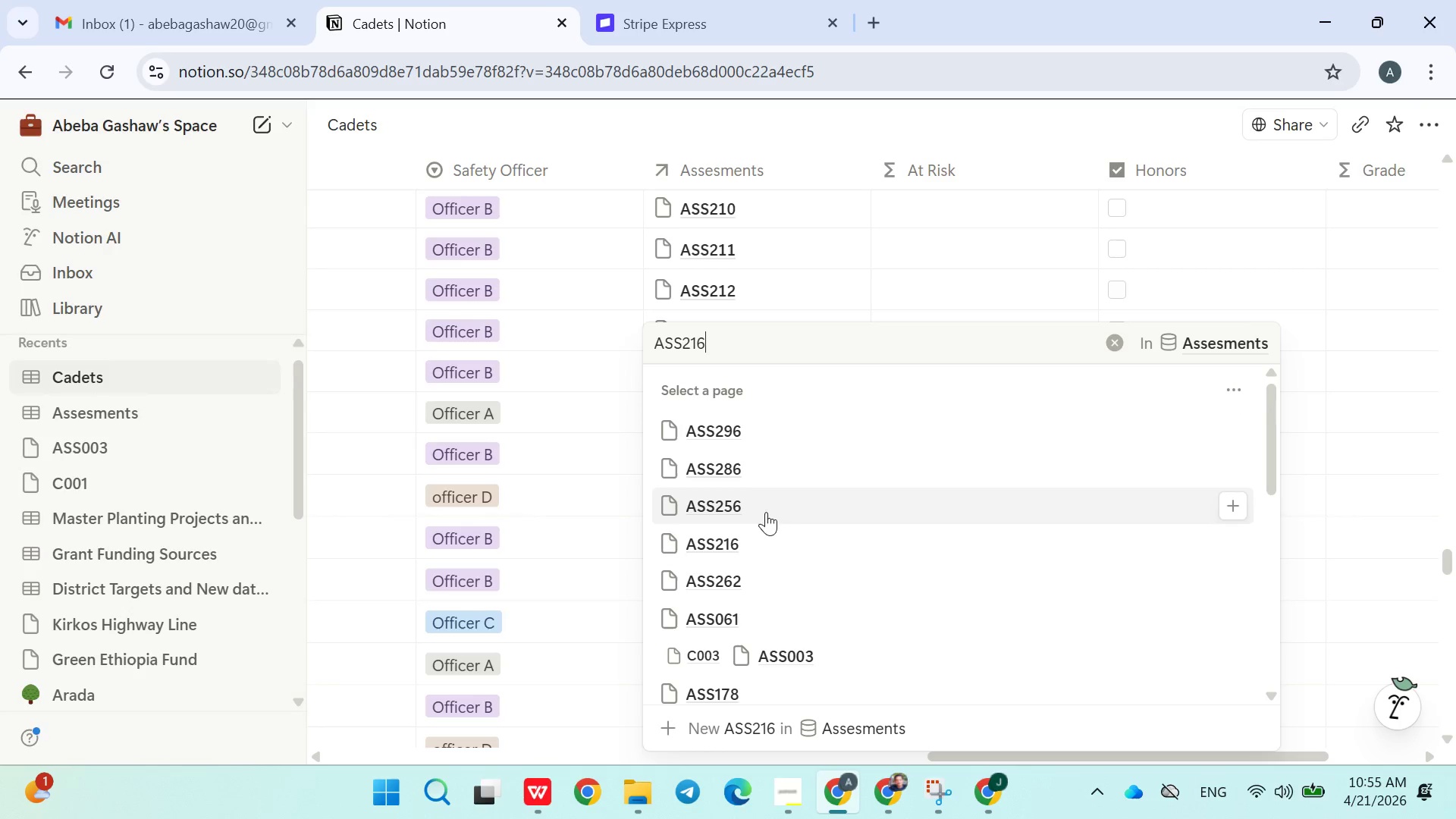 
left_click([761, 554])
 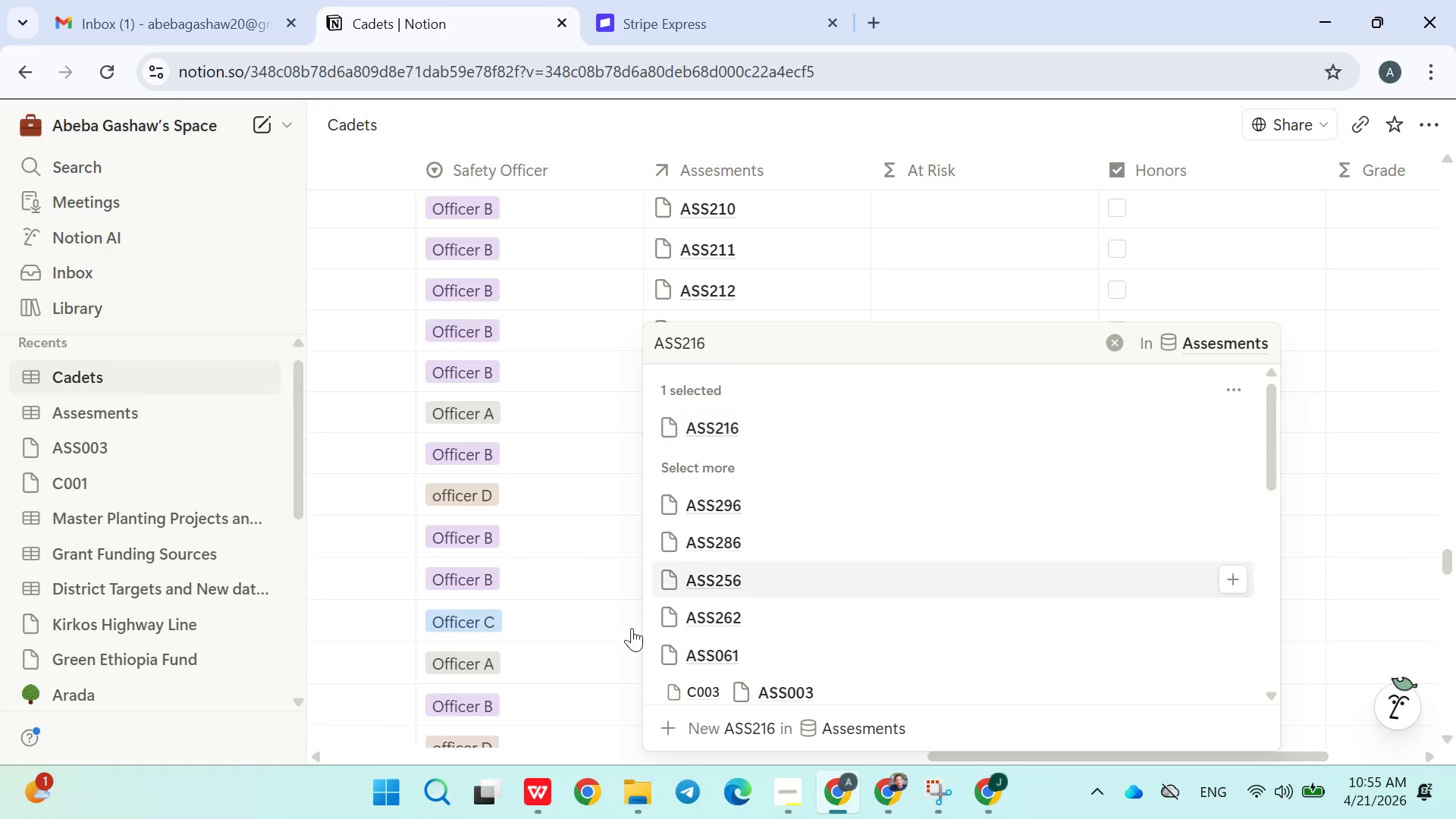 
left_click([628, 628])
 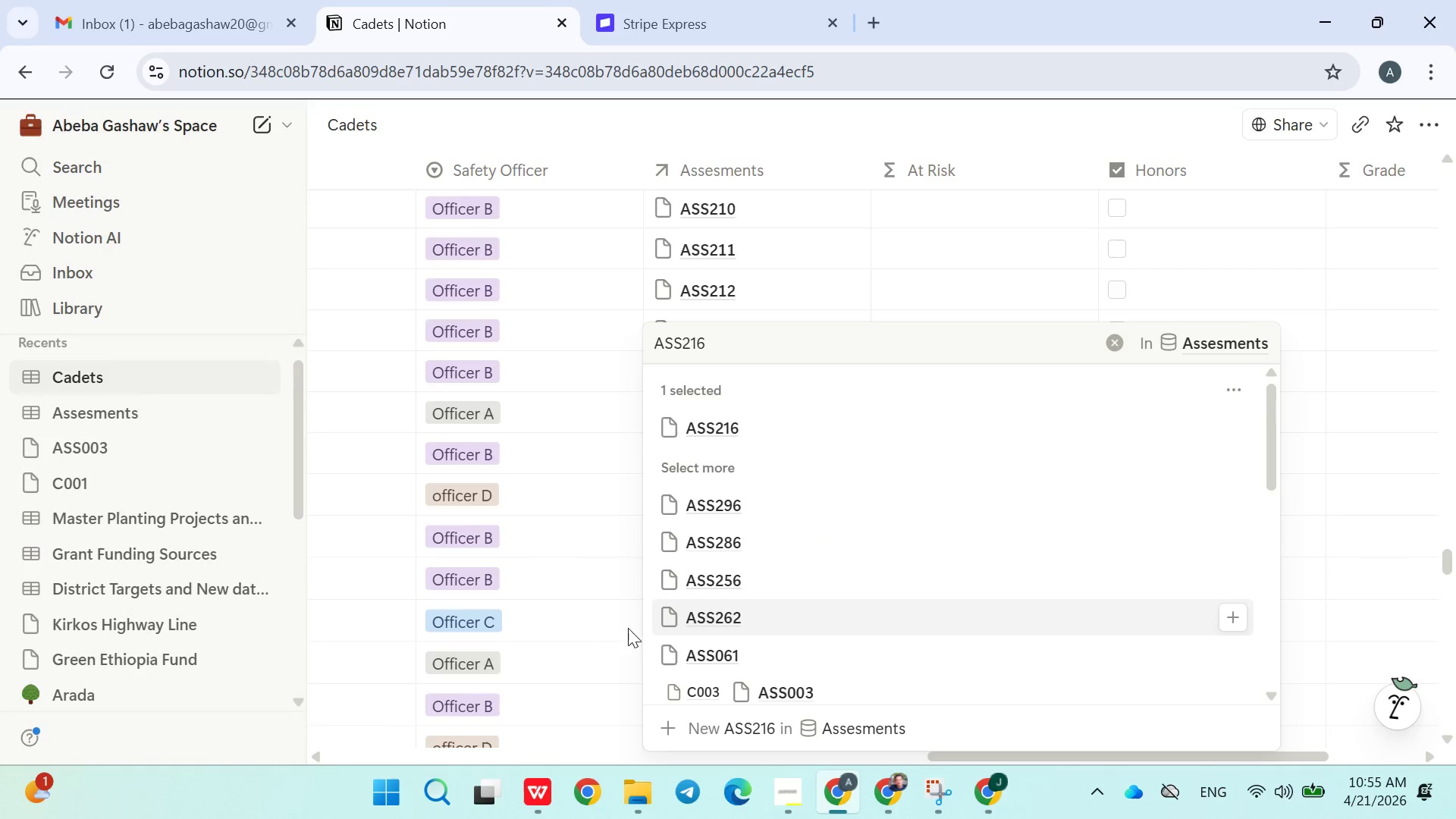 
left_click([623, 600])
 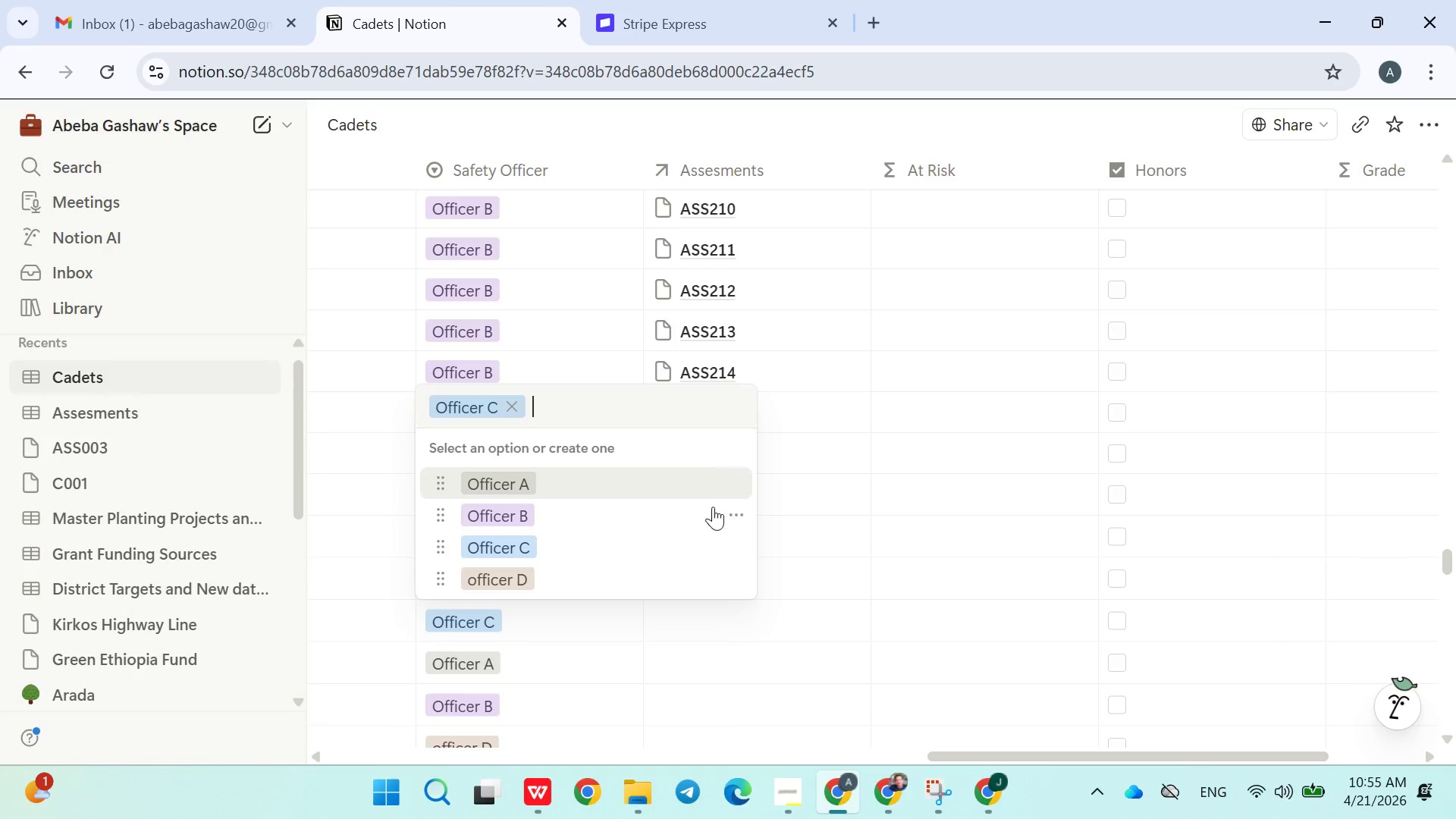 
left_click([789, 540])
 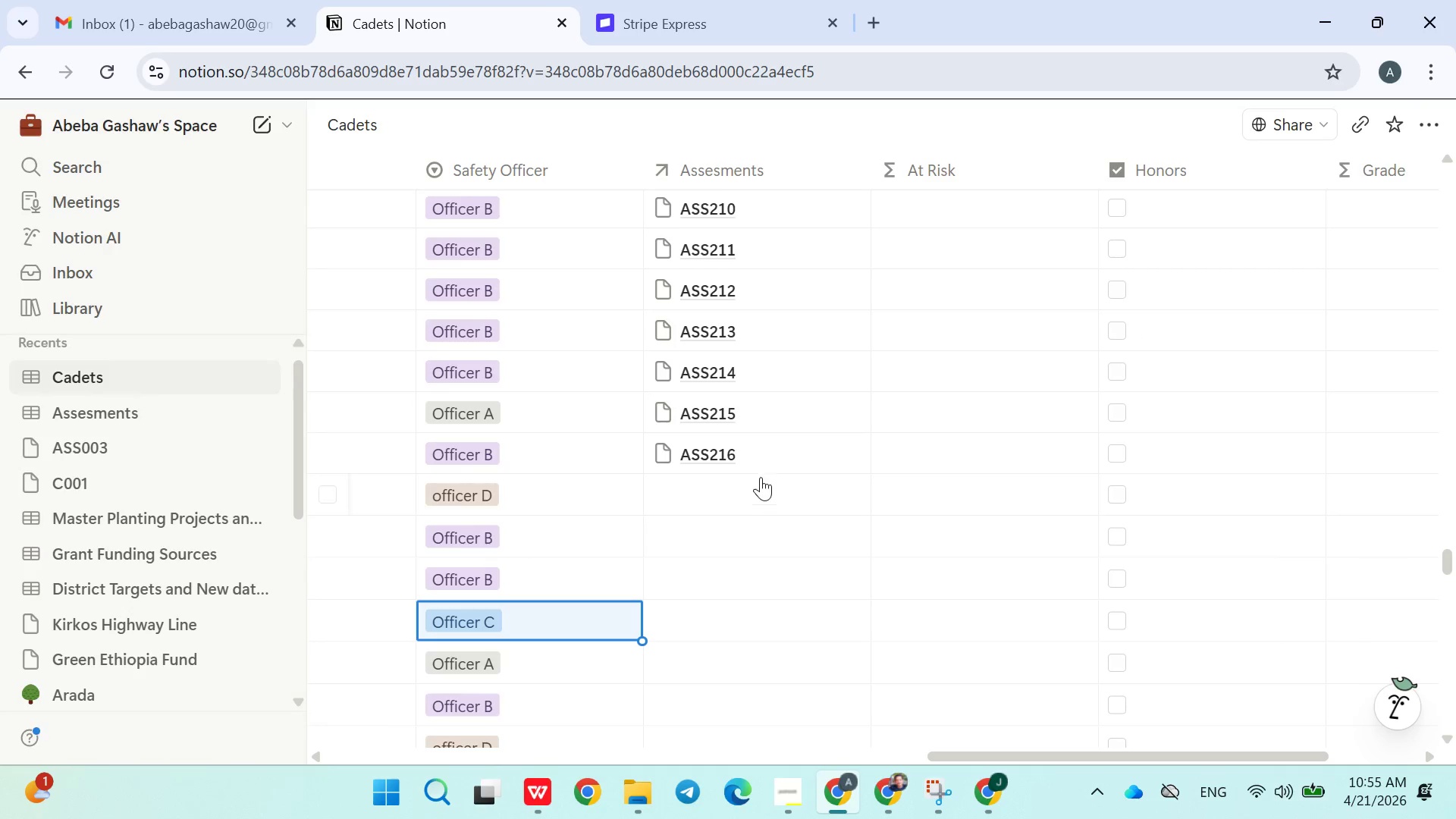 
left_click([745, 482])
 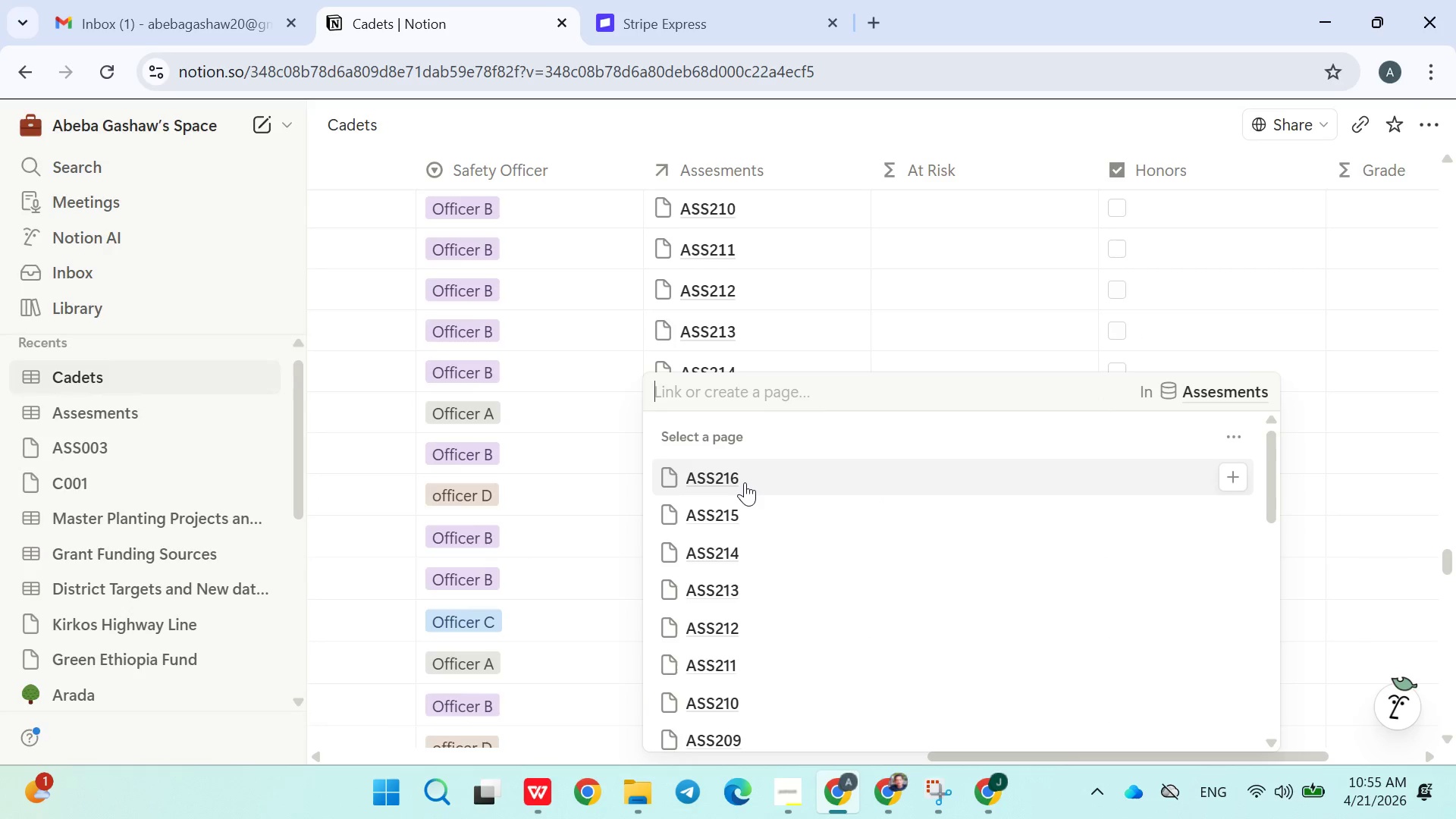 
type(ASS217)
 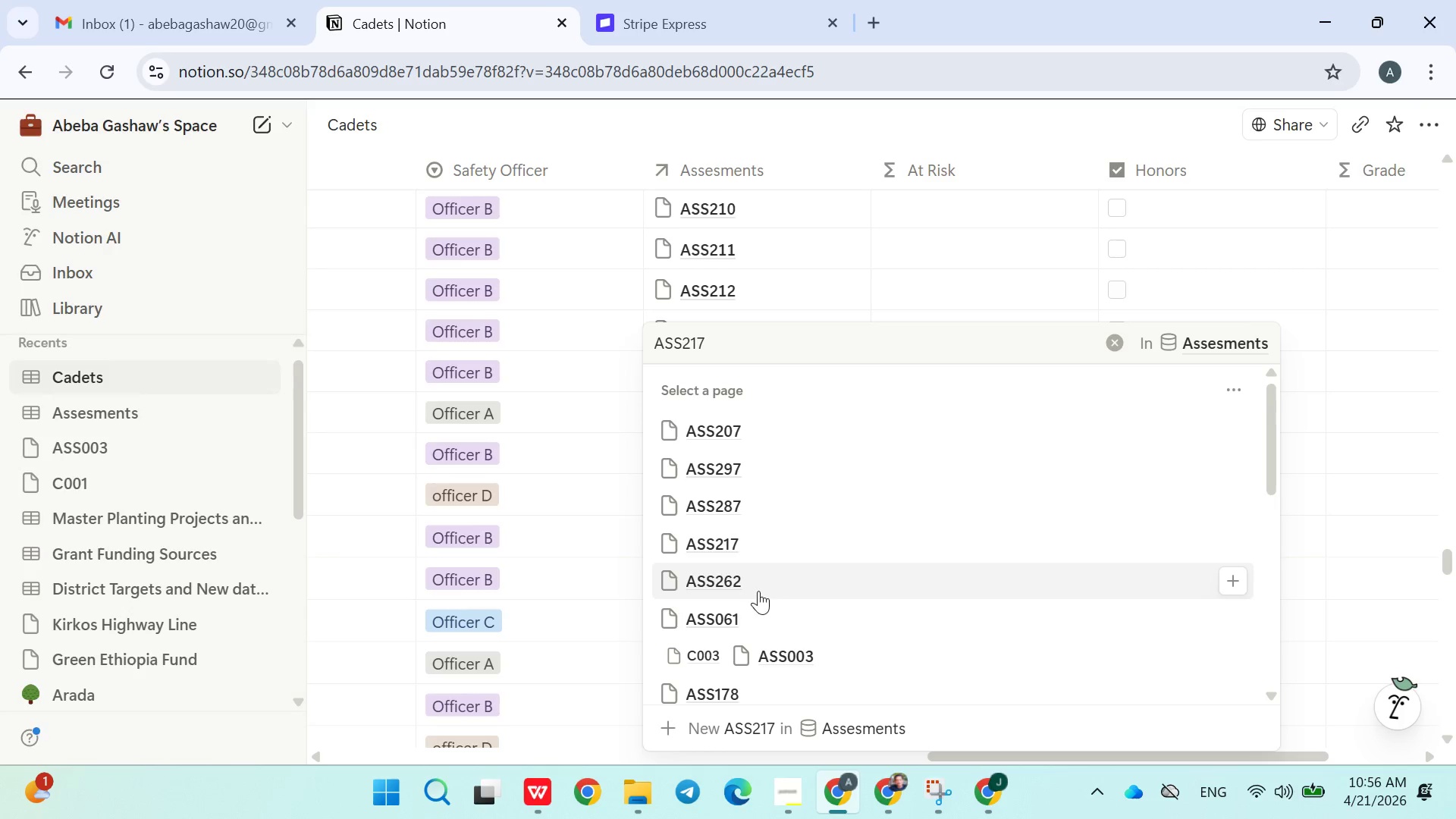 
left_click([757, 546])
 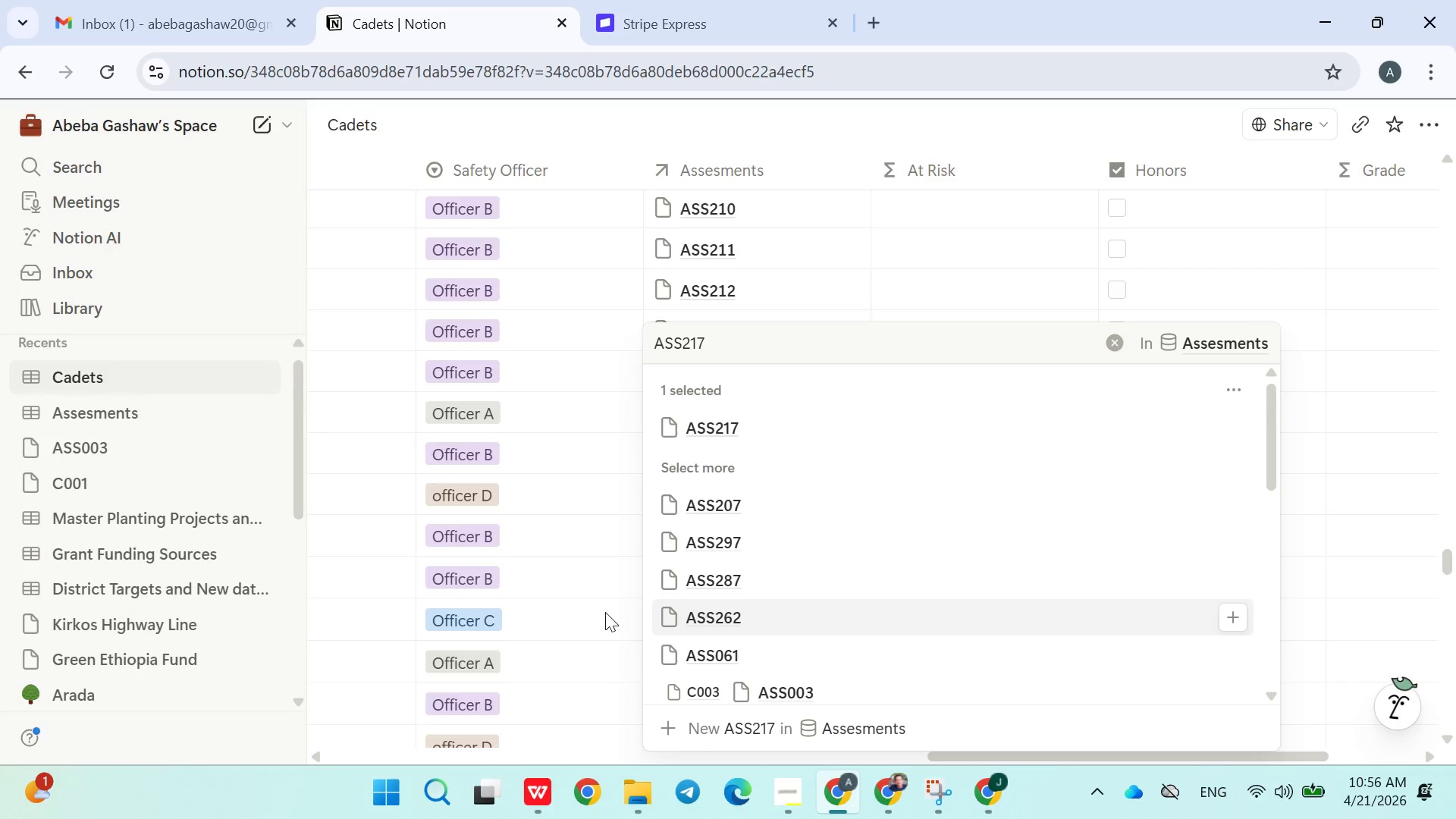 
left_click([598, 613])
 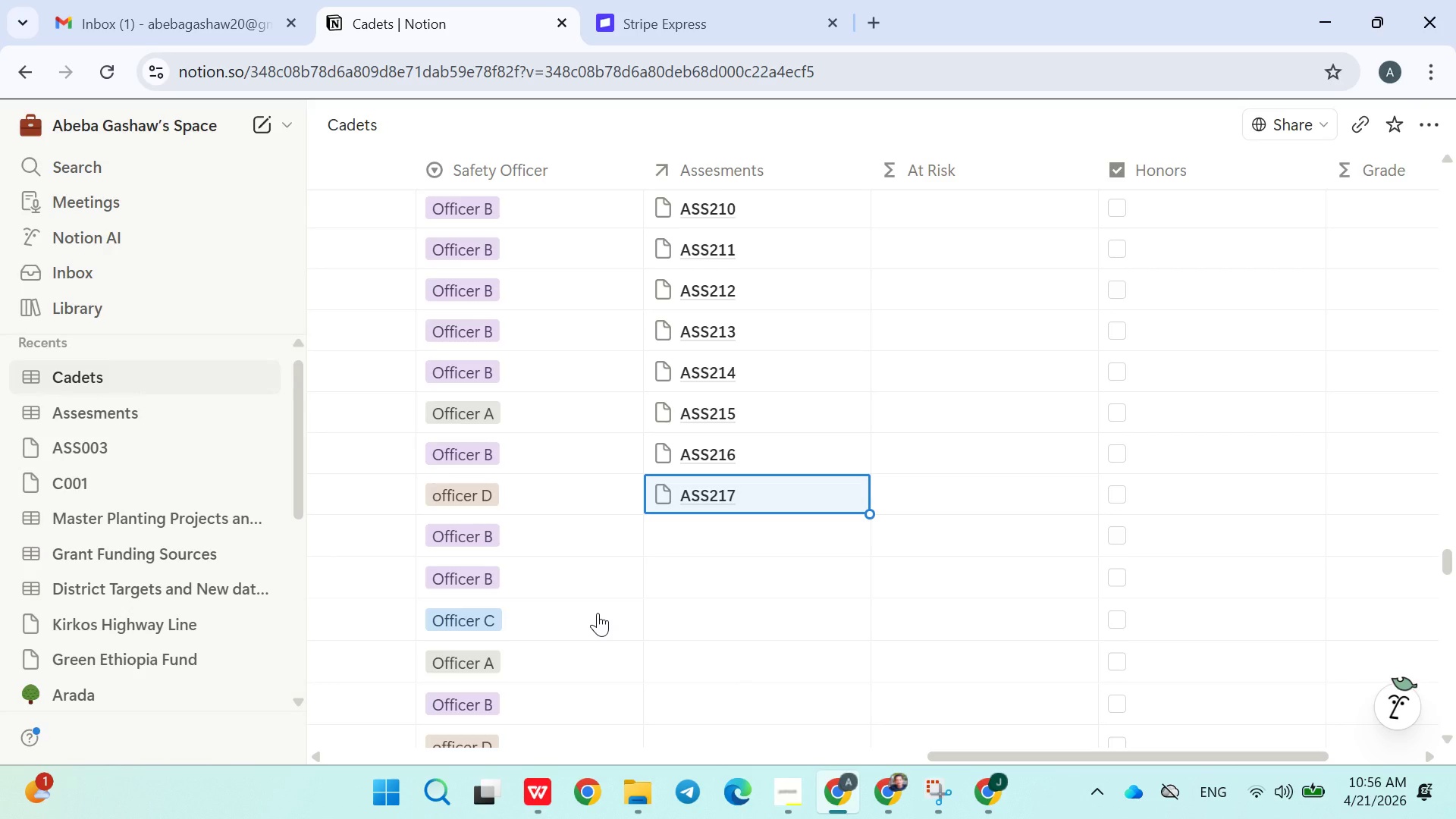 
wait(28.64)
 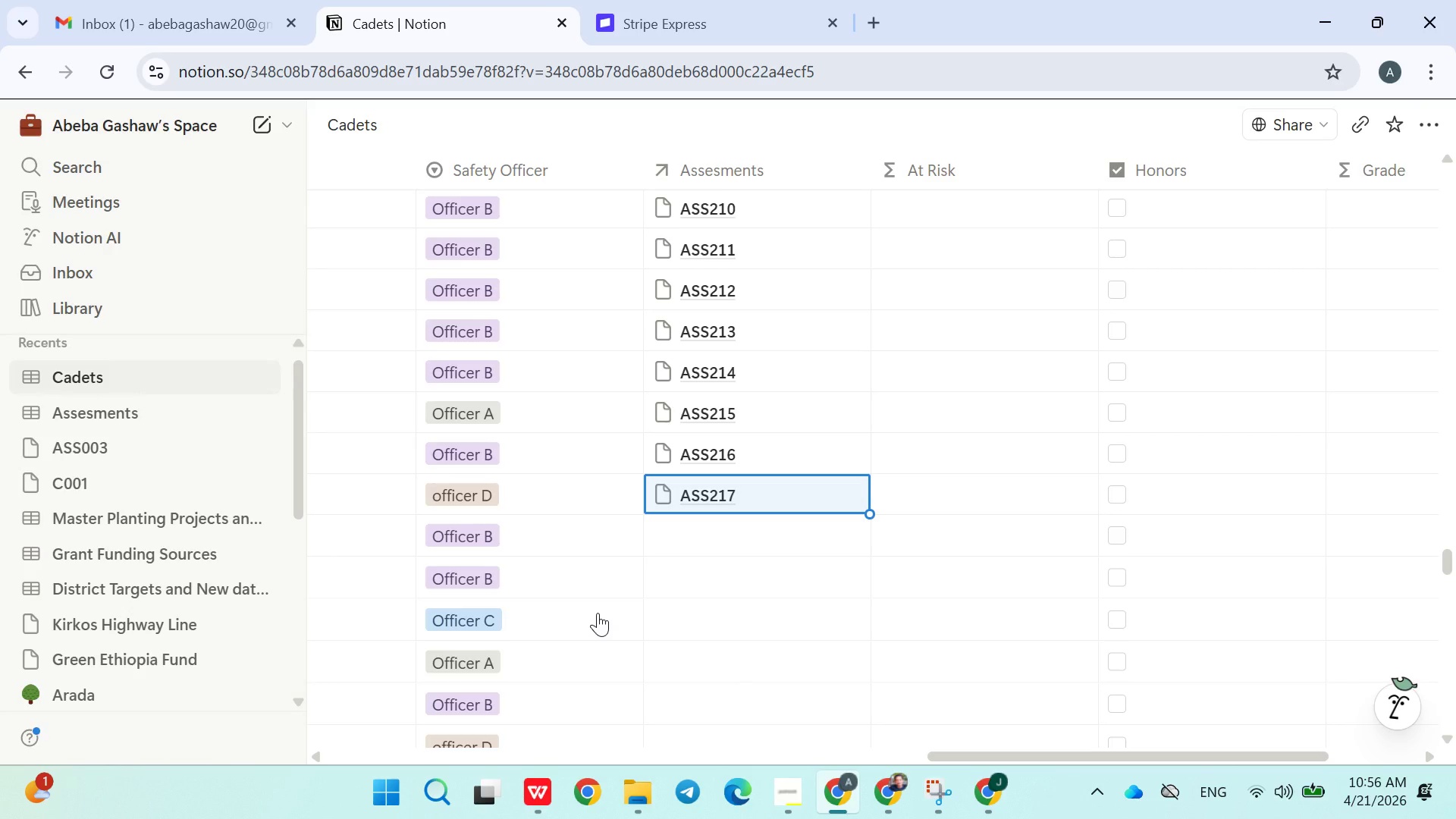 
key(Enter)
 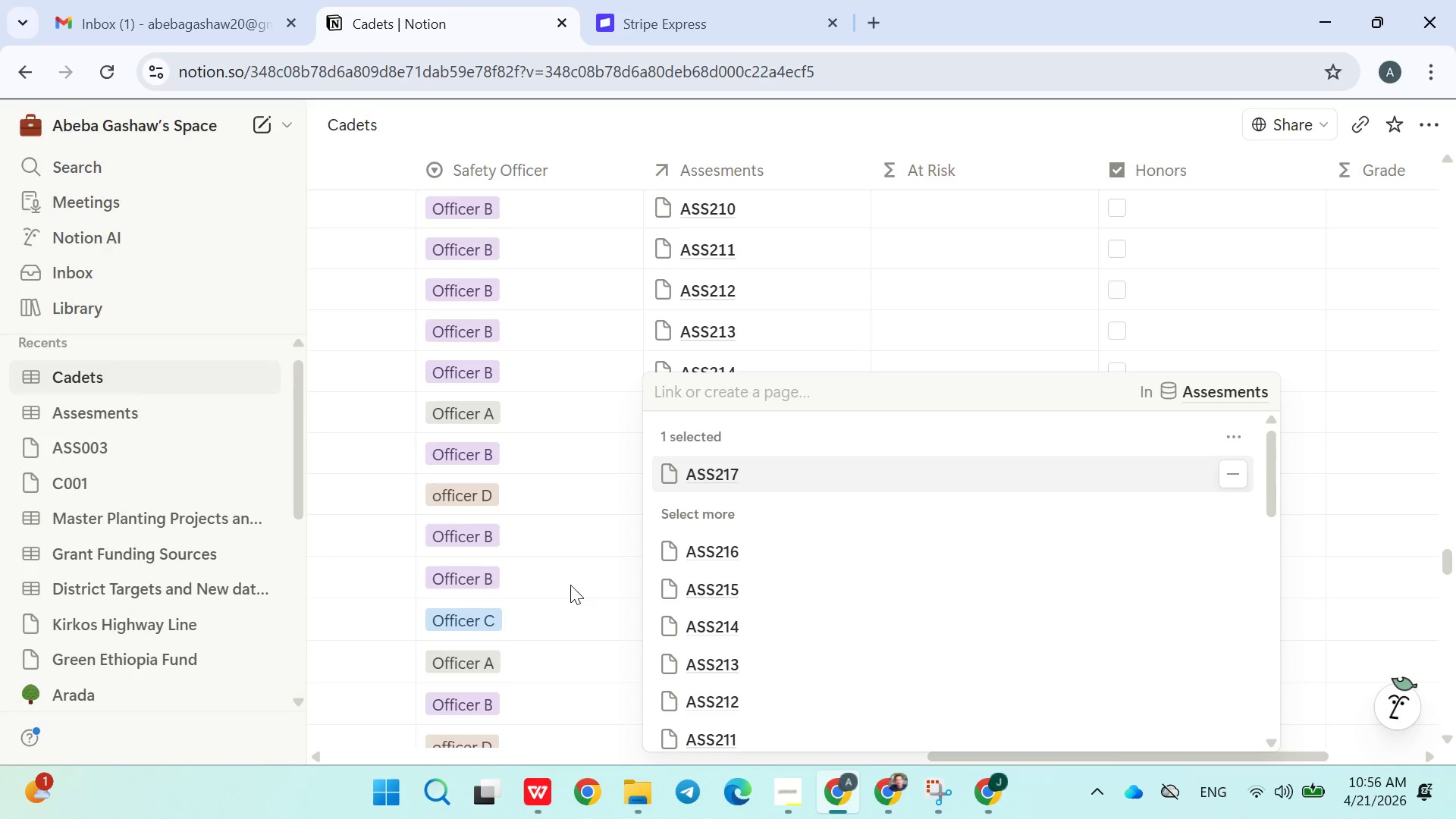 
left_click([552, 588])
 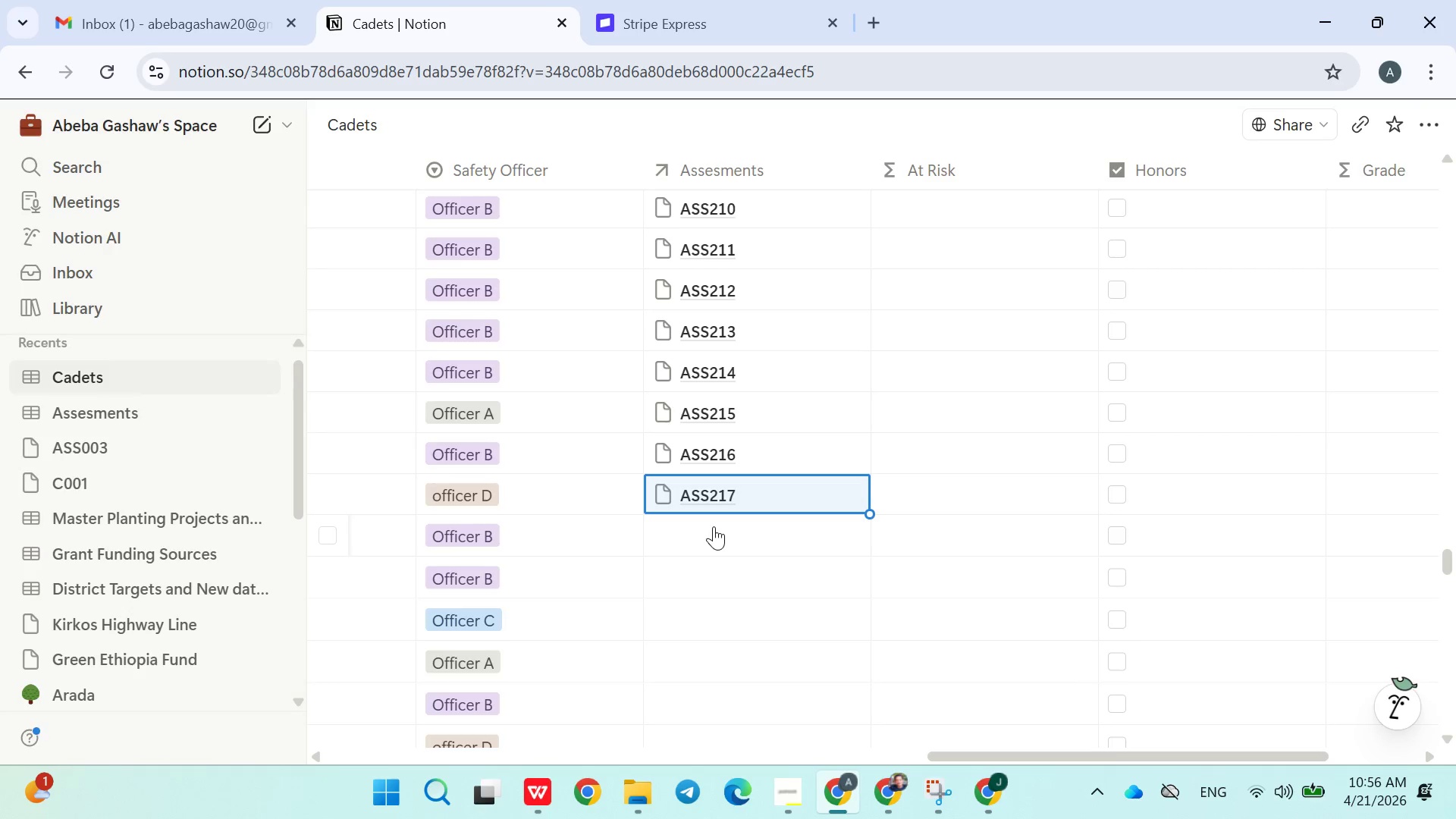 
wait(10.55)
 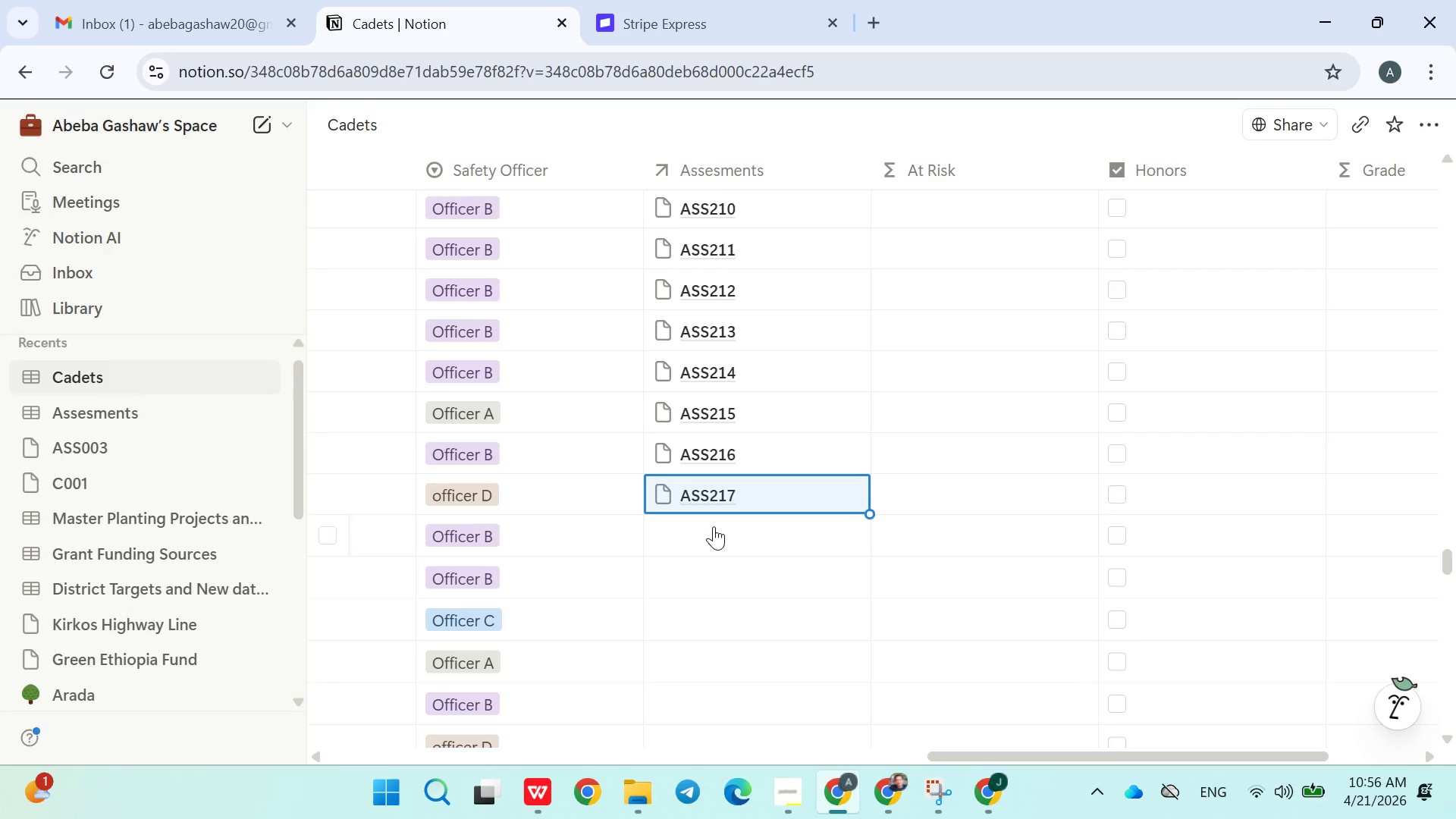 
hold_key(key=ShiftLeft, duration=0.91)
 